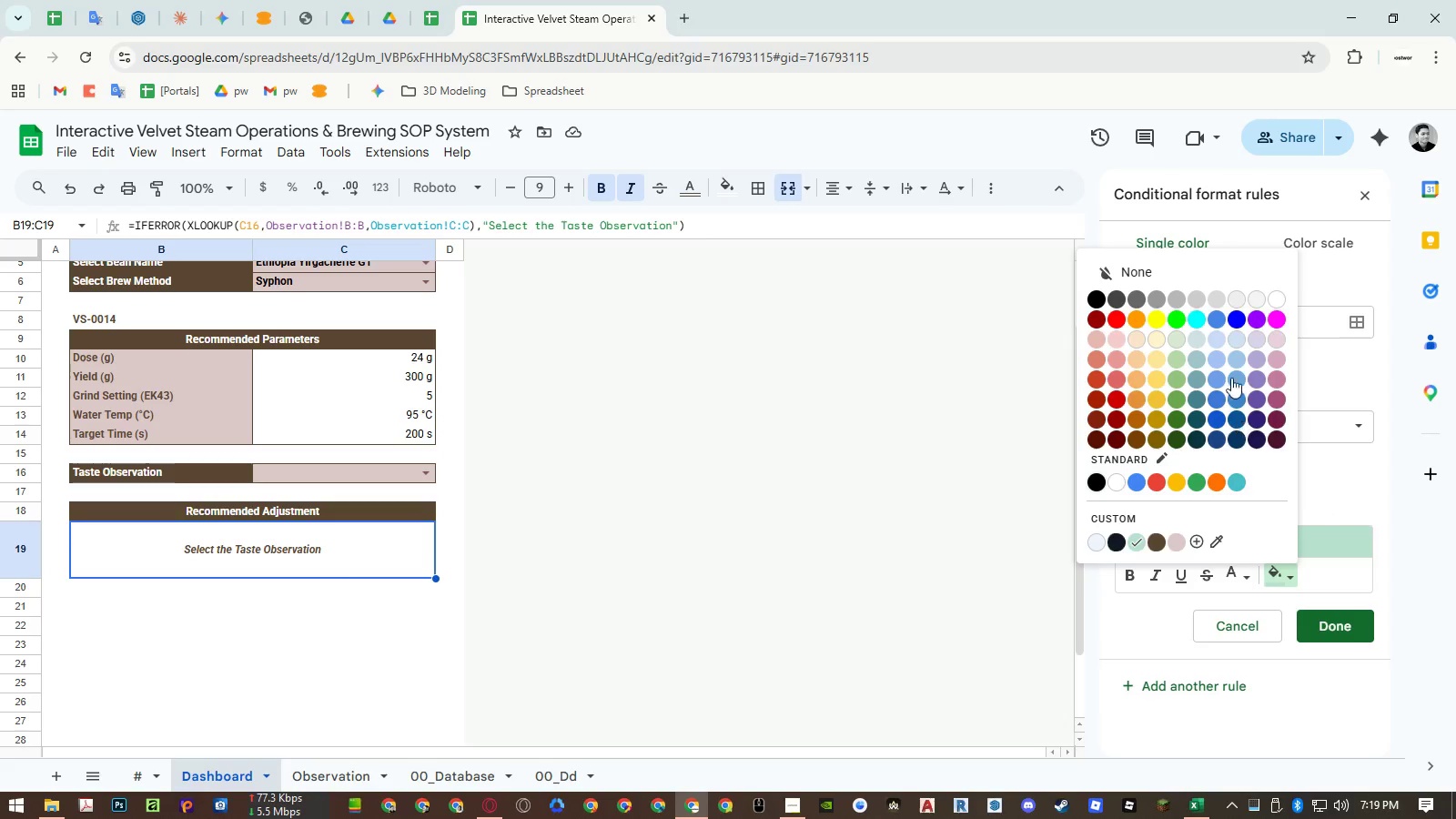 
left_click([1216, 278])
 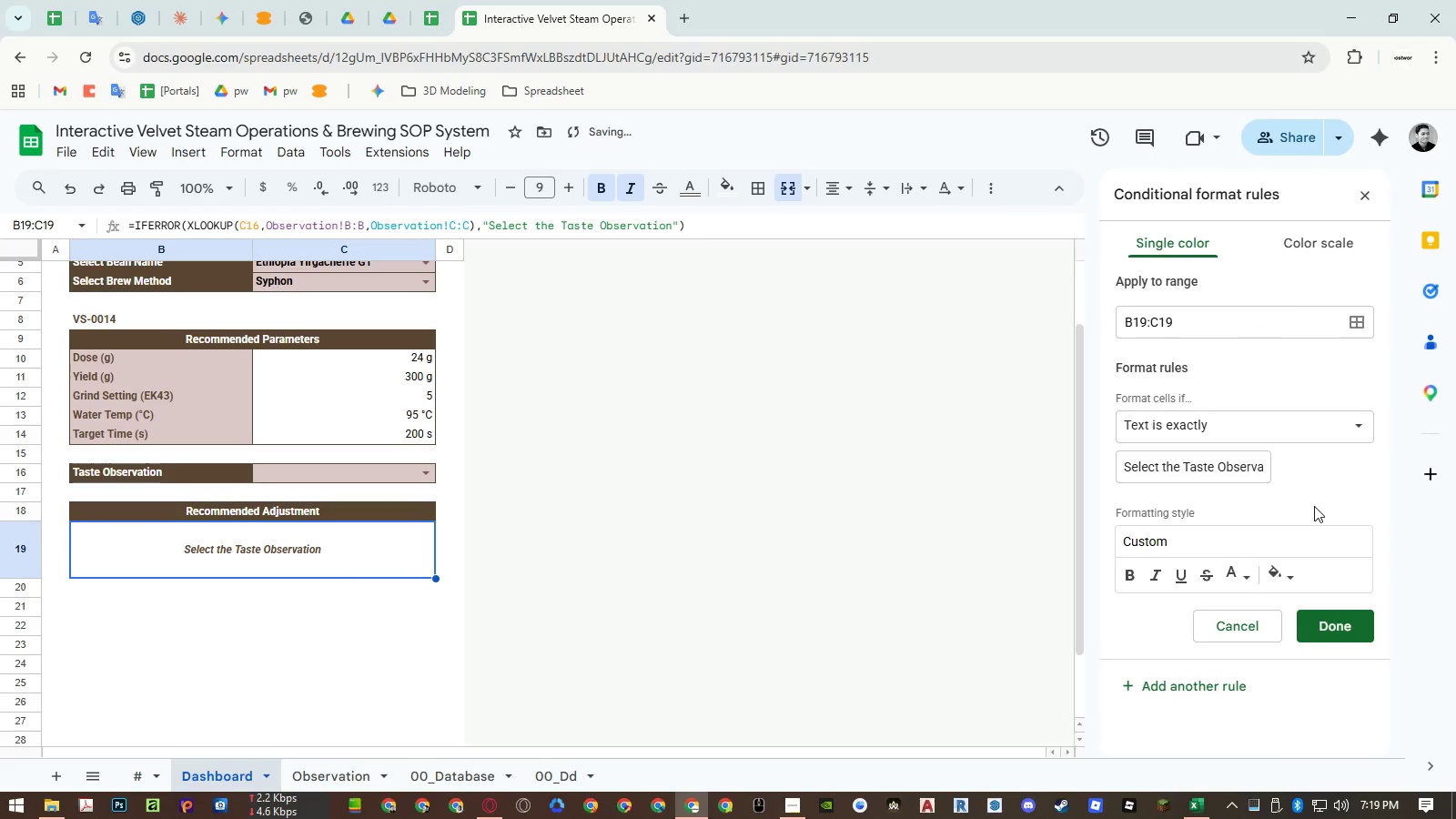 
left_click([1321, 507])
 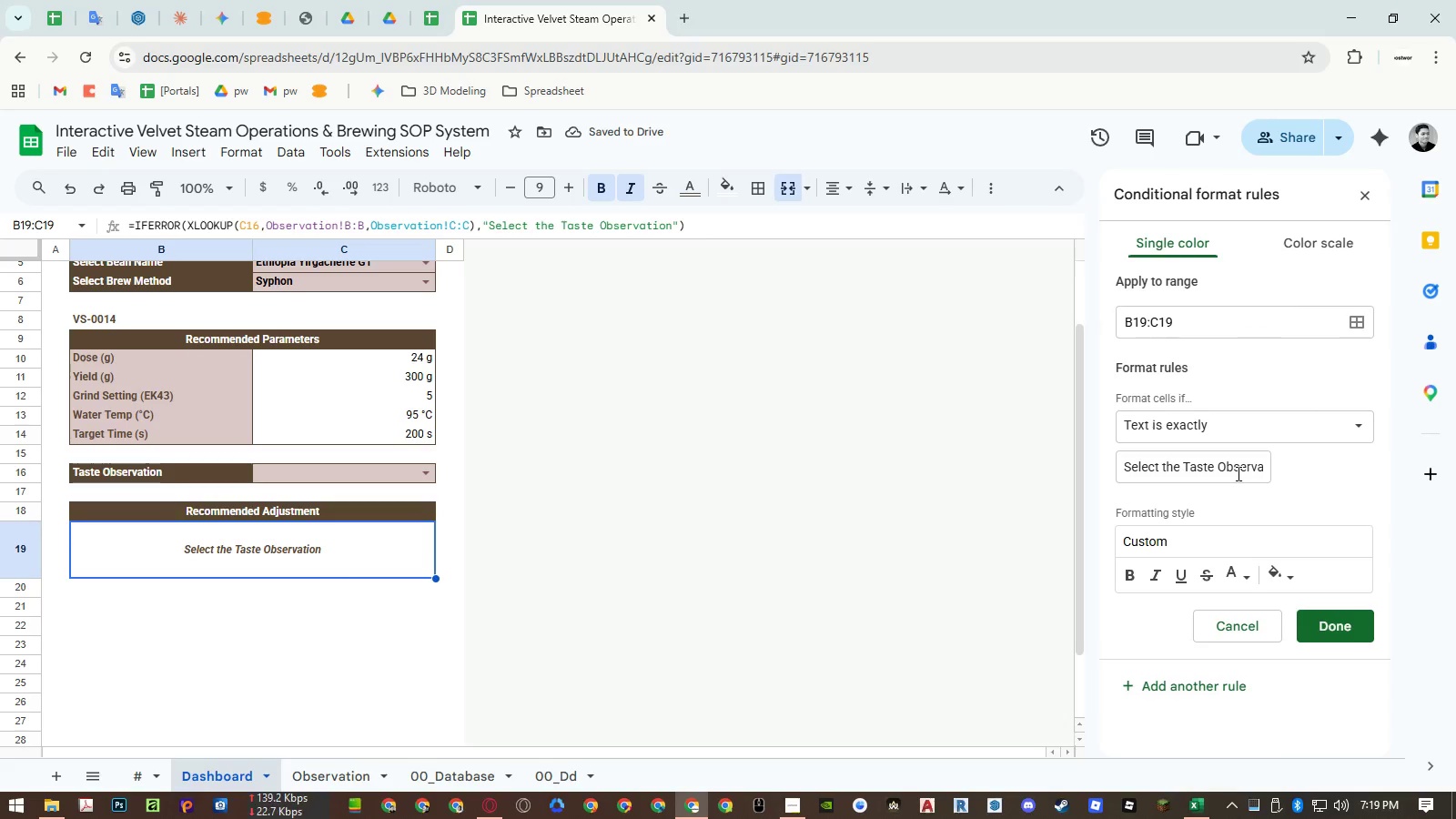 
left_click_drag(start_coordinate=[1244, 467], to_coordinate=[1303, 466])
 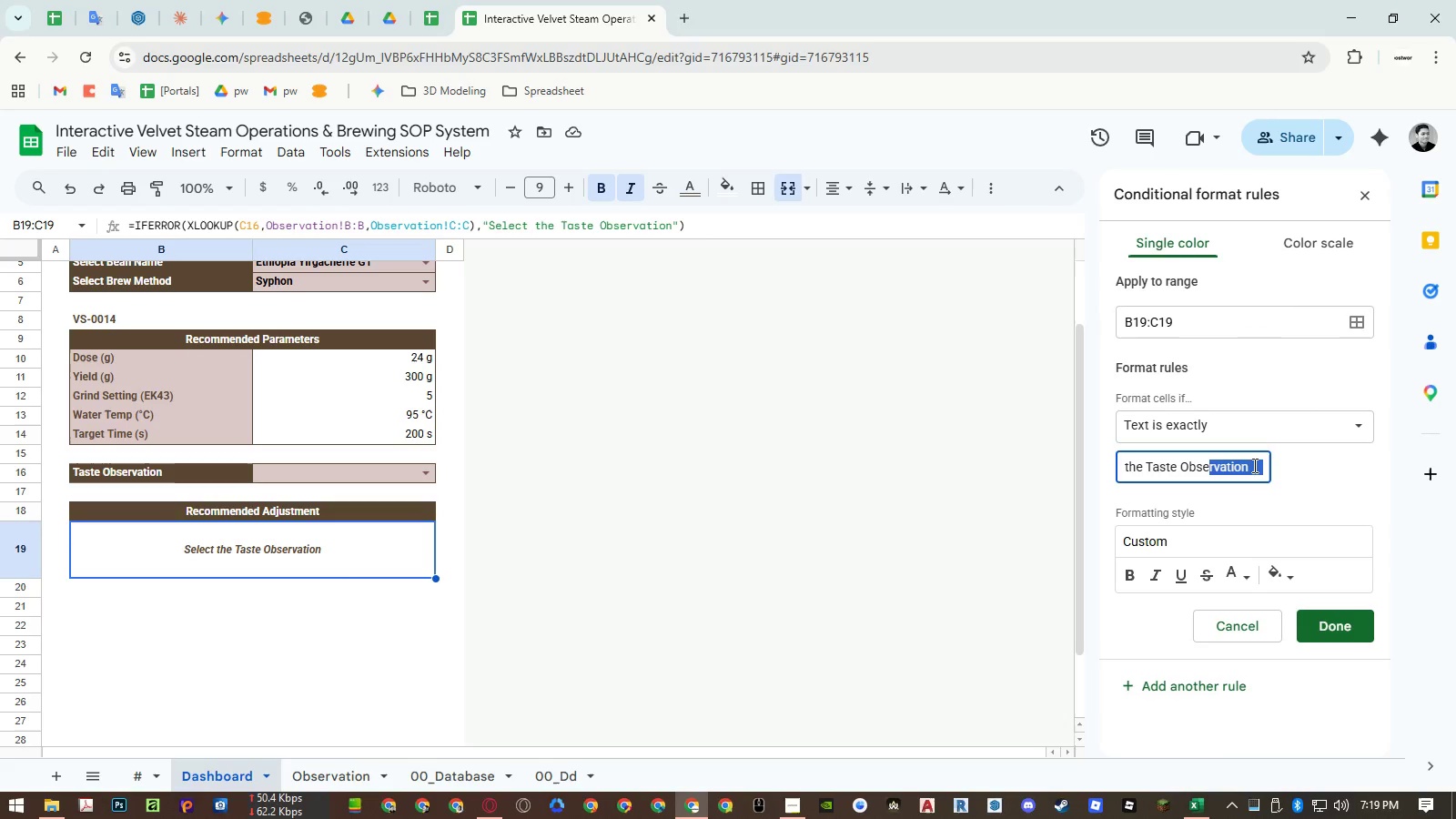 
double_click([1253, 465])
 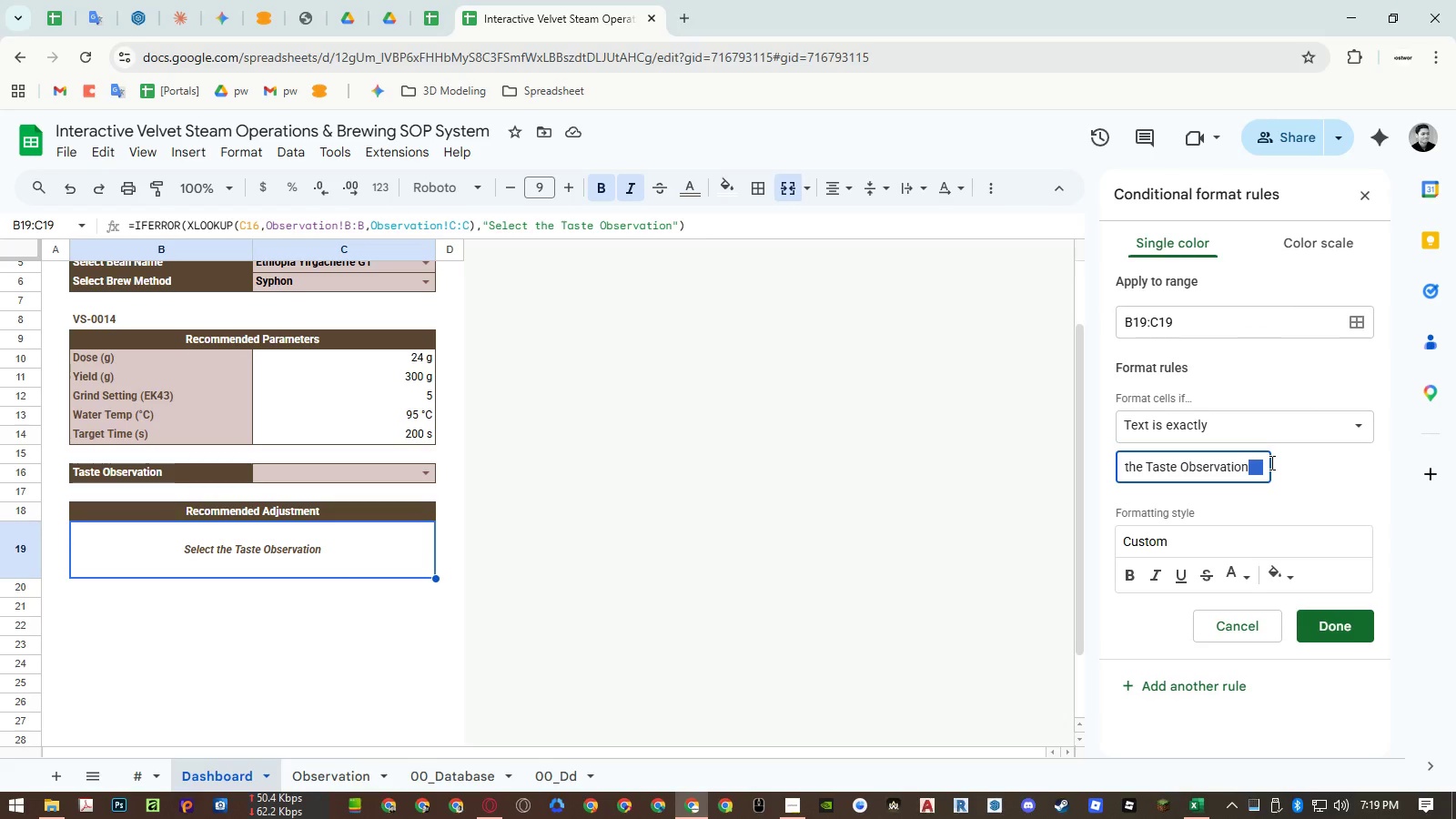 
key(Delete)
 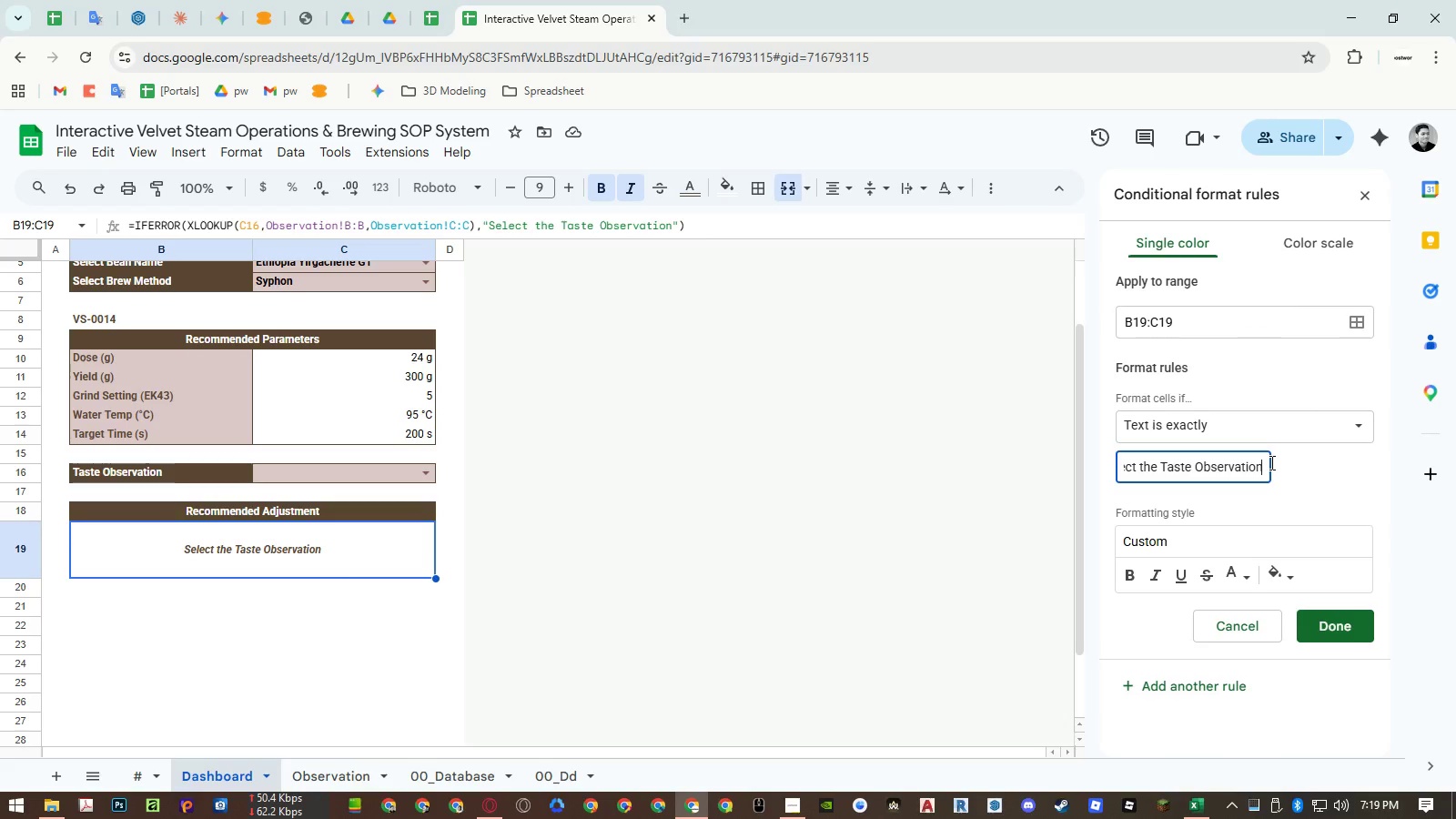 
key(Delete)
 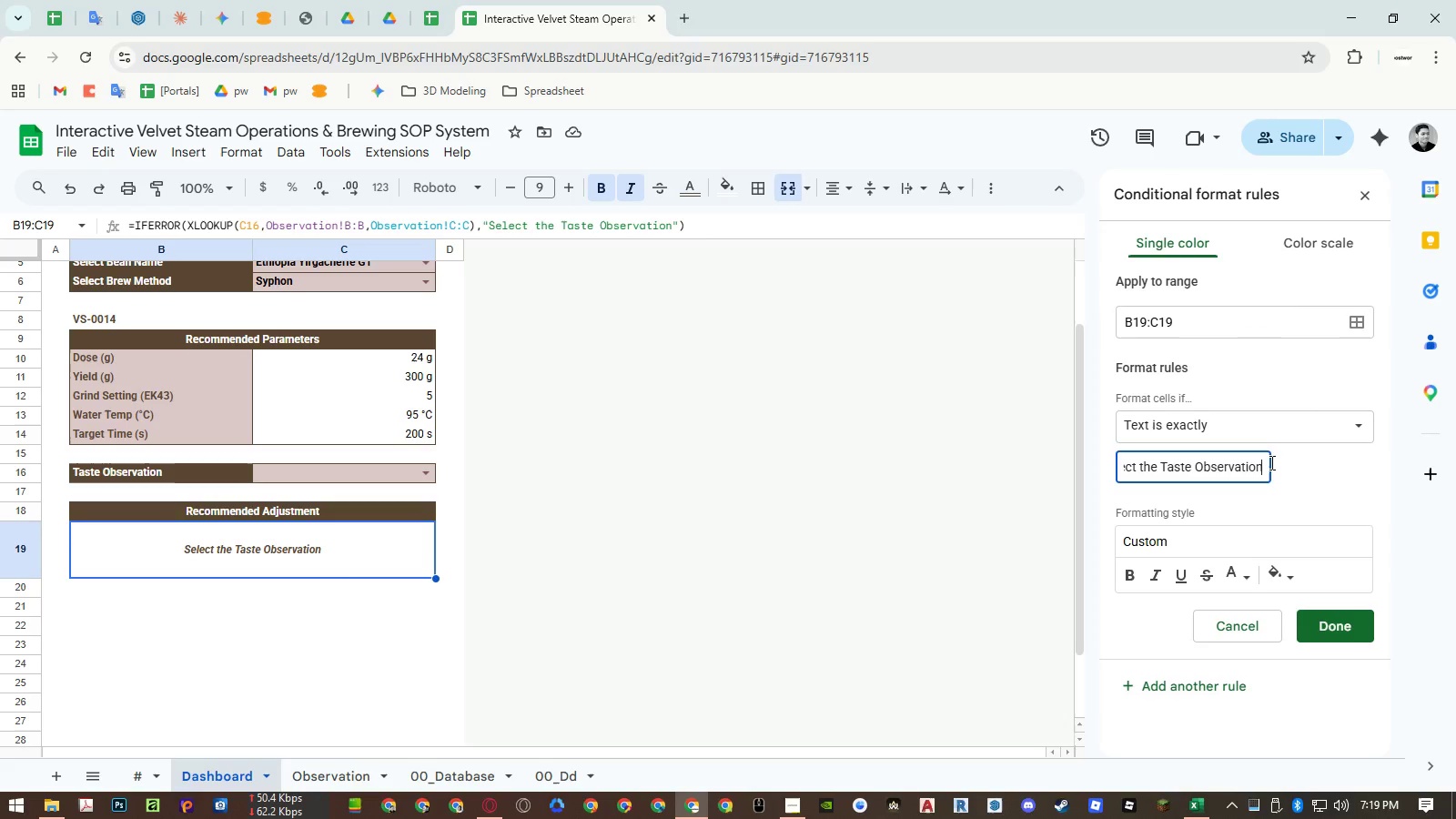 
key(Delete)
 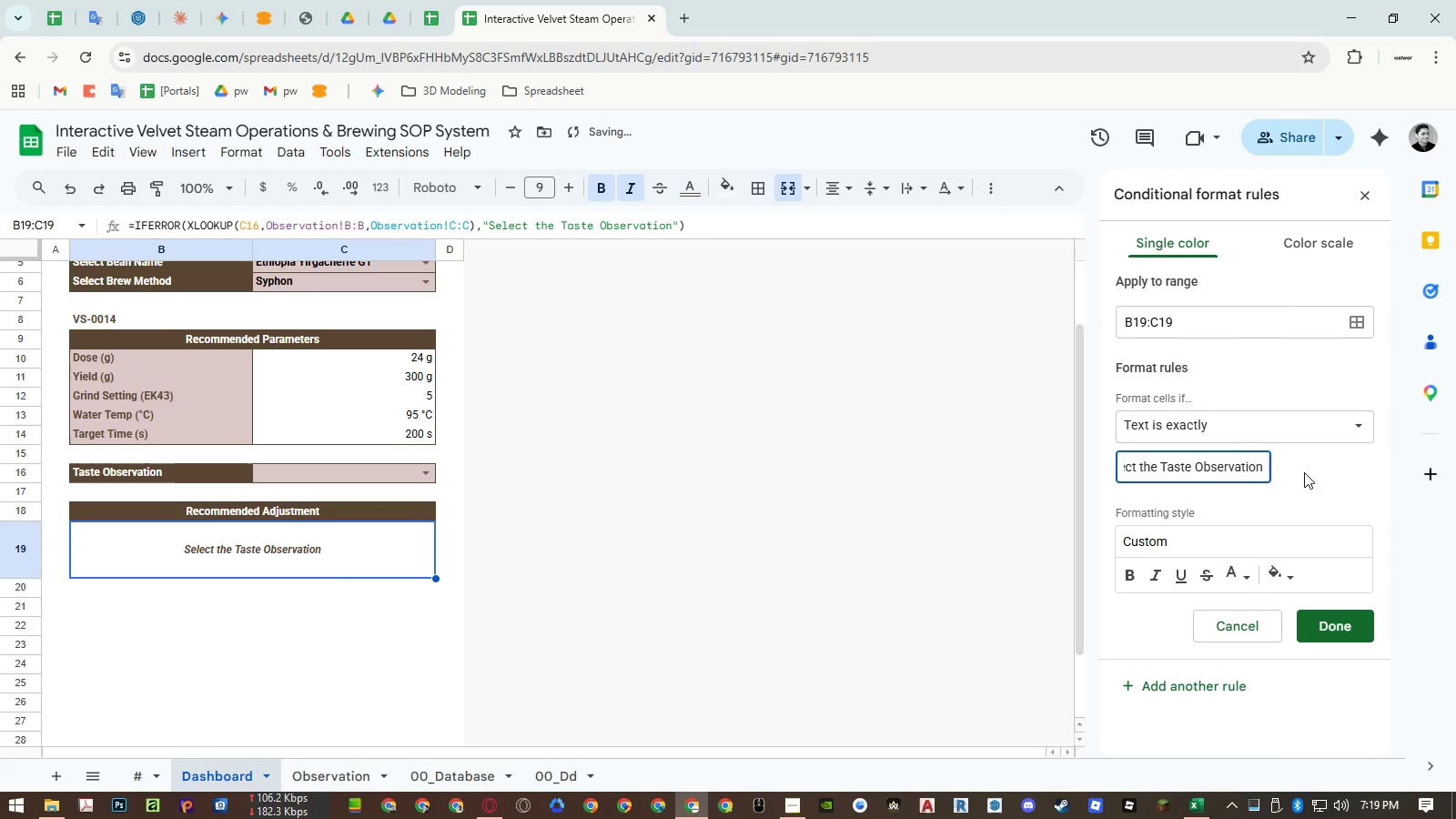 
left_click([1327, 486])
 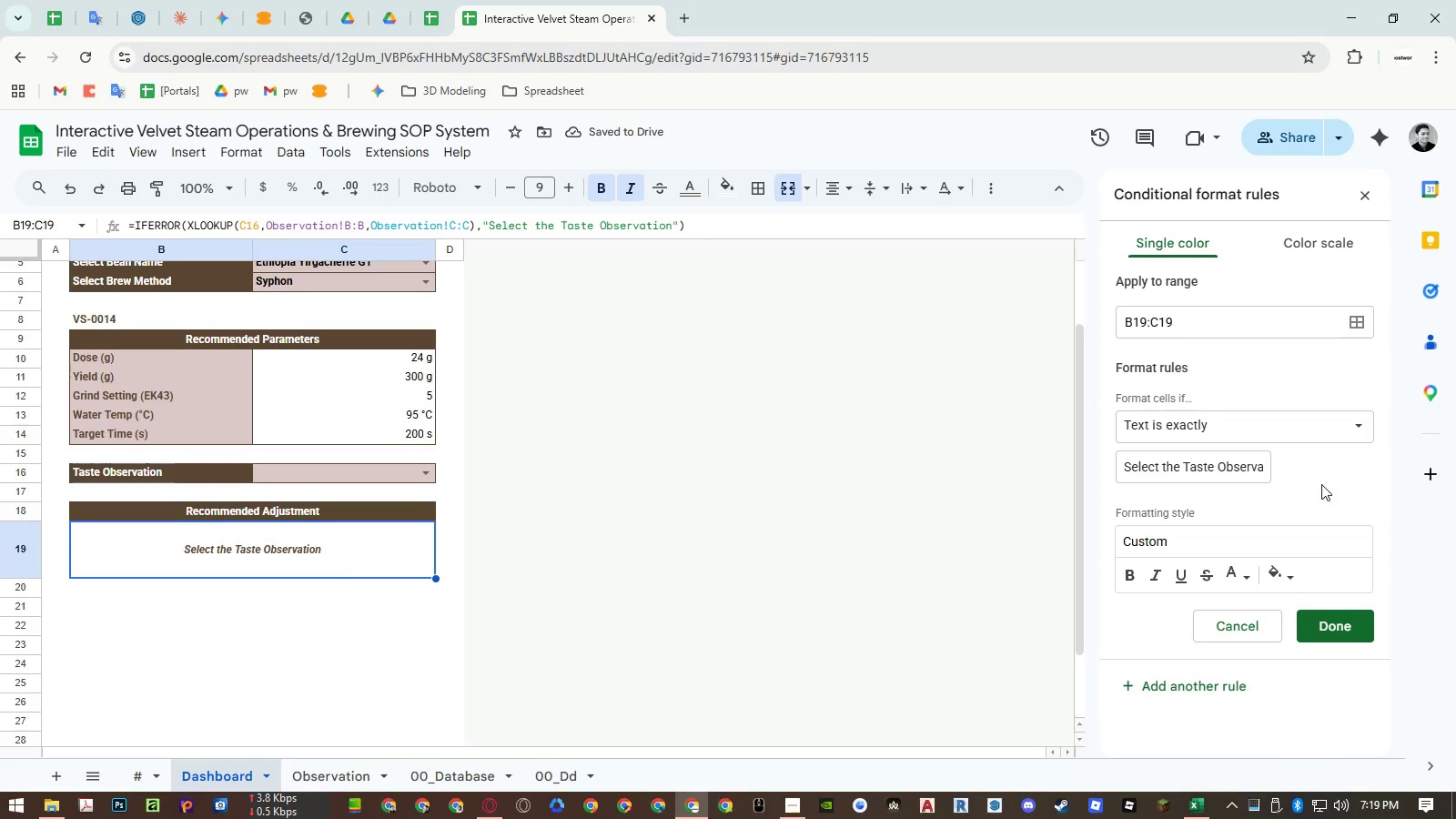 
left_click([1263, 431])
 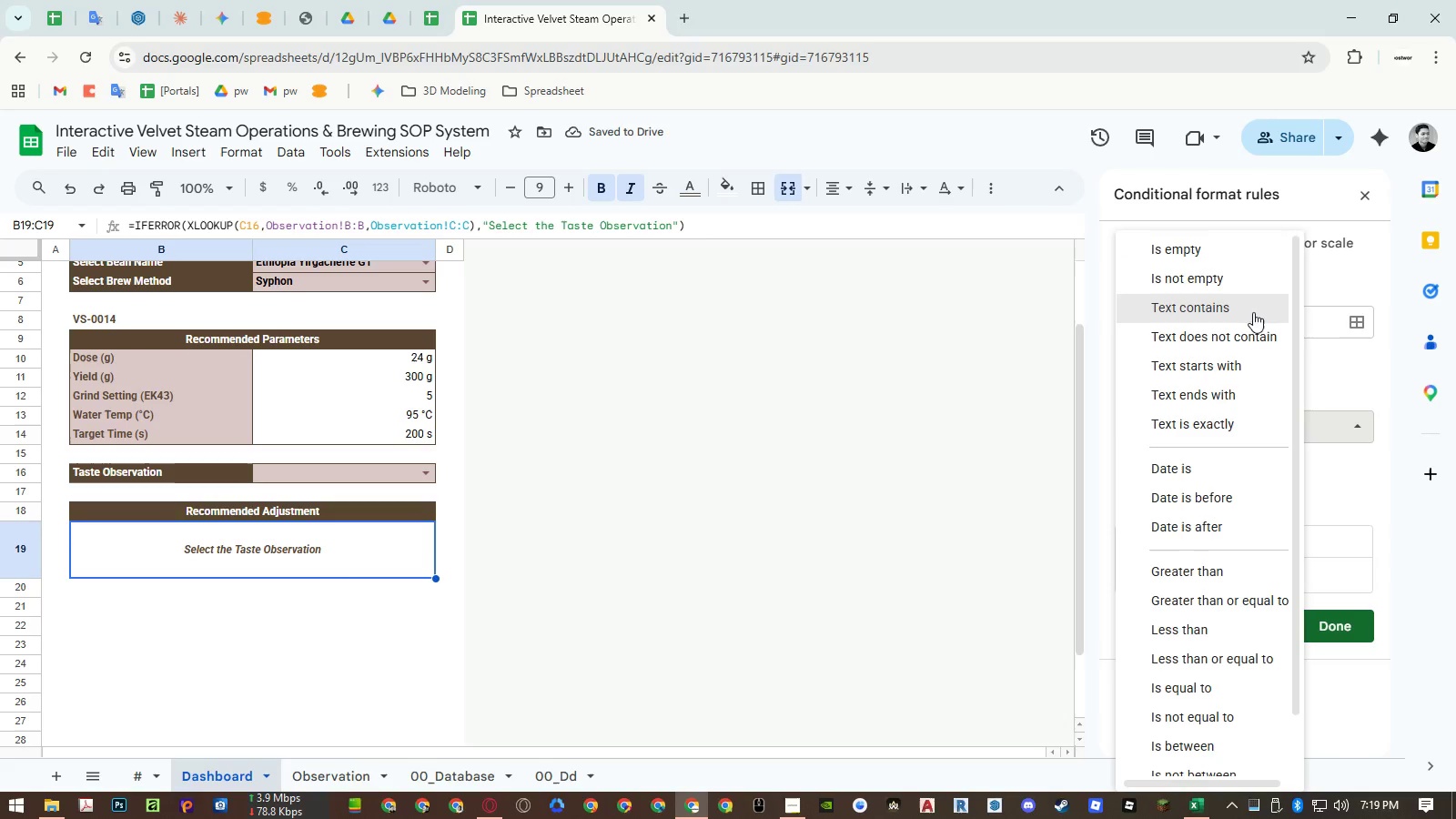 
left_click([1252, 304])
 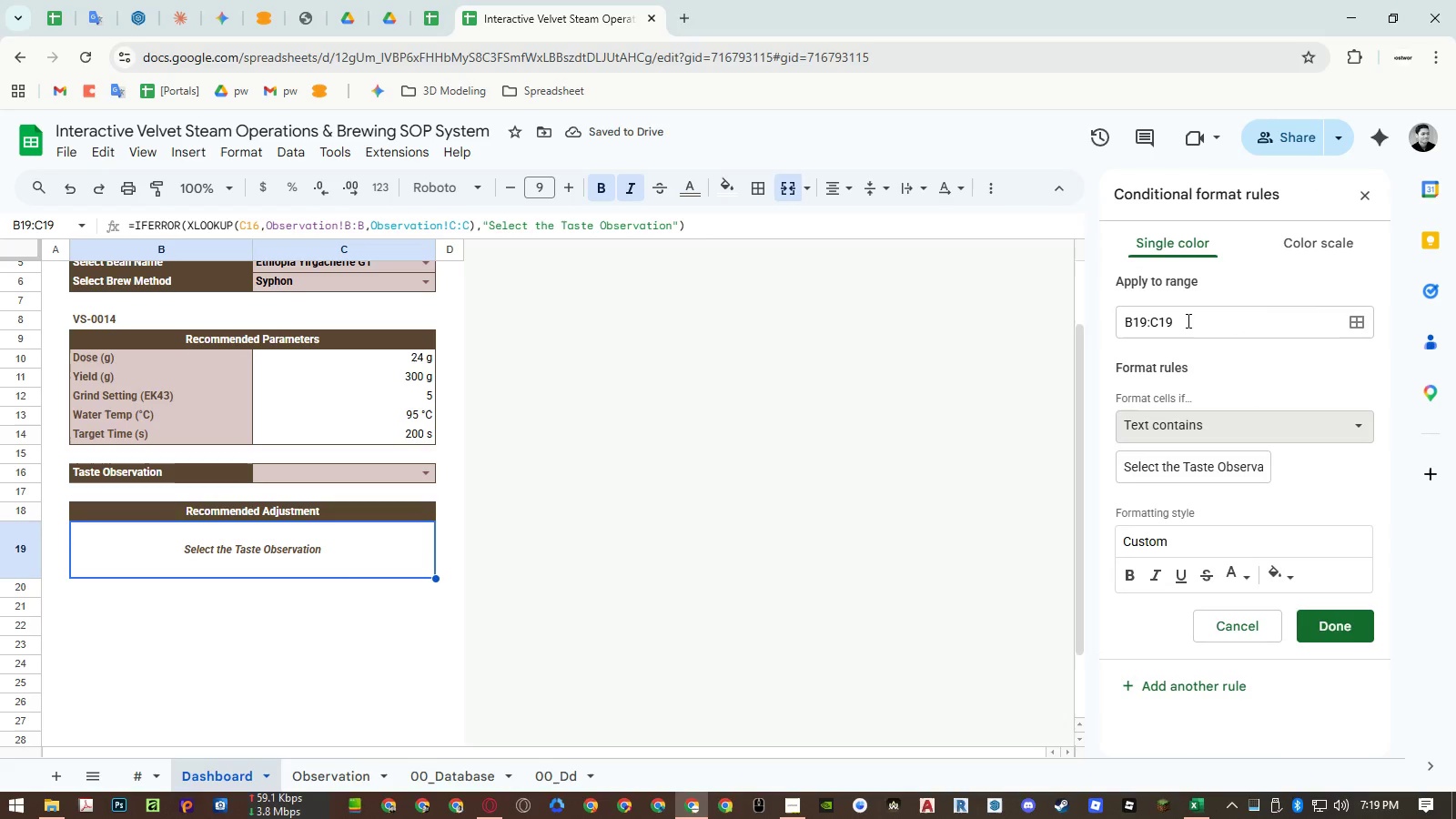 
wait(9.69)
 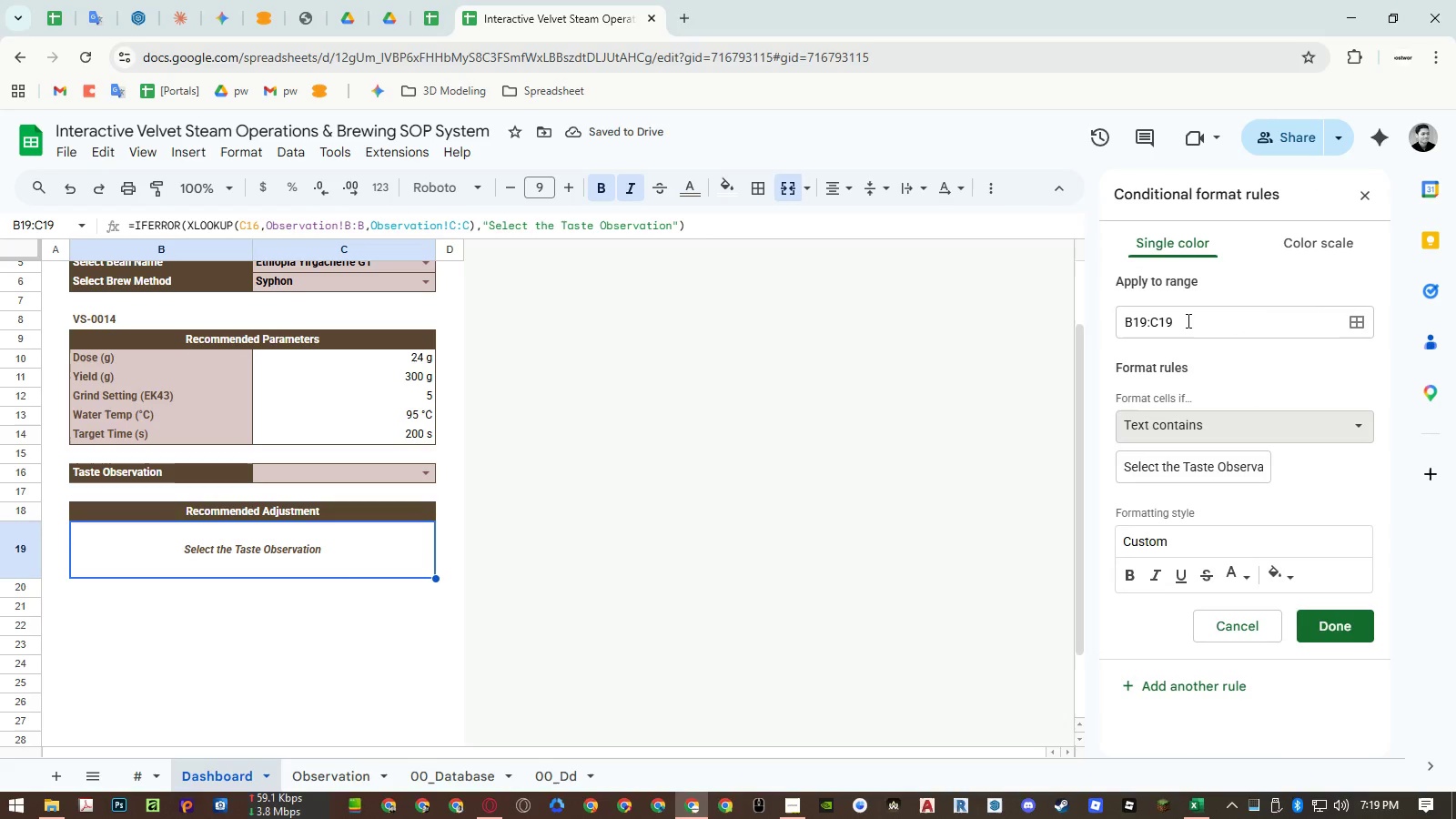 
left_click([1269, 571])
 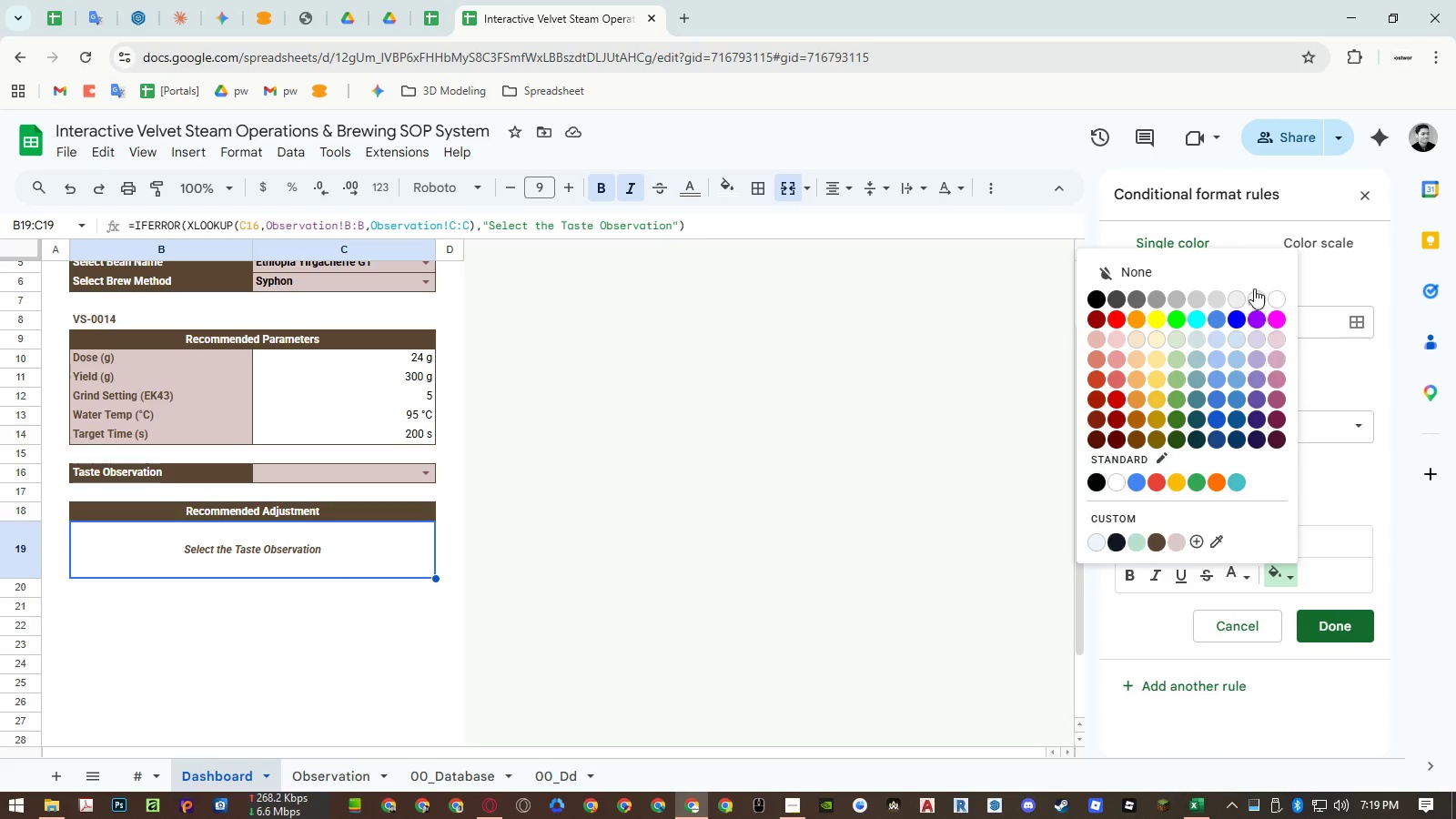 
left_click([1249, 274])
 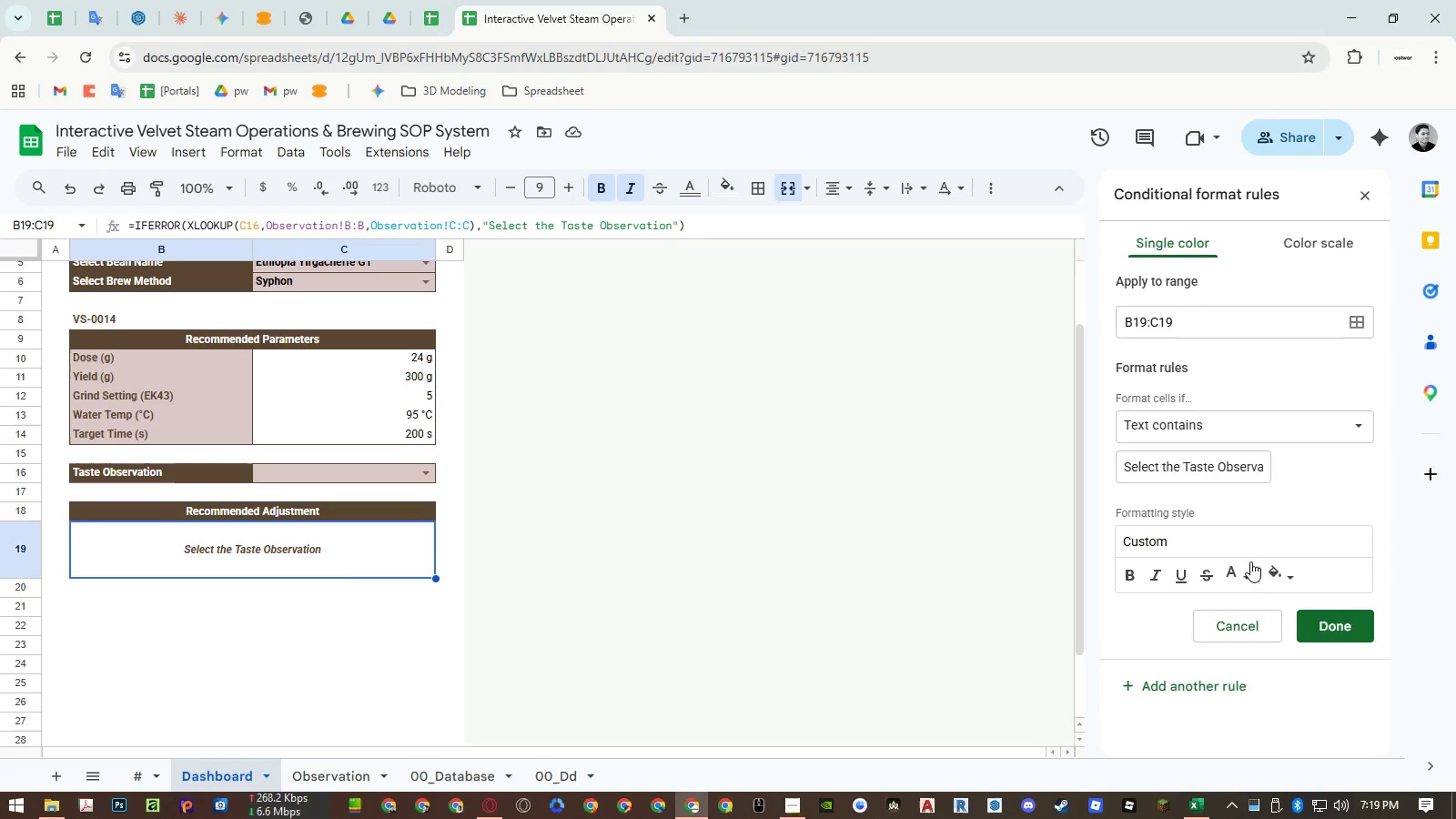 
left_click([1247, 575])
 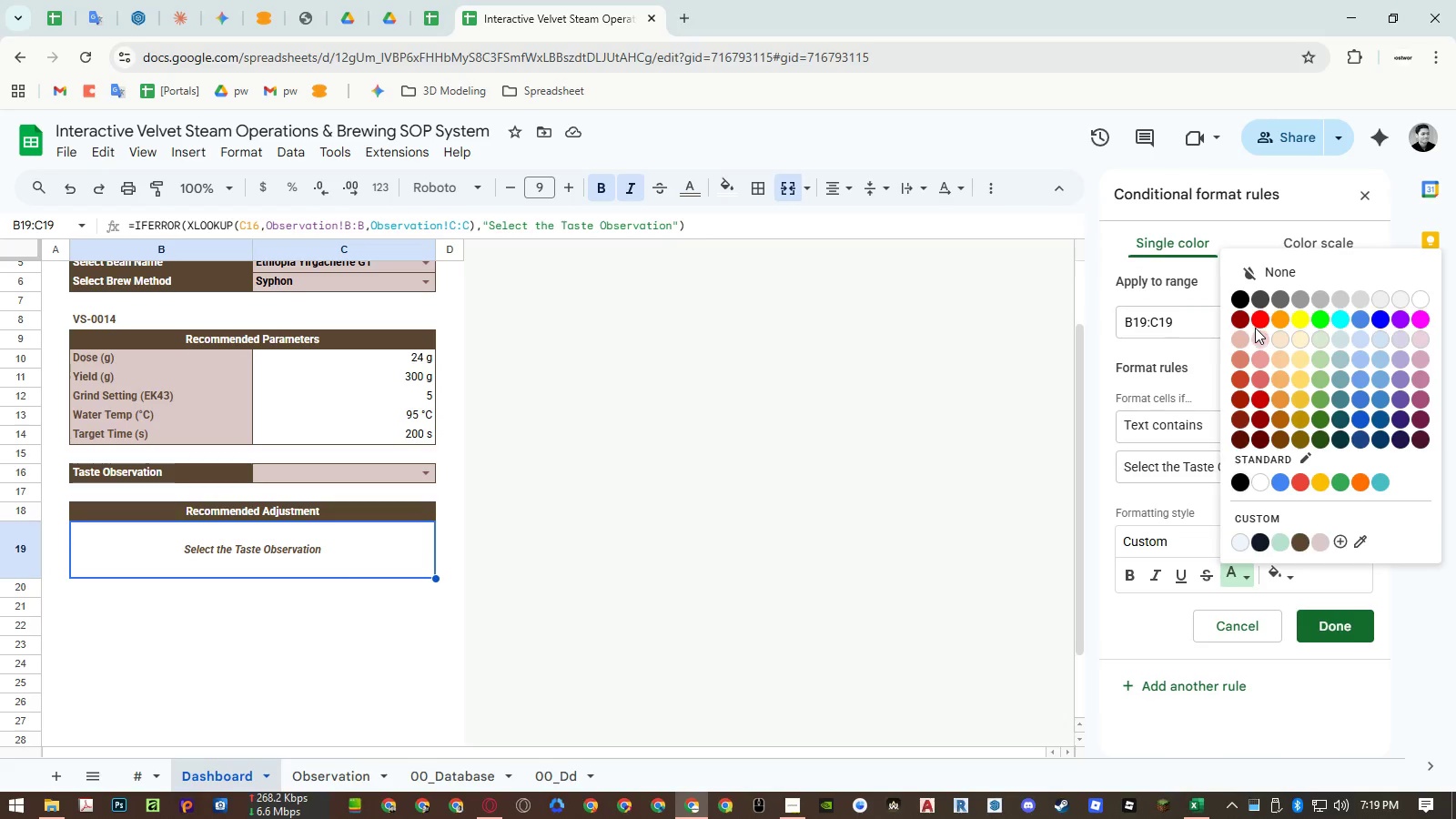 
left_click([1256, 319])
 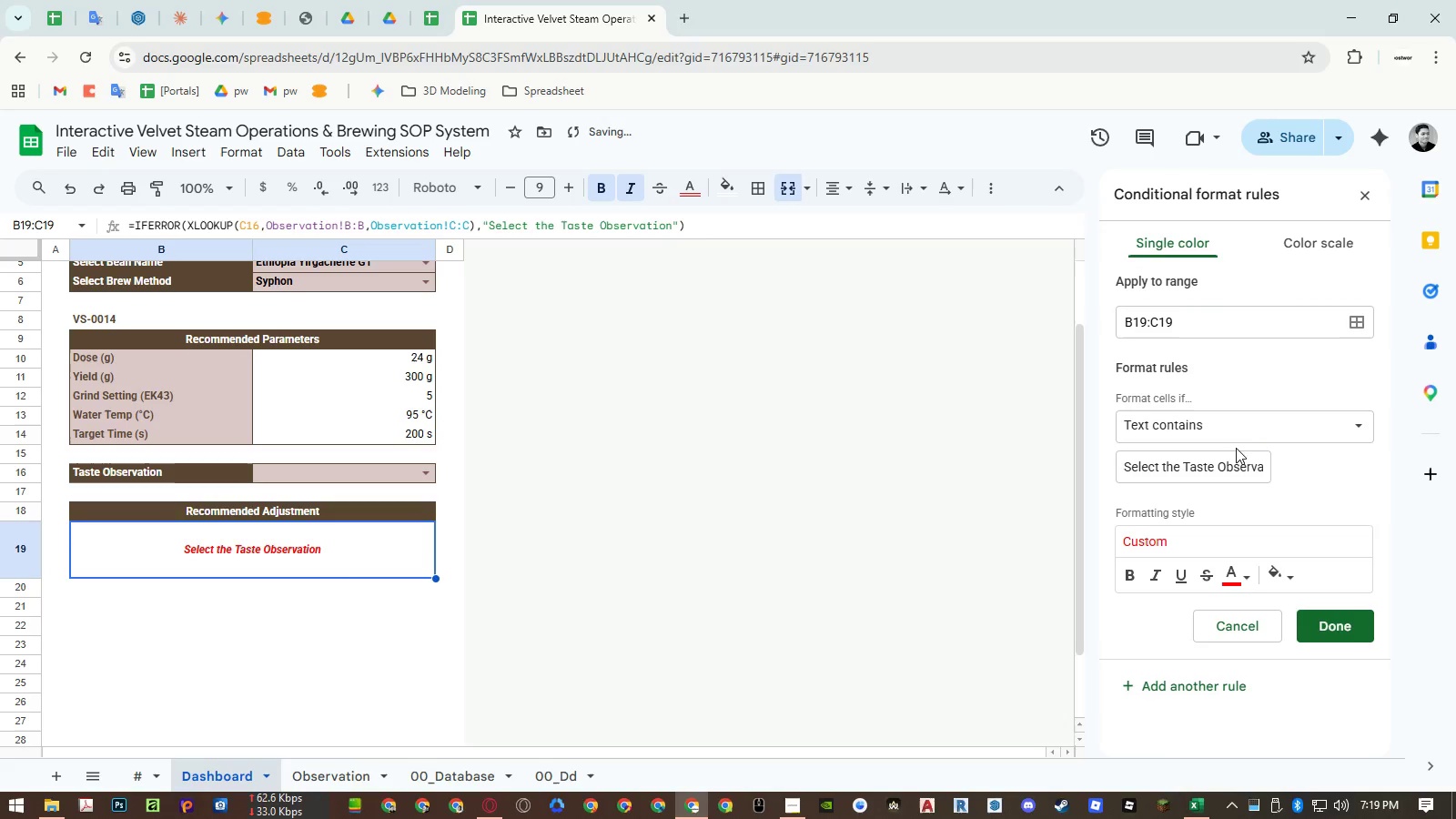 
left_click([1233, 421])
 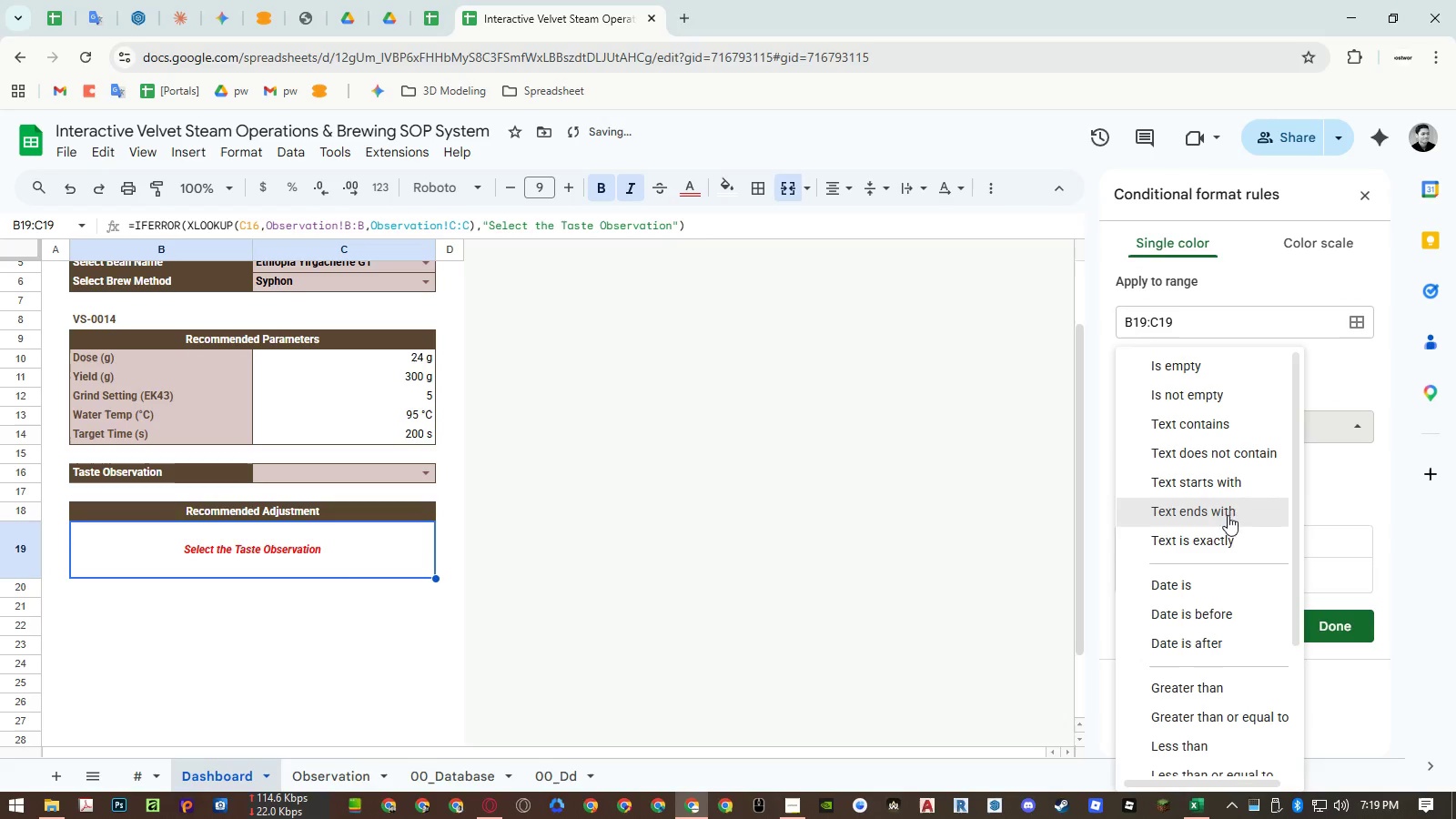 
left_click([1220, 541])
 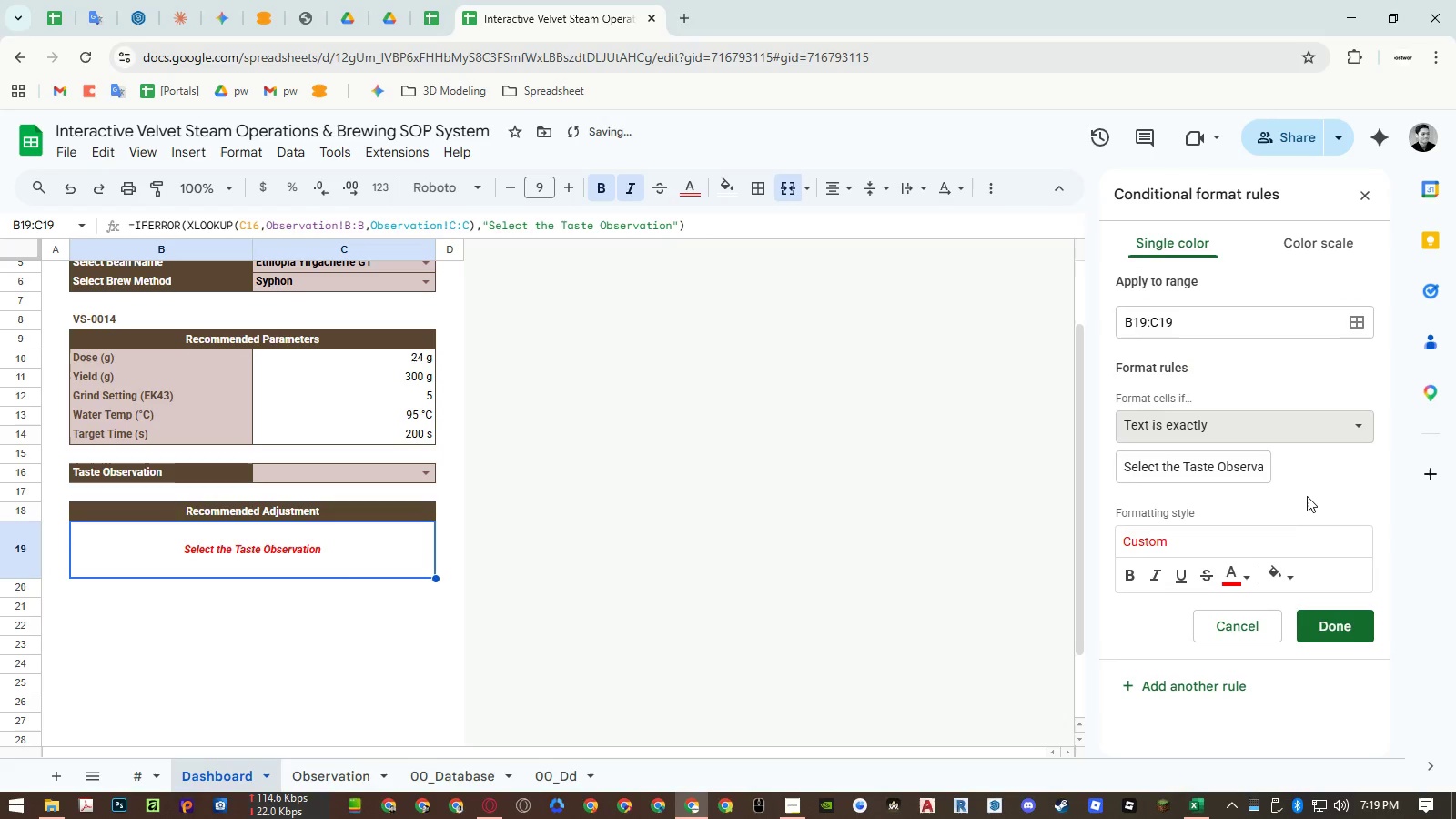 
left_click([1307, 495])
 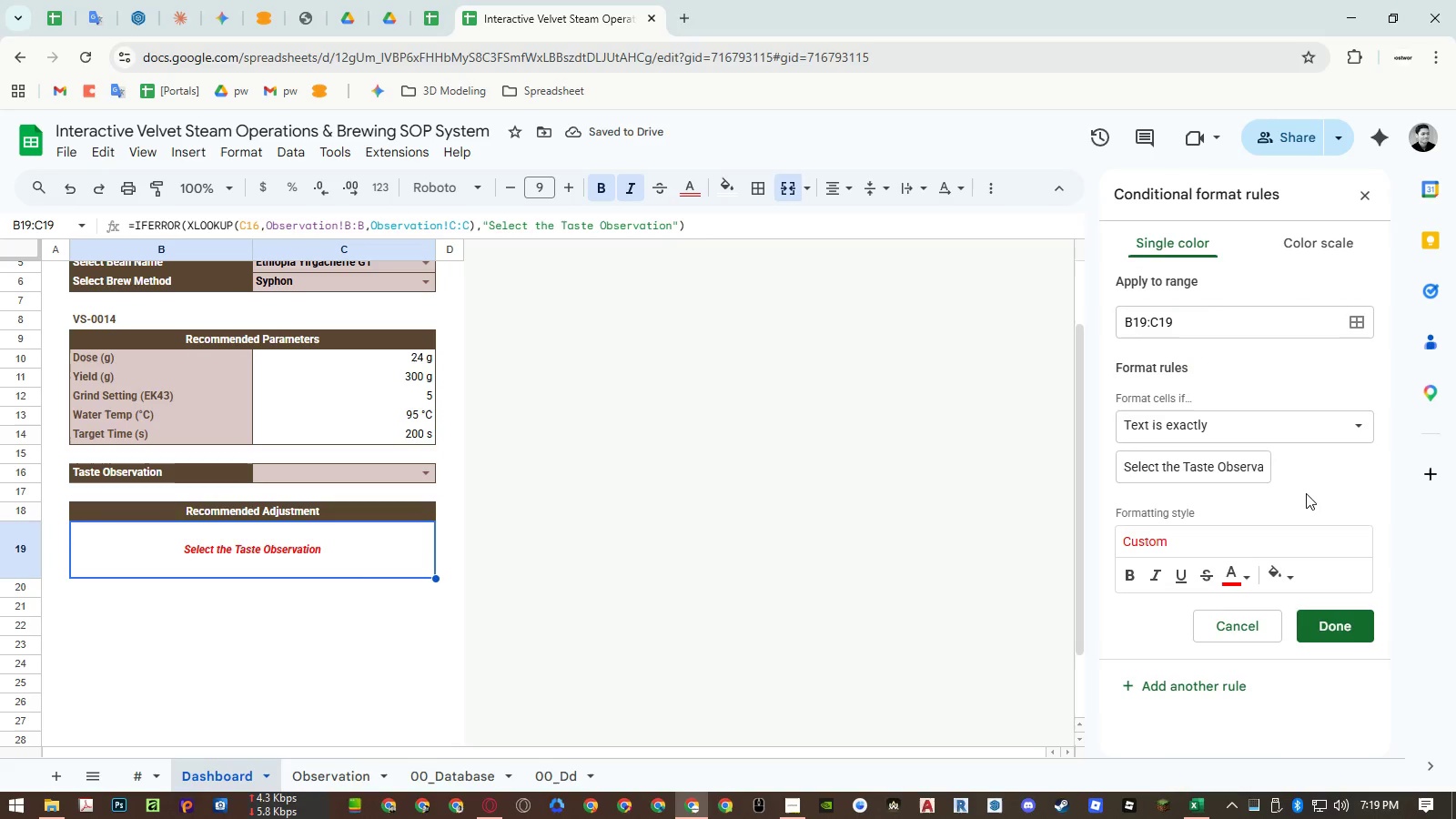 
left_click([1235, 581])
 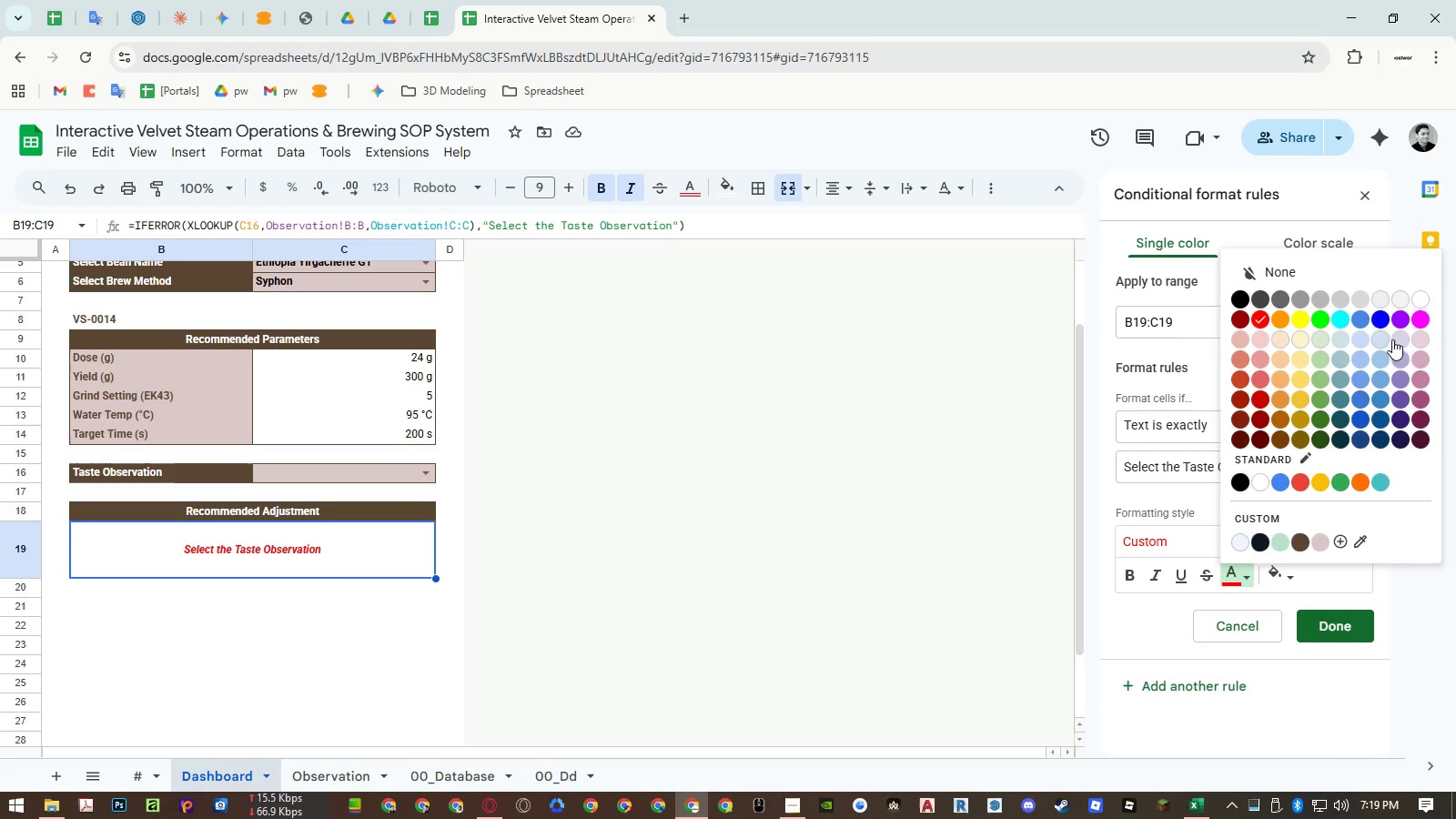 
left_click([1404, 318])
 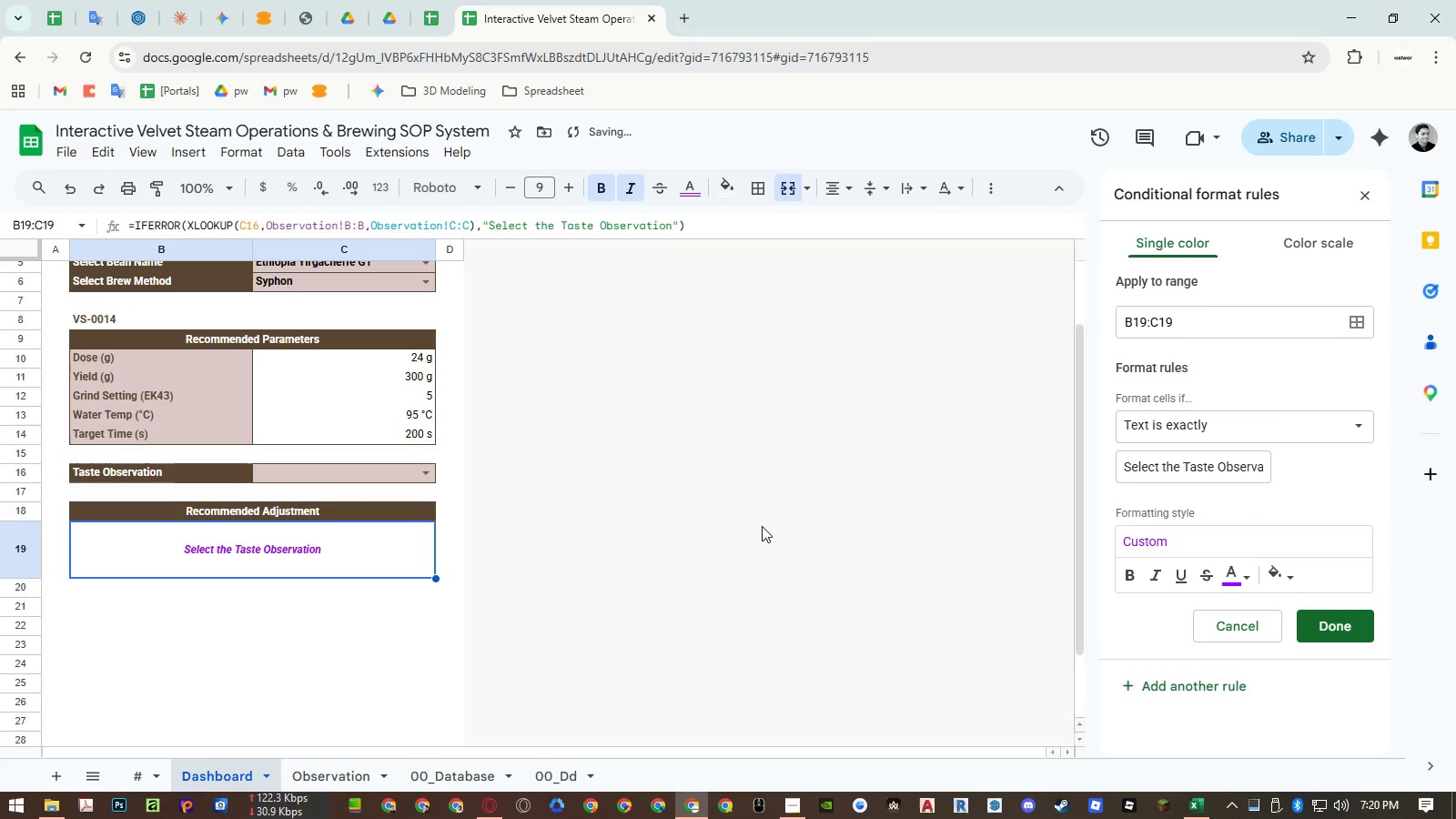 
left_click([386, 599])
 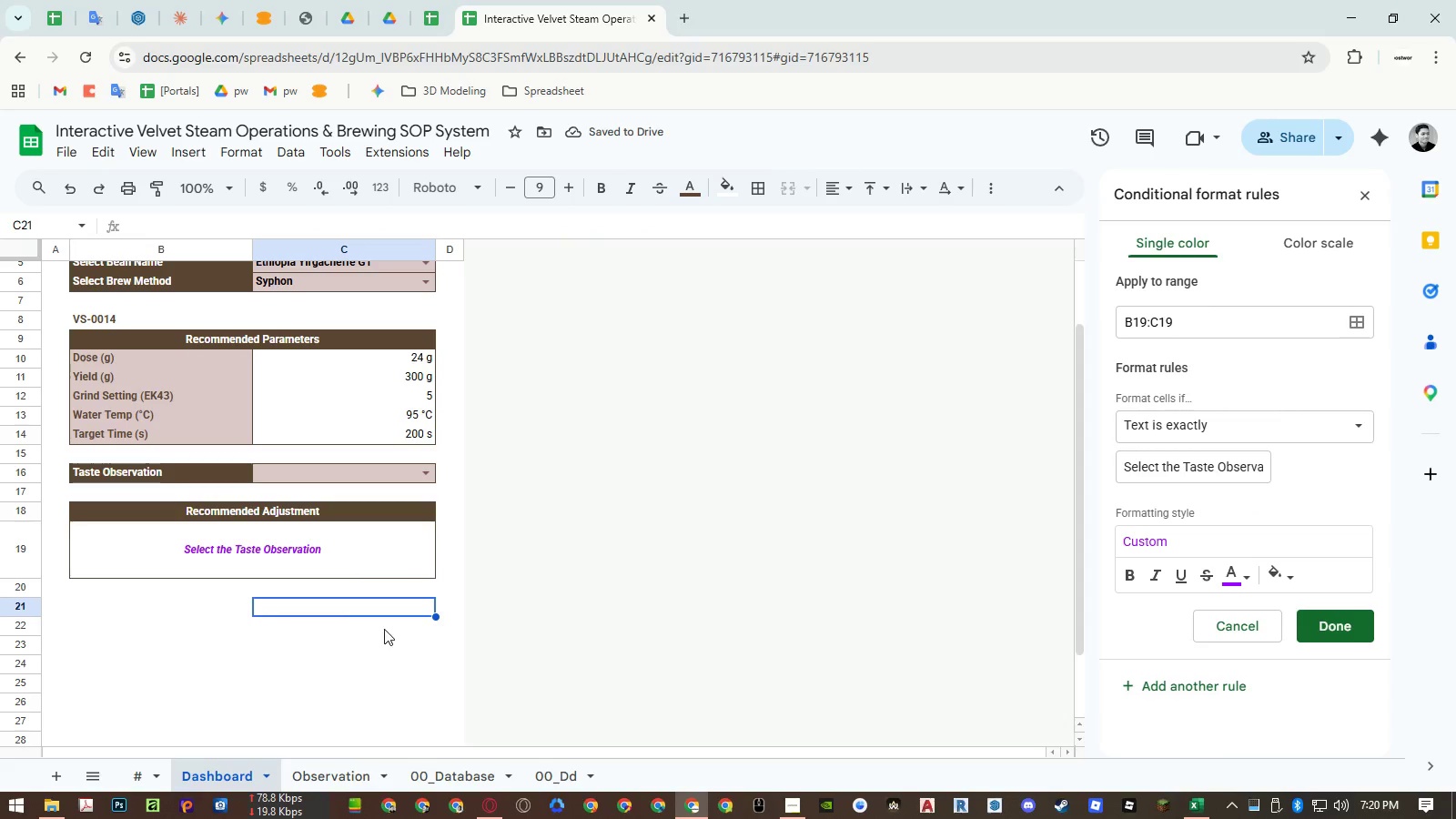 
scroll: coordinate [389, 617], scroll_direction: up, amount: 1.0
 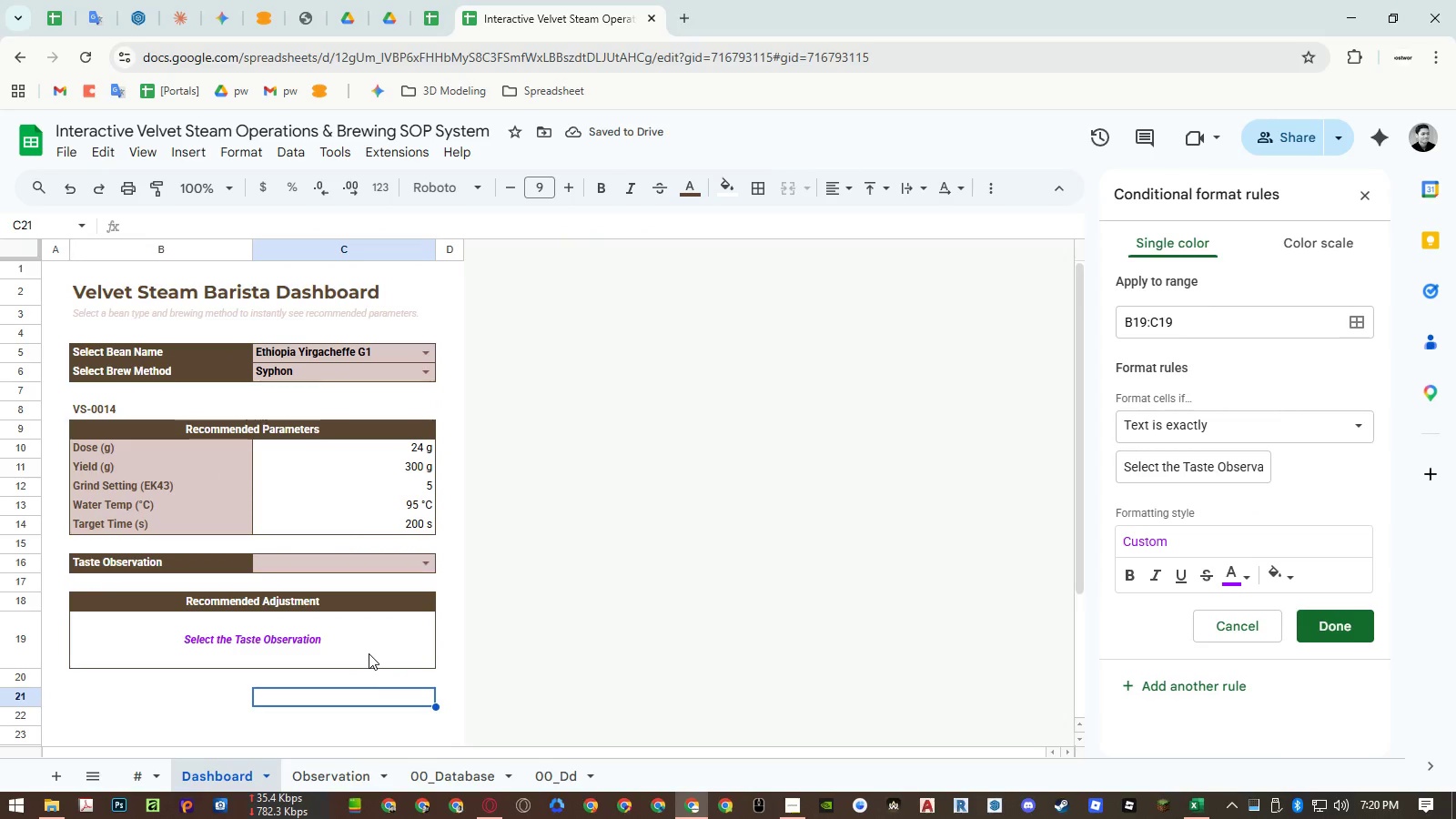 
left_click([369, 653])
 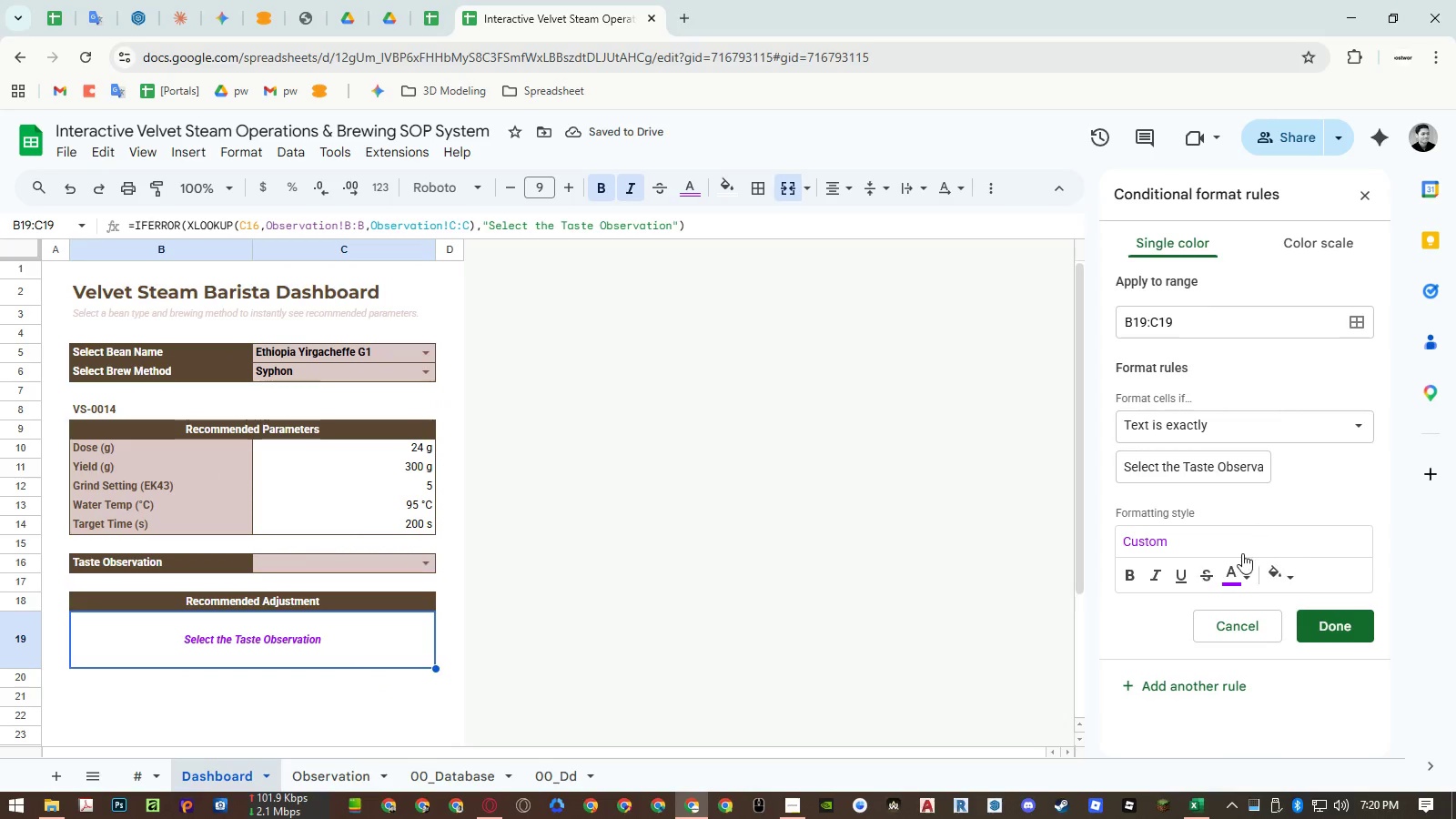 
left_click([1232, 569])
 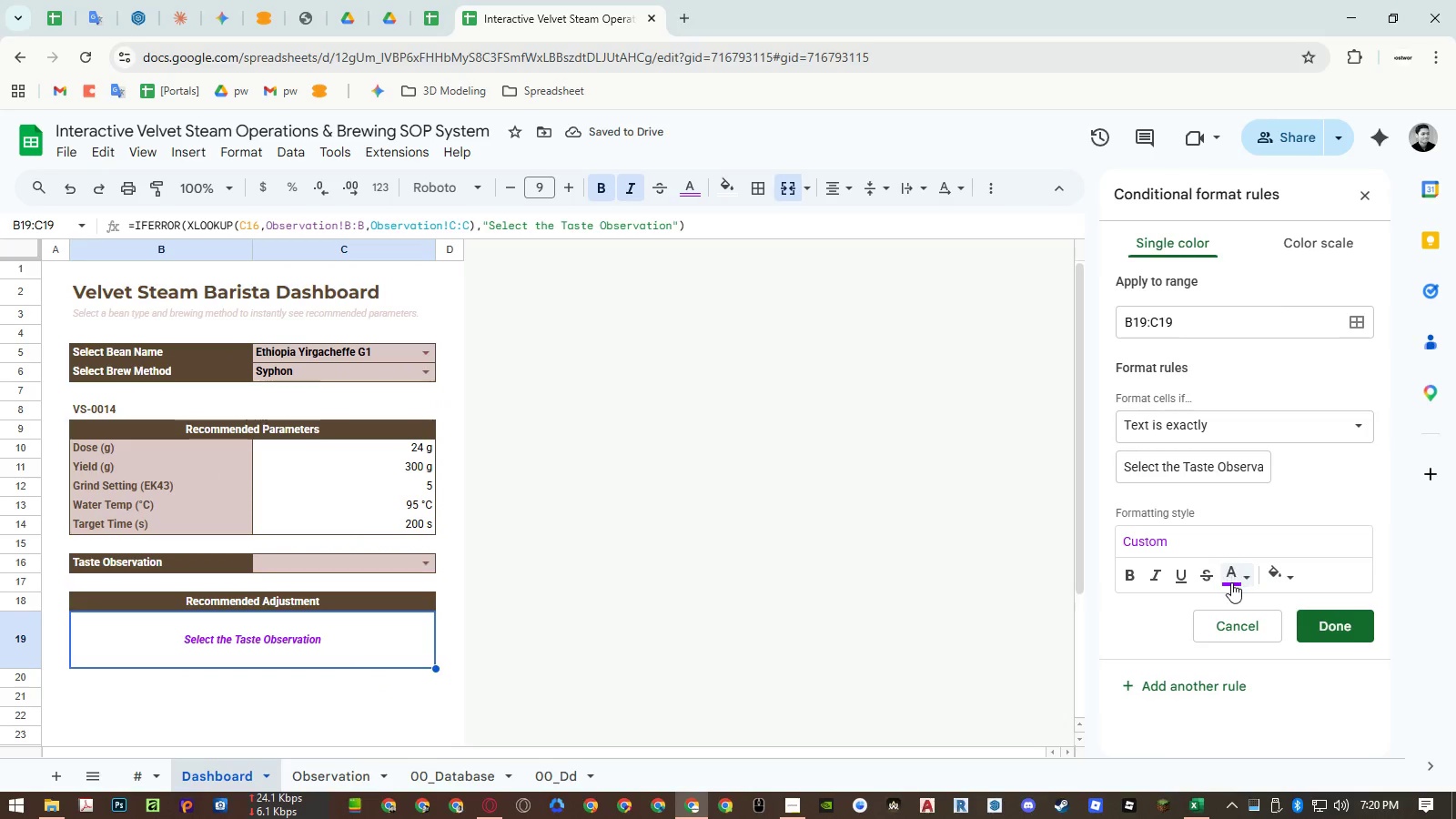 
double_click([1231, 582])
 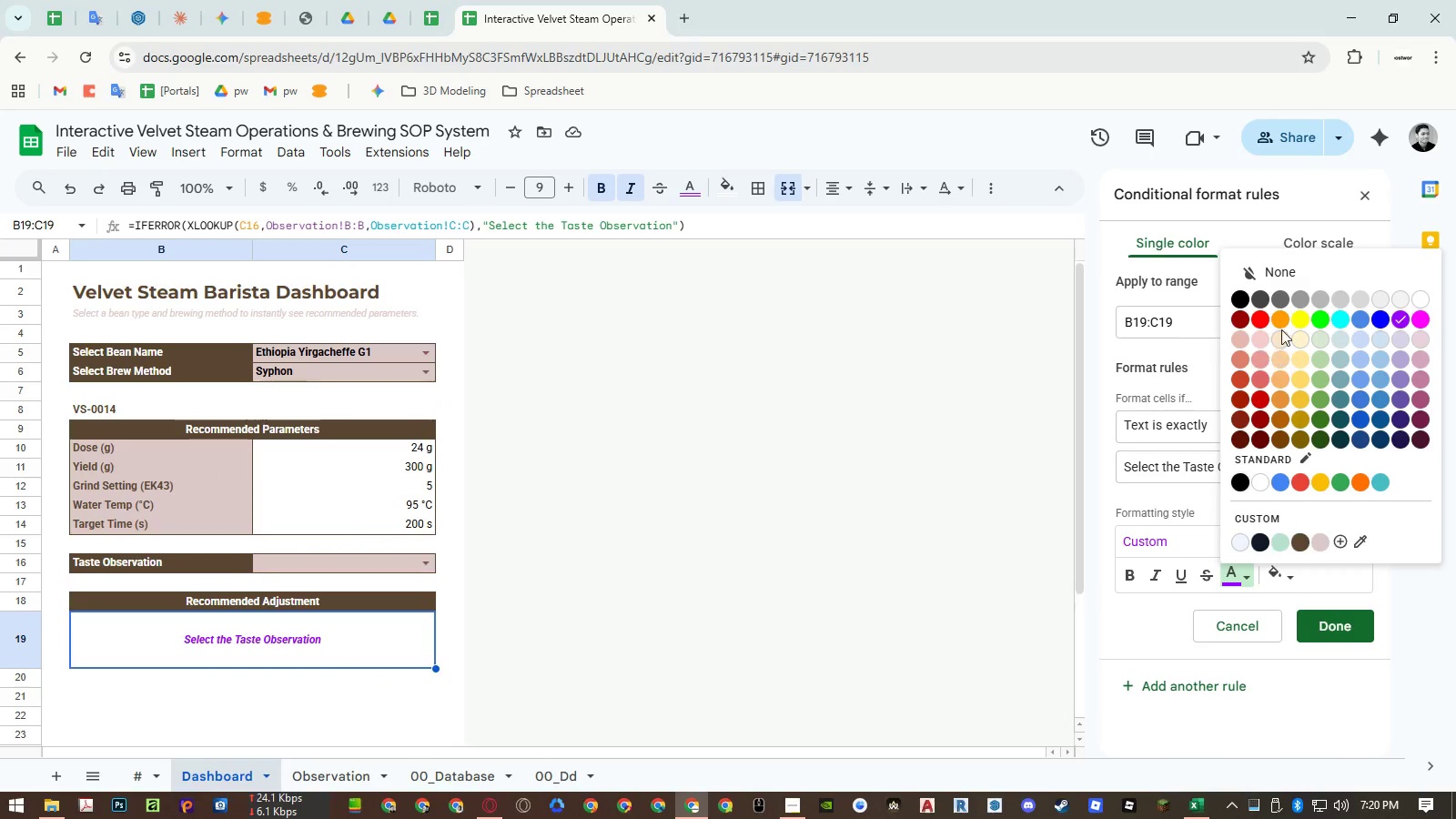 
left_click([1281, 320])
 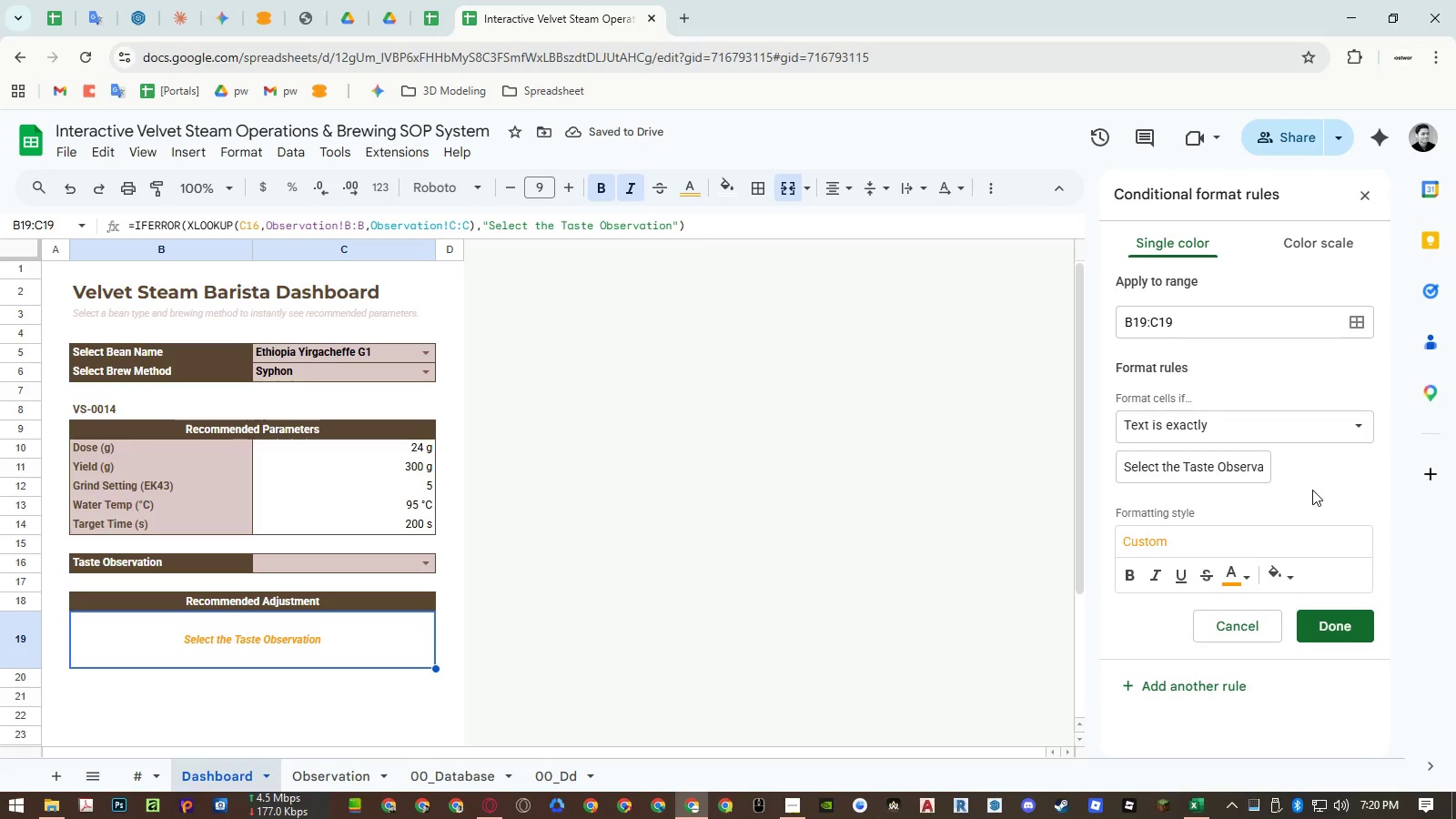 
wait(5.17)
 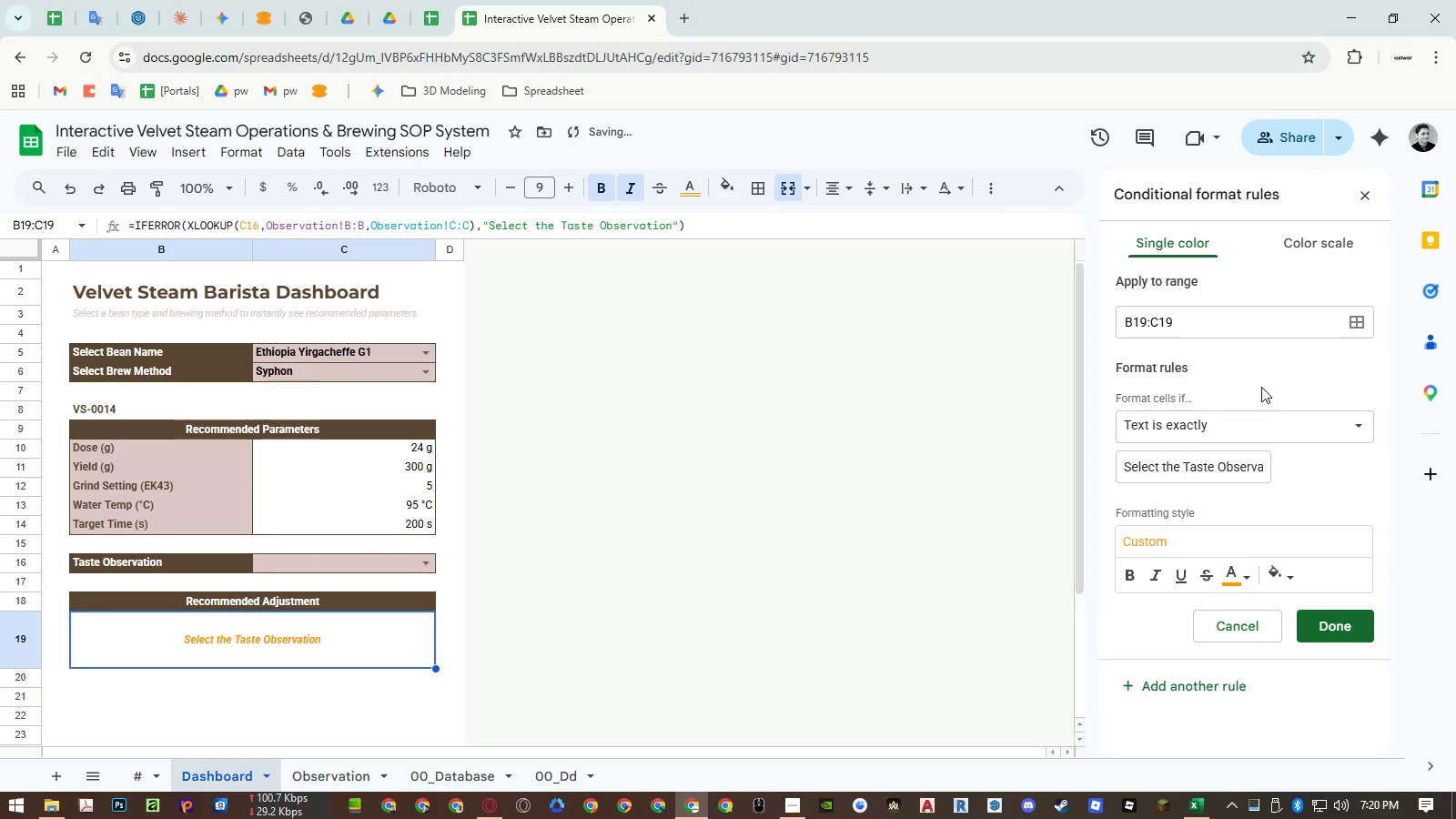 
left_click([1338, 625])
 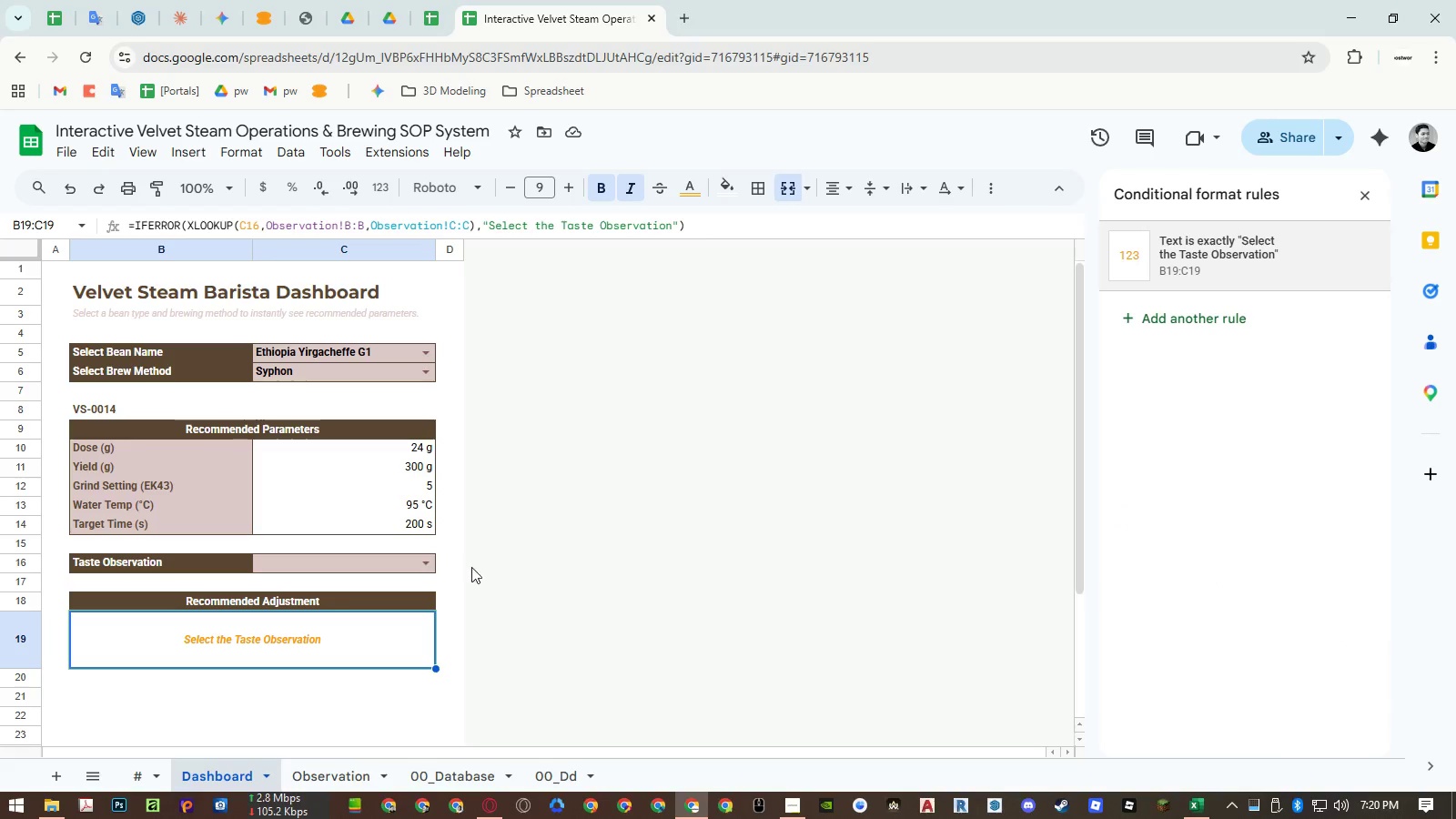 
left_click([427, 565])
 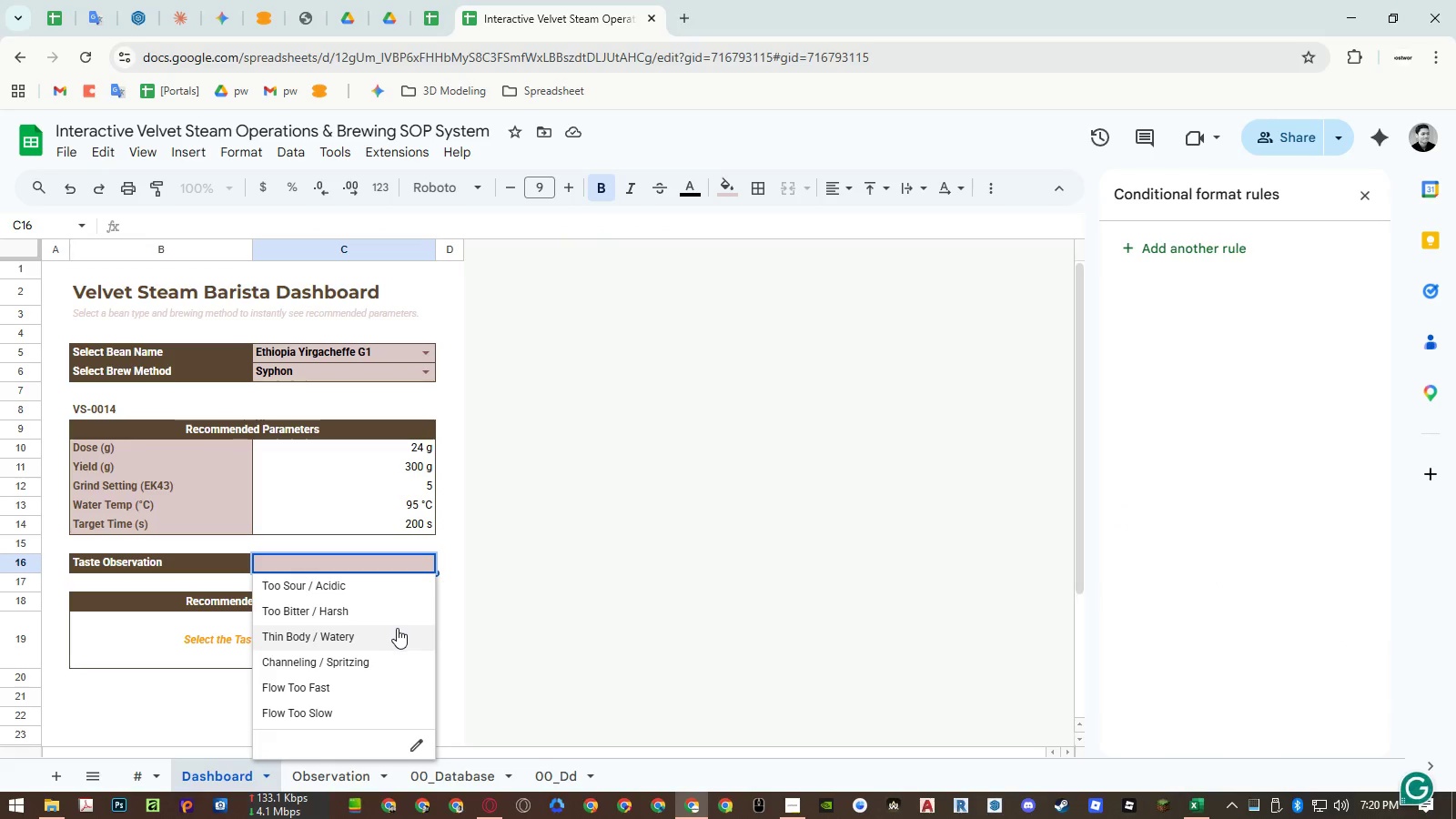 
left_click([397, 628])
 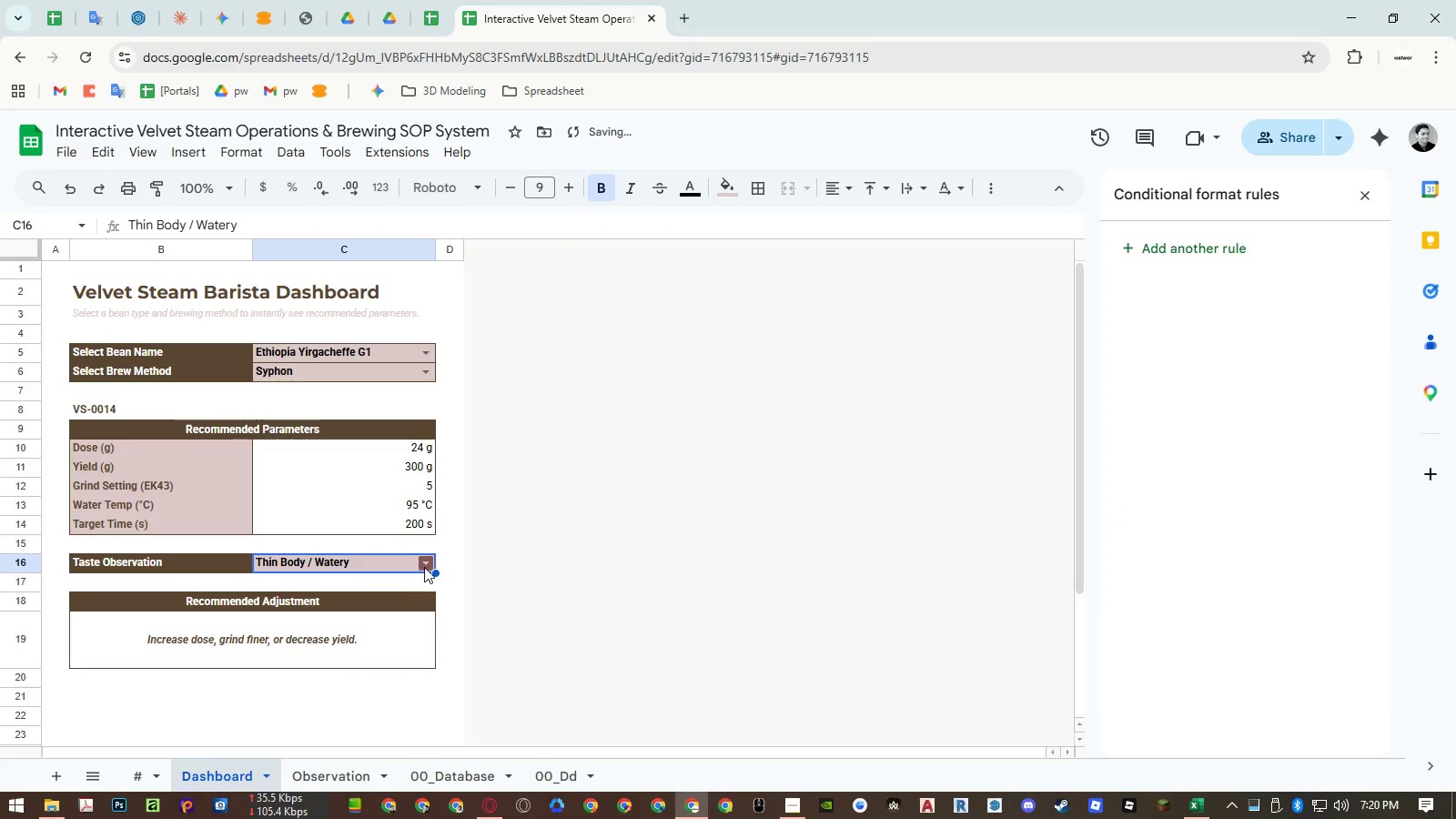 
left_click([426, 564])
 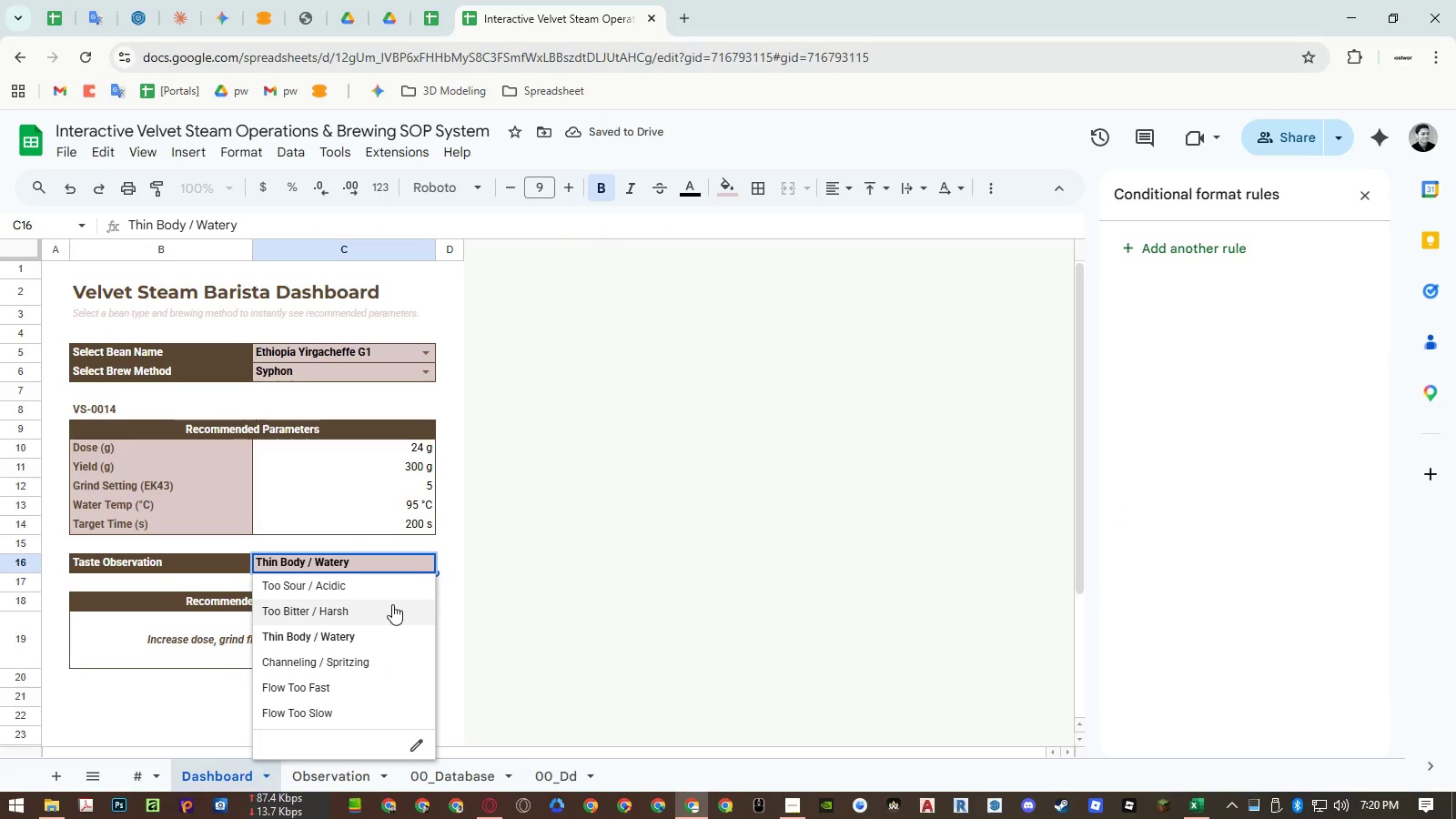 
left_click([392, 604])
 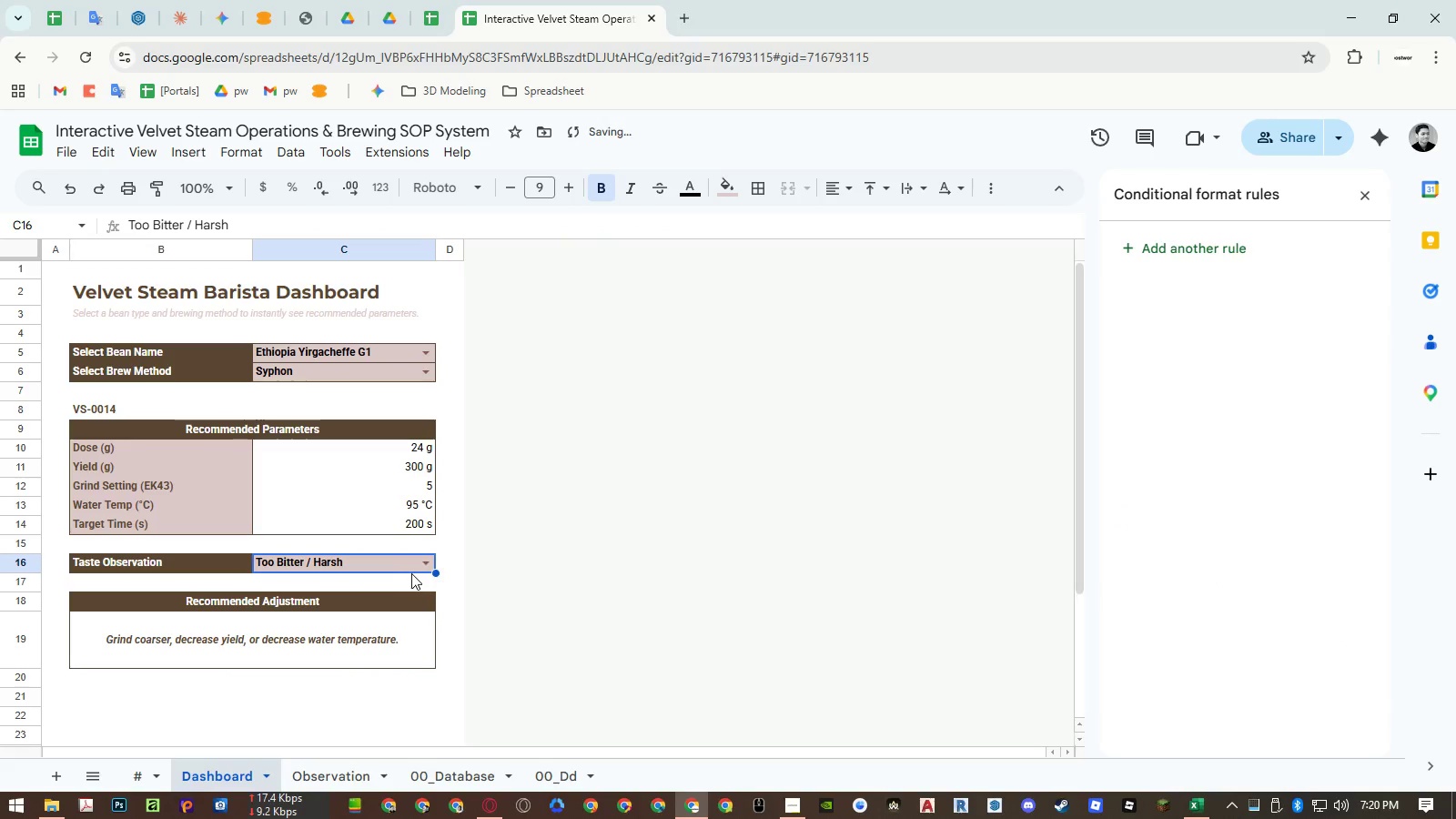 
left_click([426, 562])
 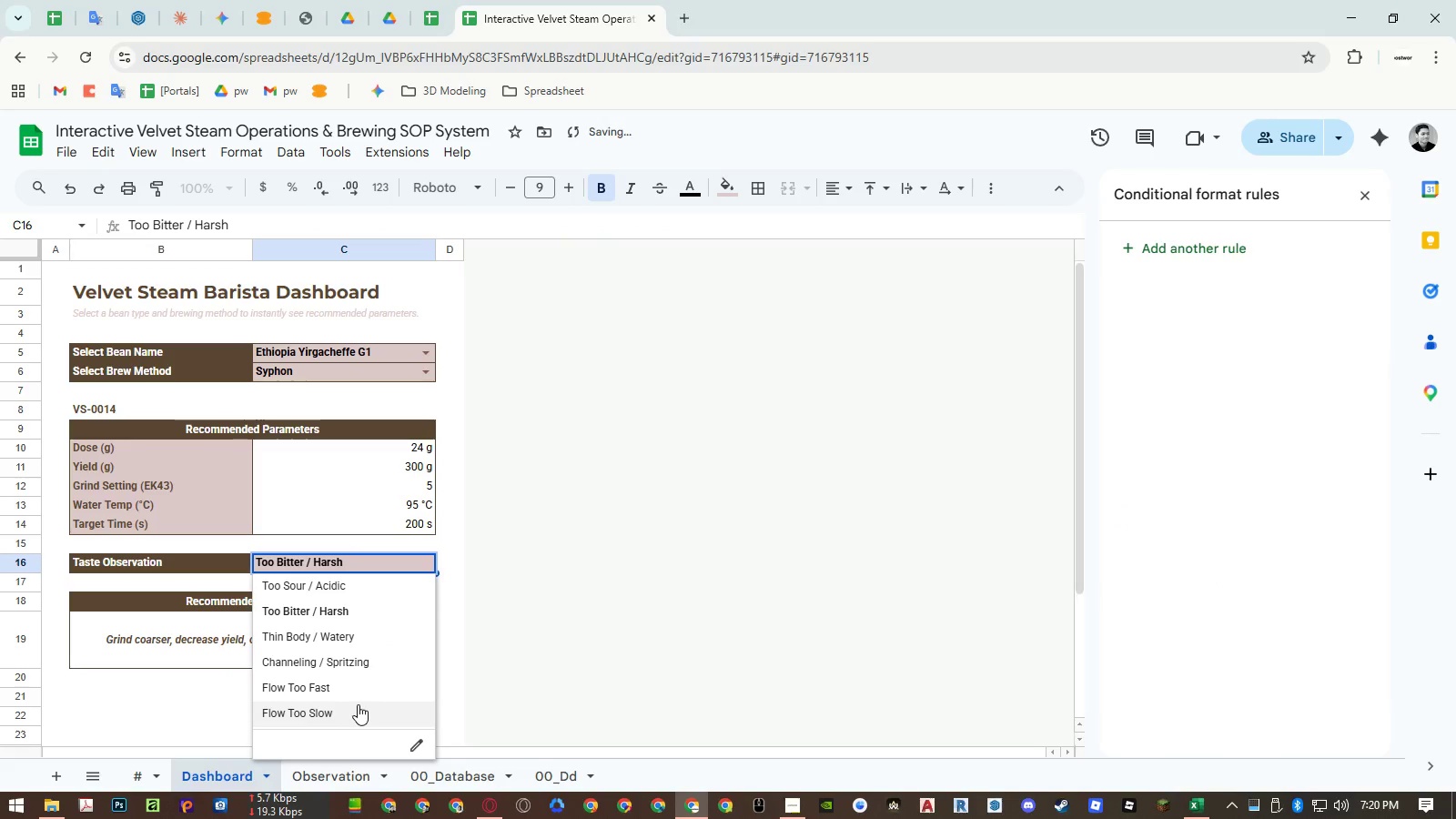 
left_click([358, 705])
 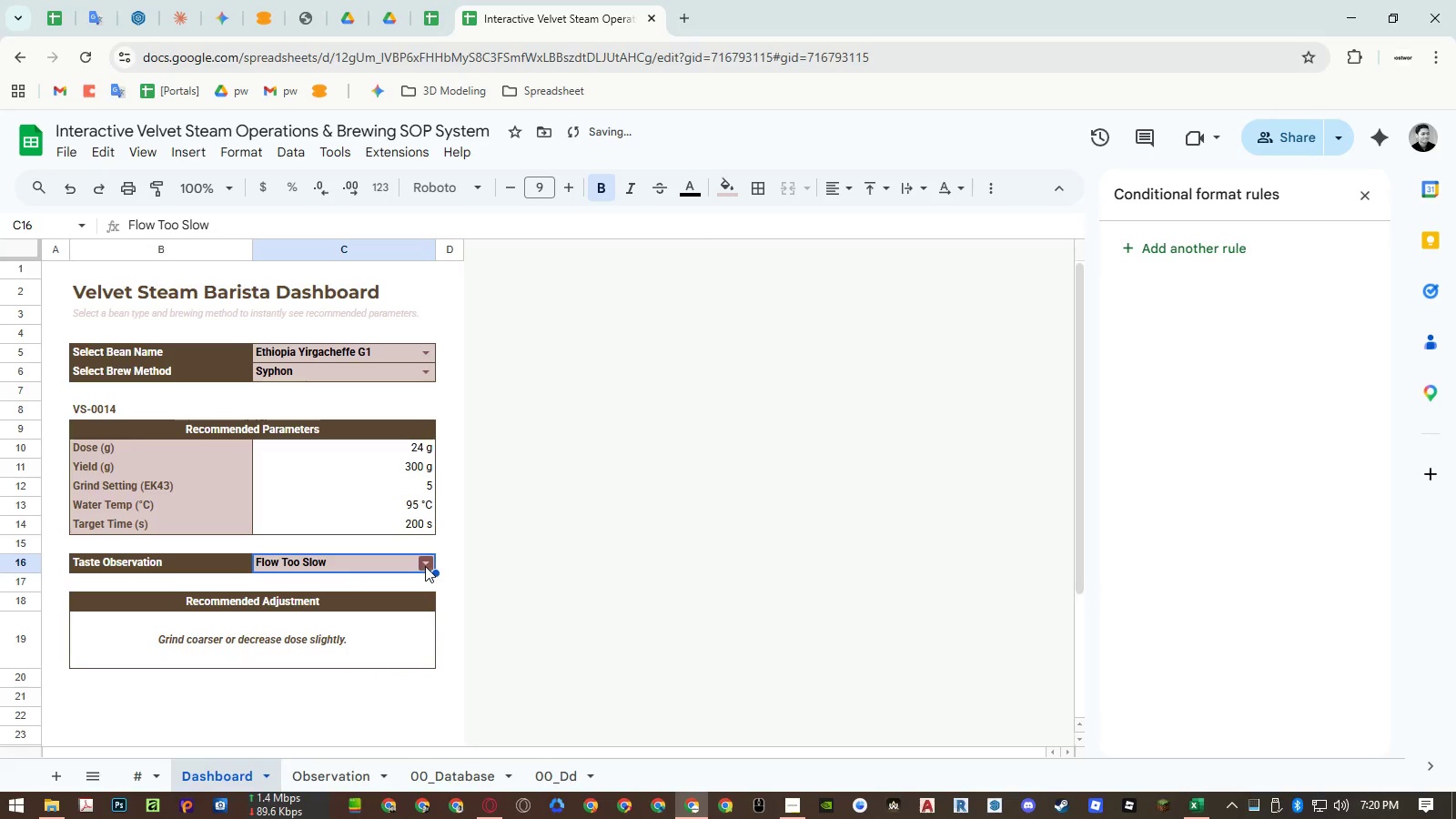 
left_click([425, 566])
 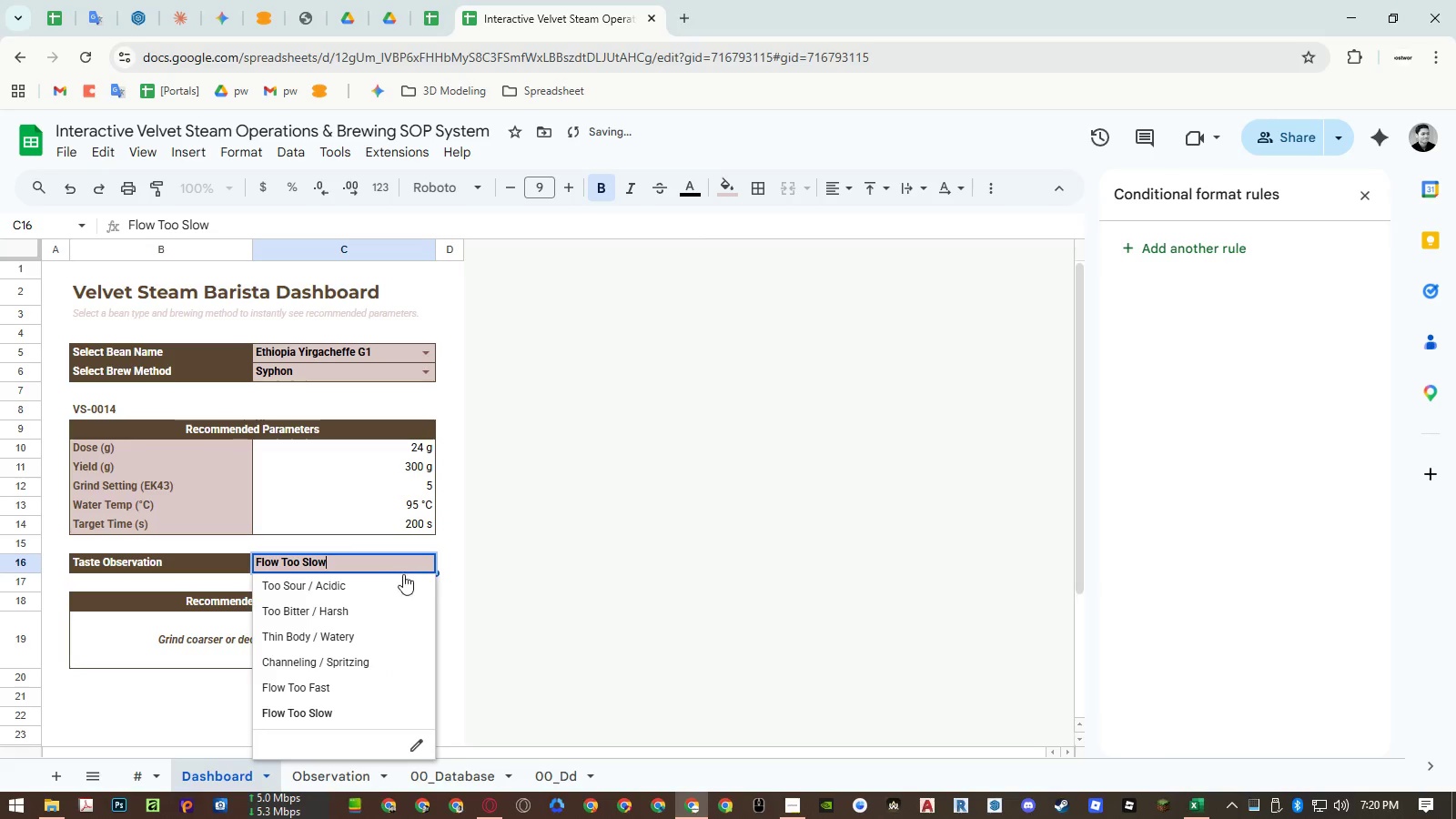 
left_click([392, 582])
 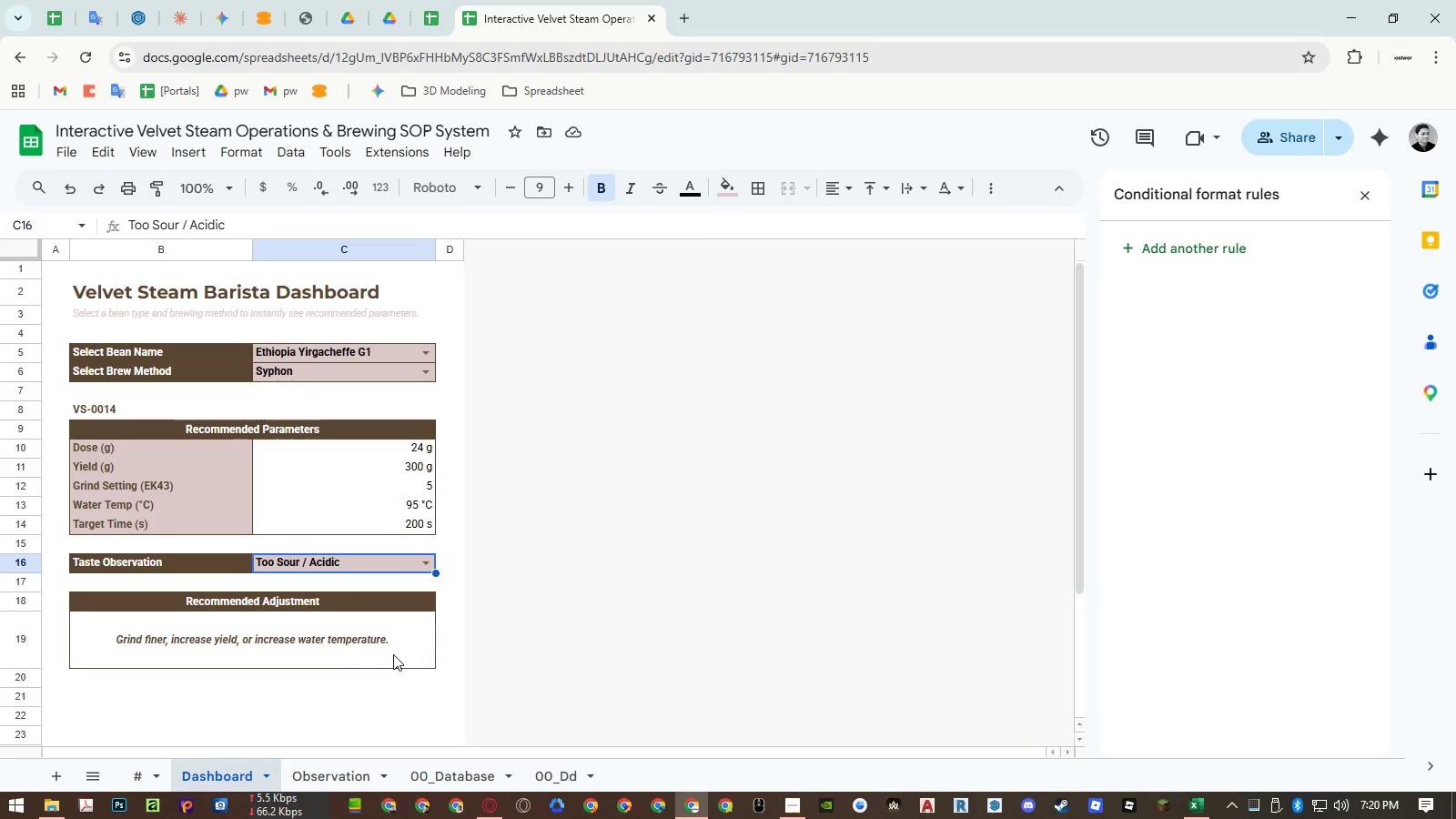 
wait(12.36)
 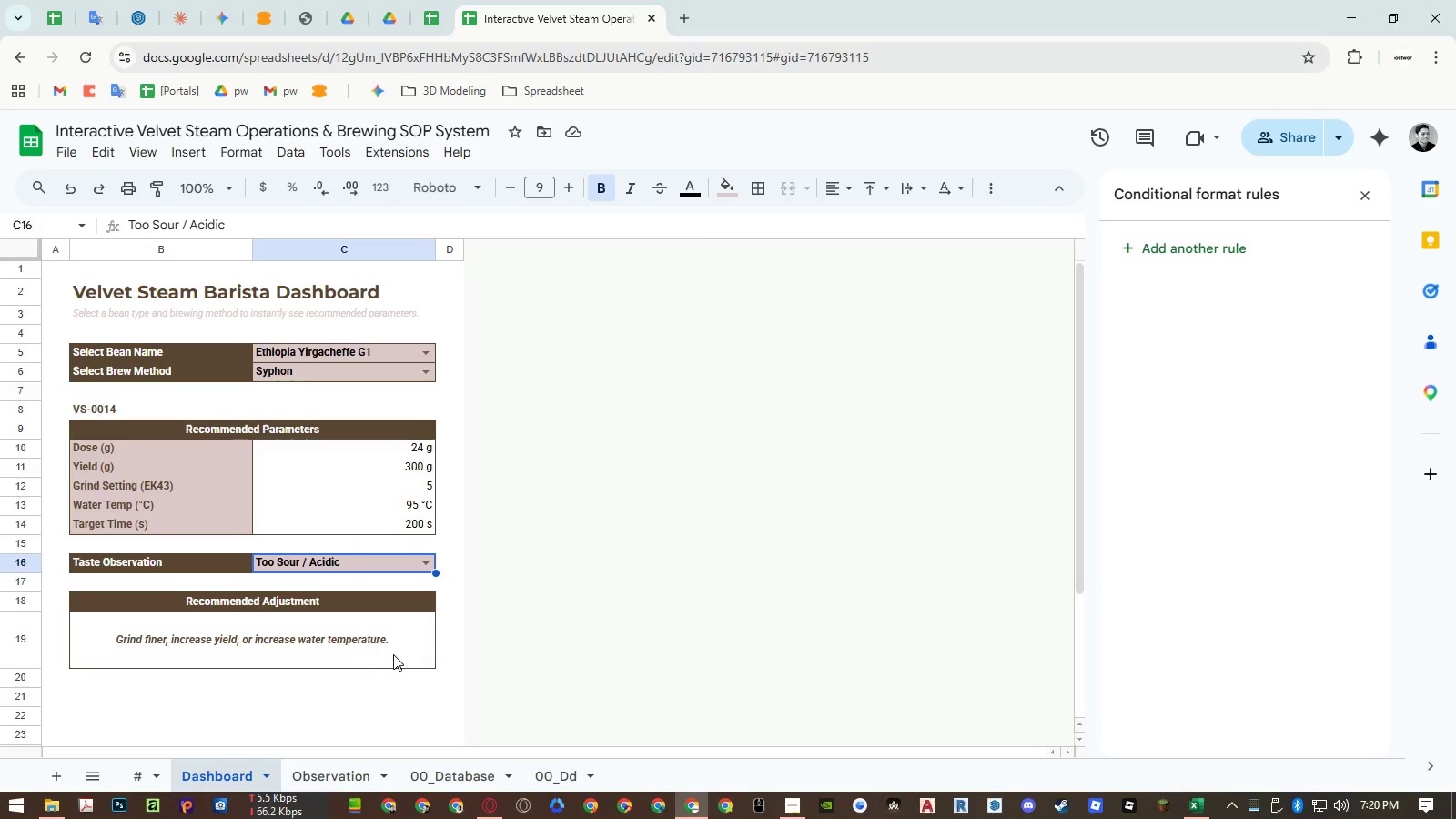 
left_click([428, 571])
 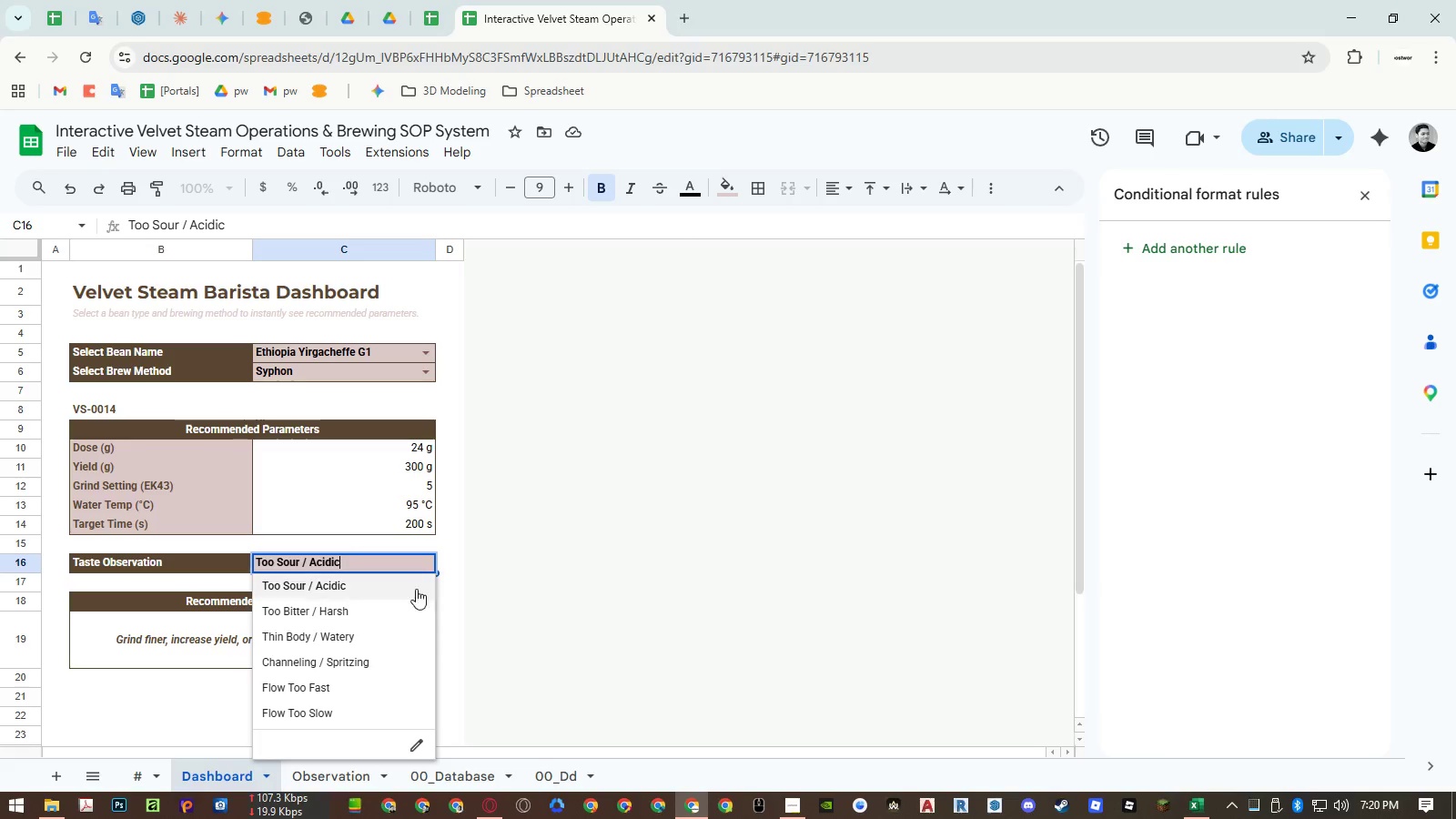 
left_click([362, 689])
 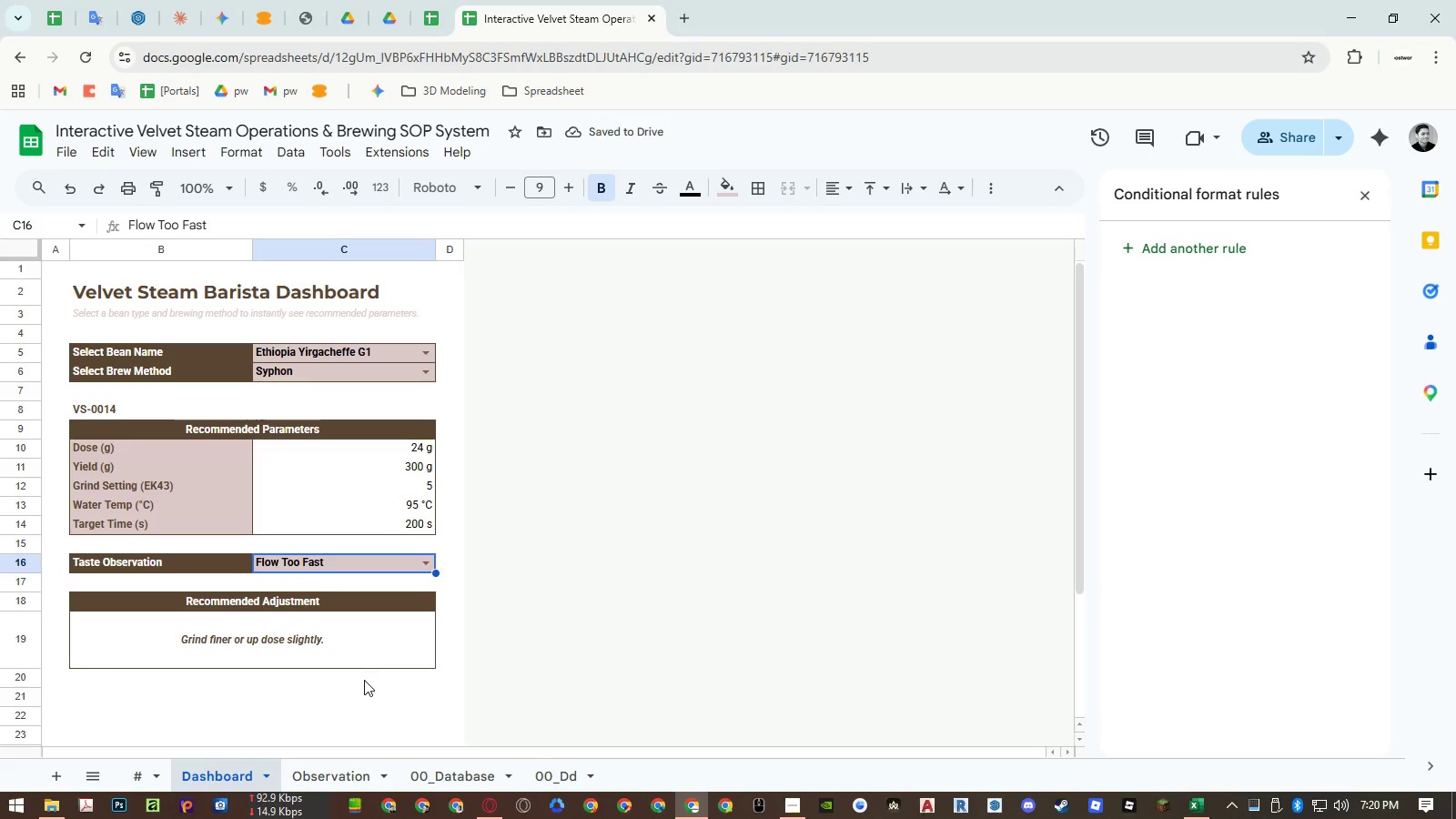 
key(Delete)
 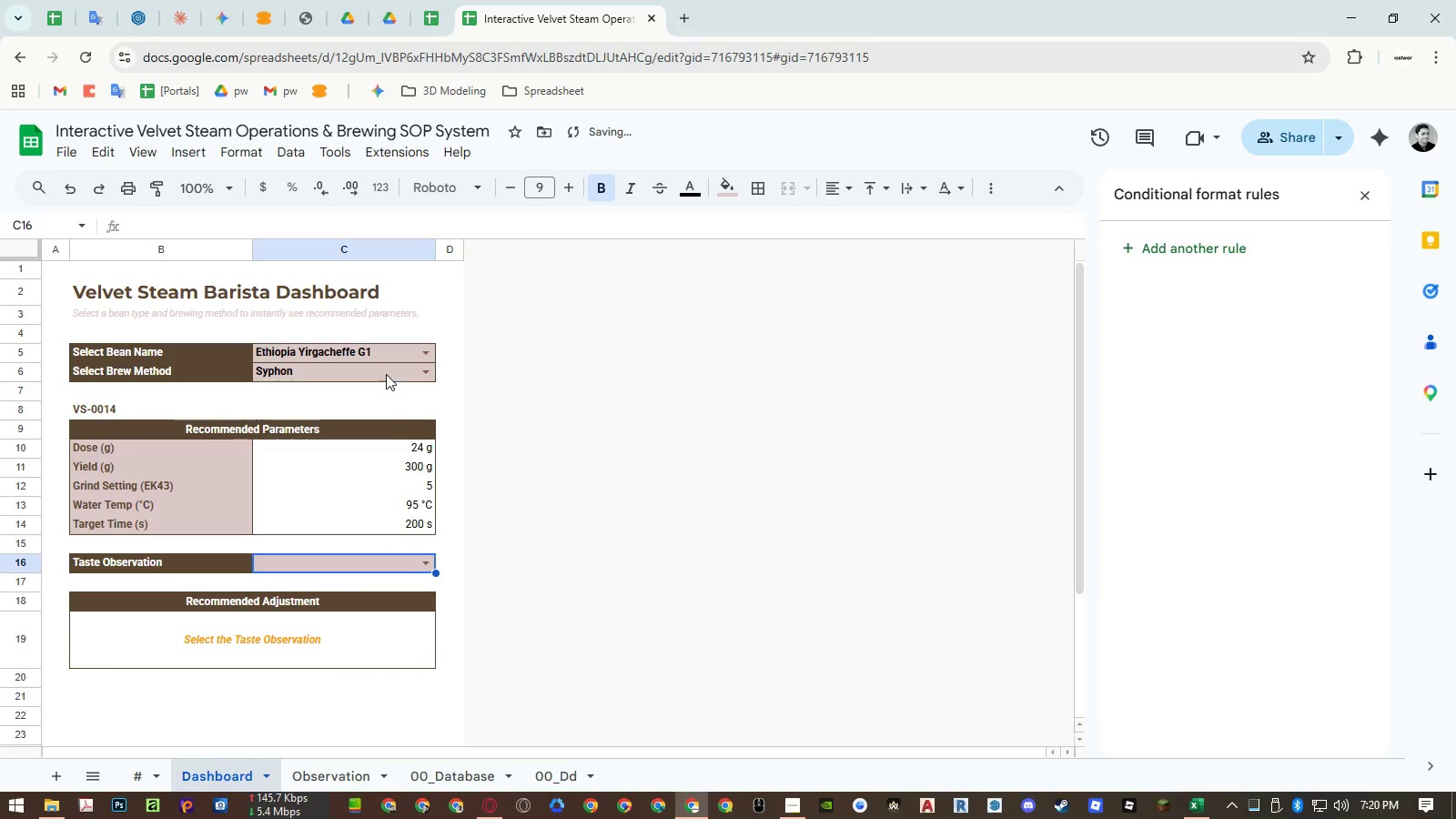 
left_click([385, 369])
 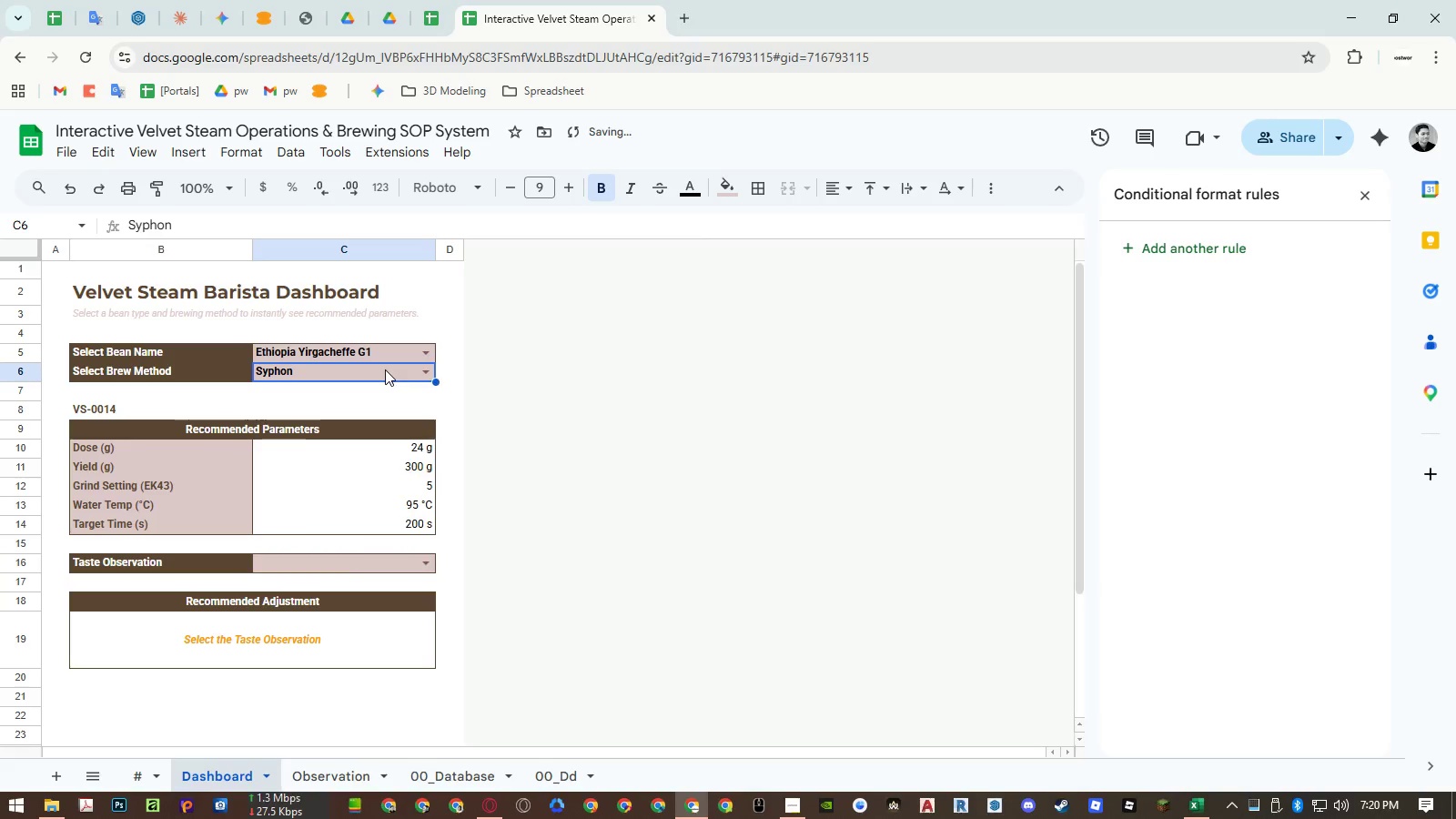 
key(Delete)
 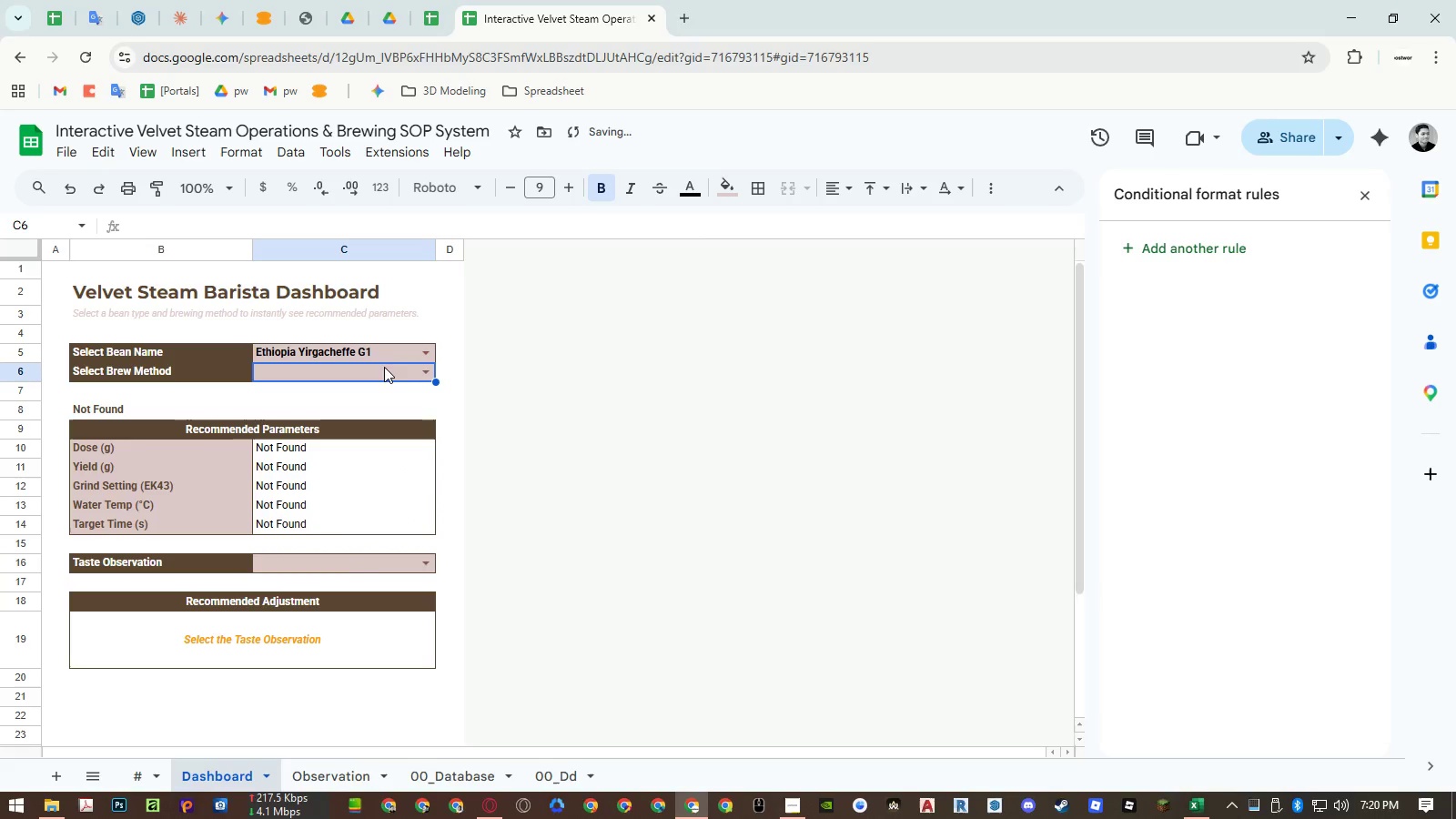 
left_click([382, 357])
 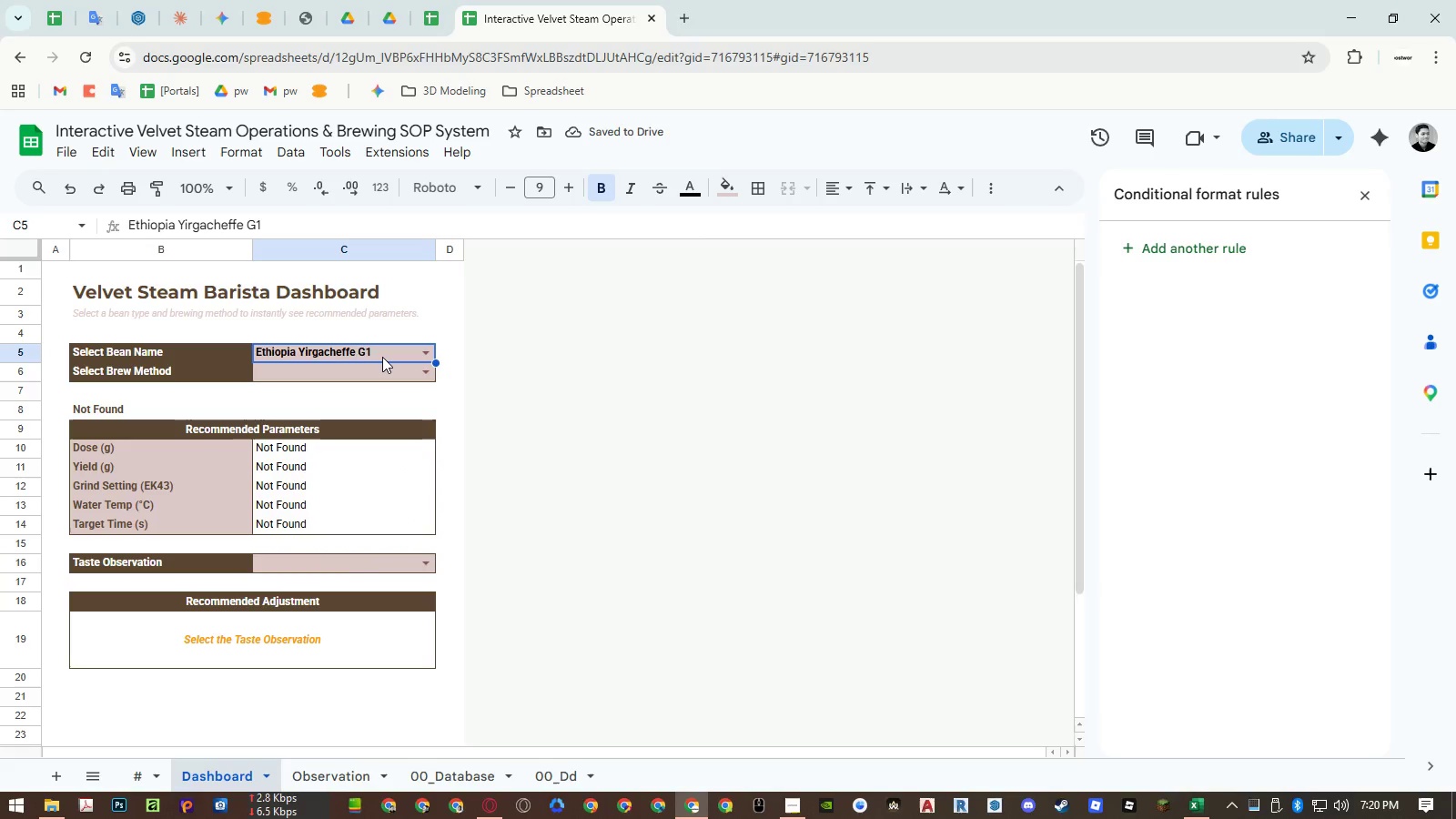 
key(Delete)
 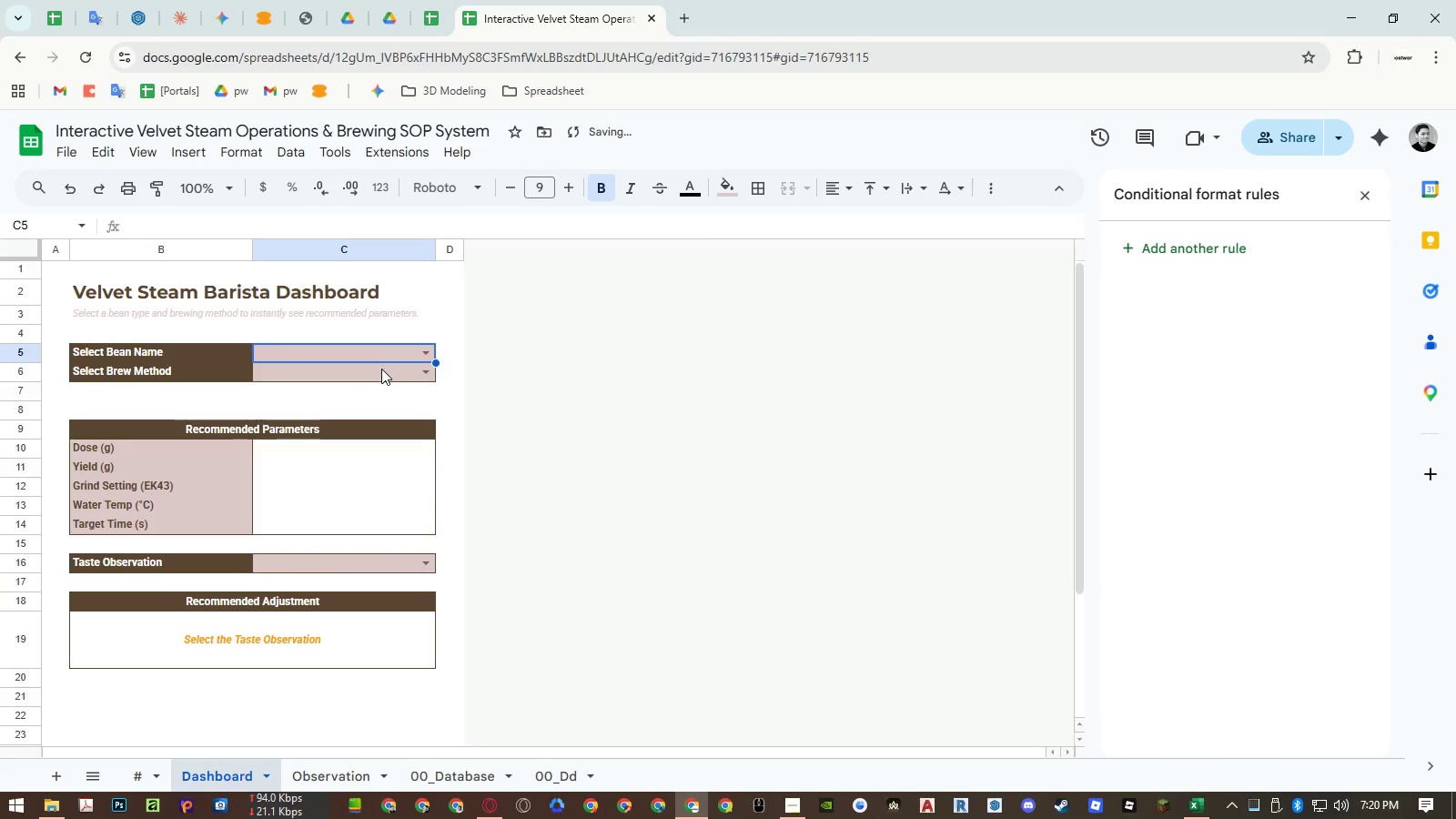 
key(Control+ControlLeft)
 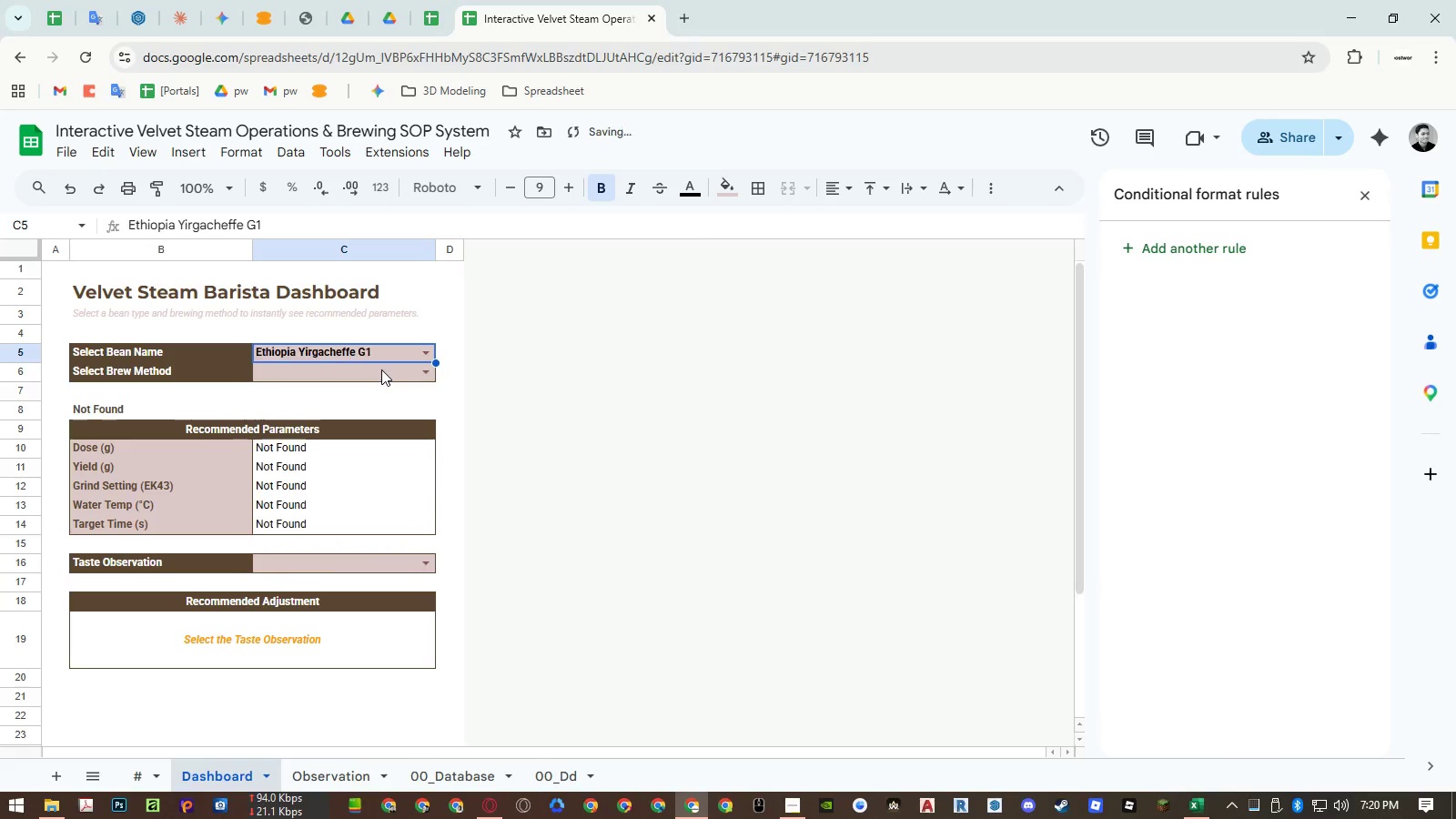 
key(Control+Z)
 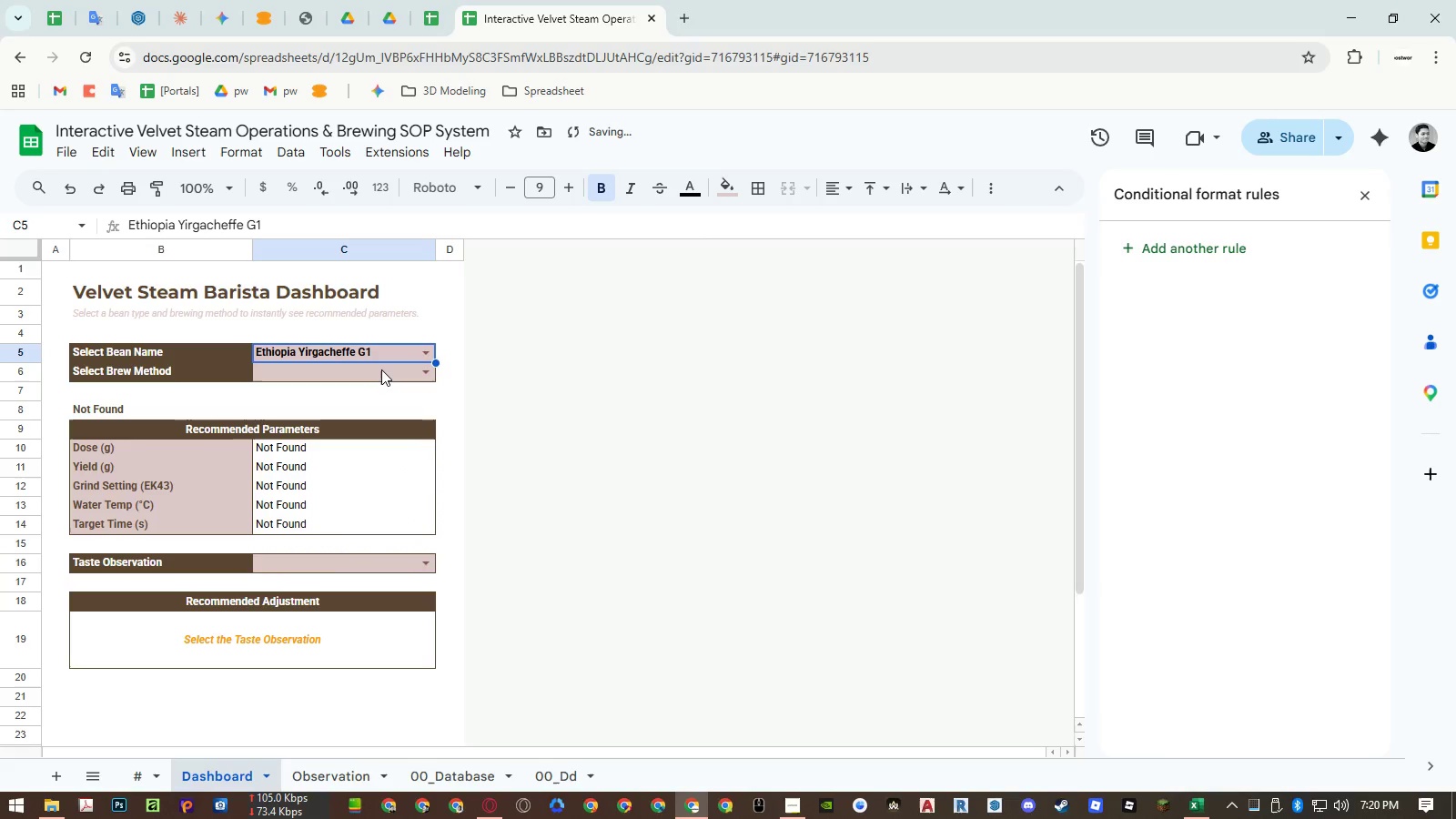 
left_click([381, 369])
 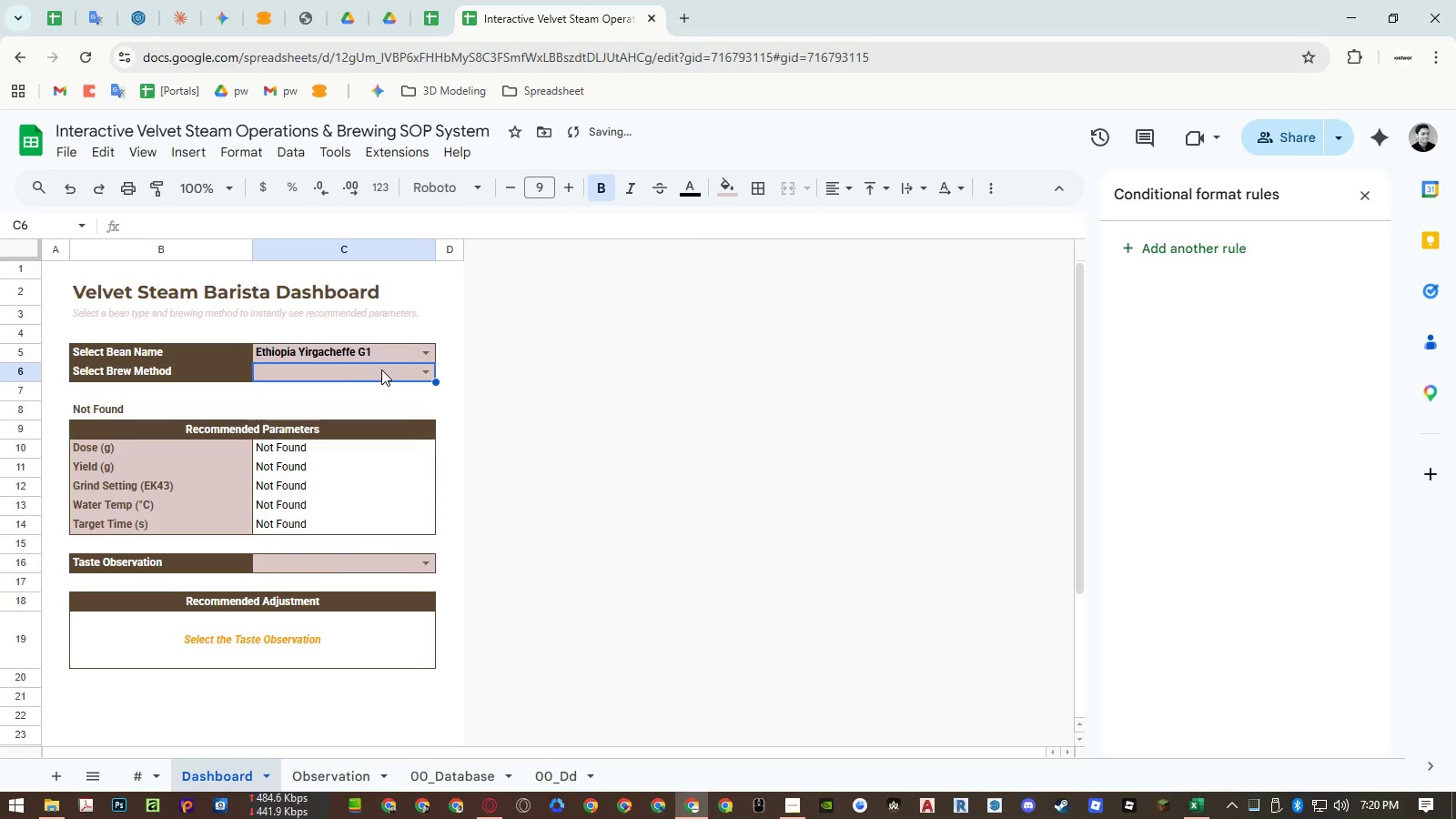 
key(Control+ControlLeft)
 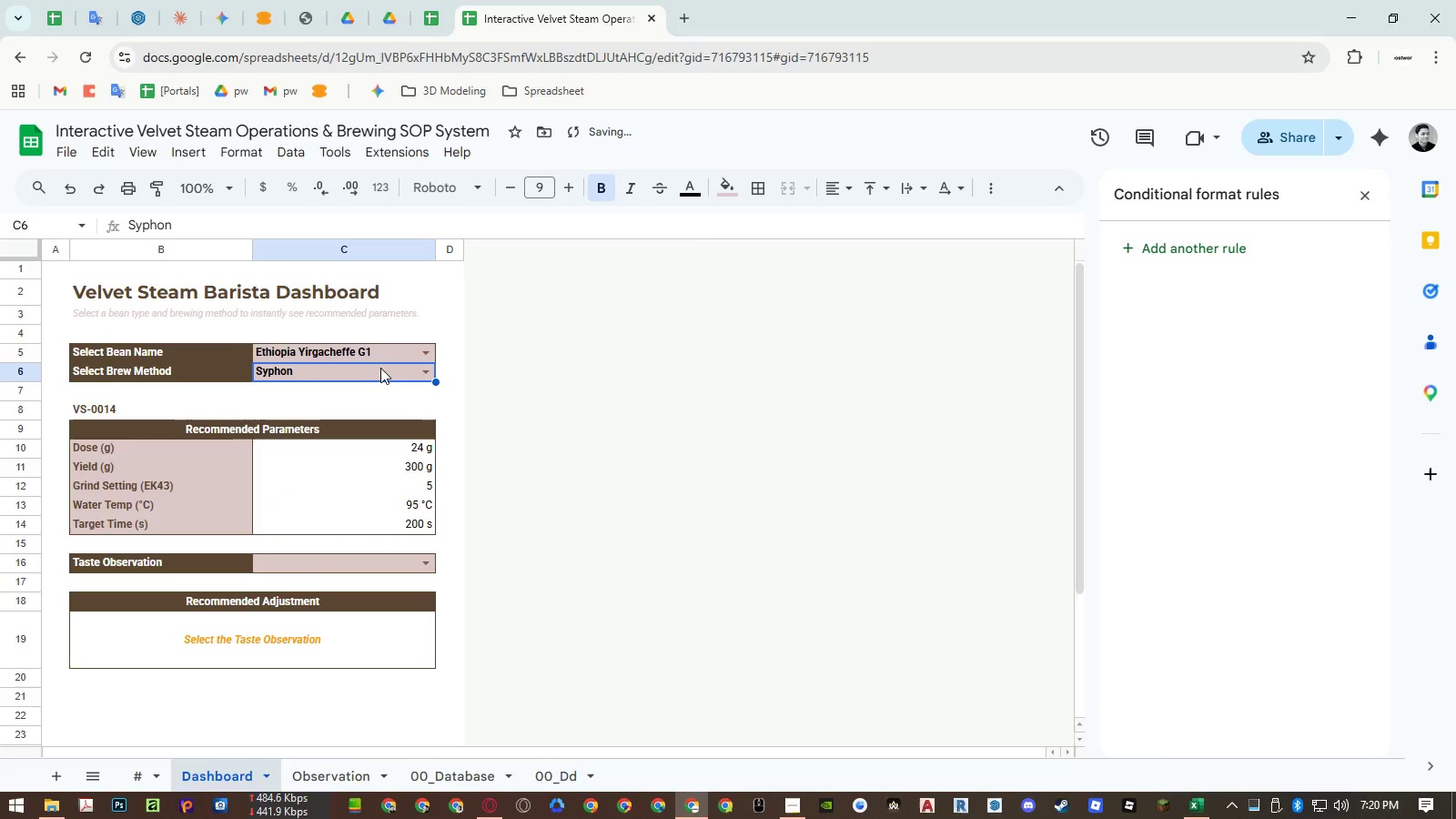 
key(Control+Z)
 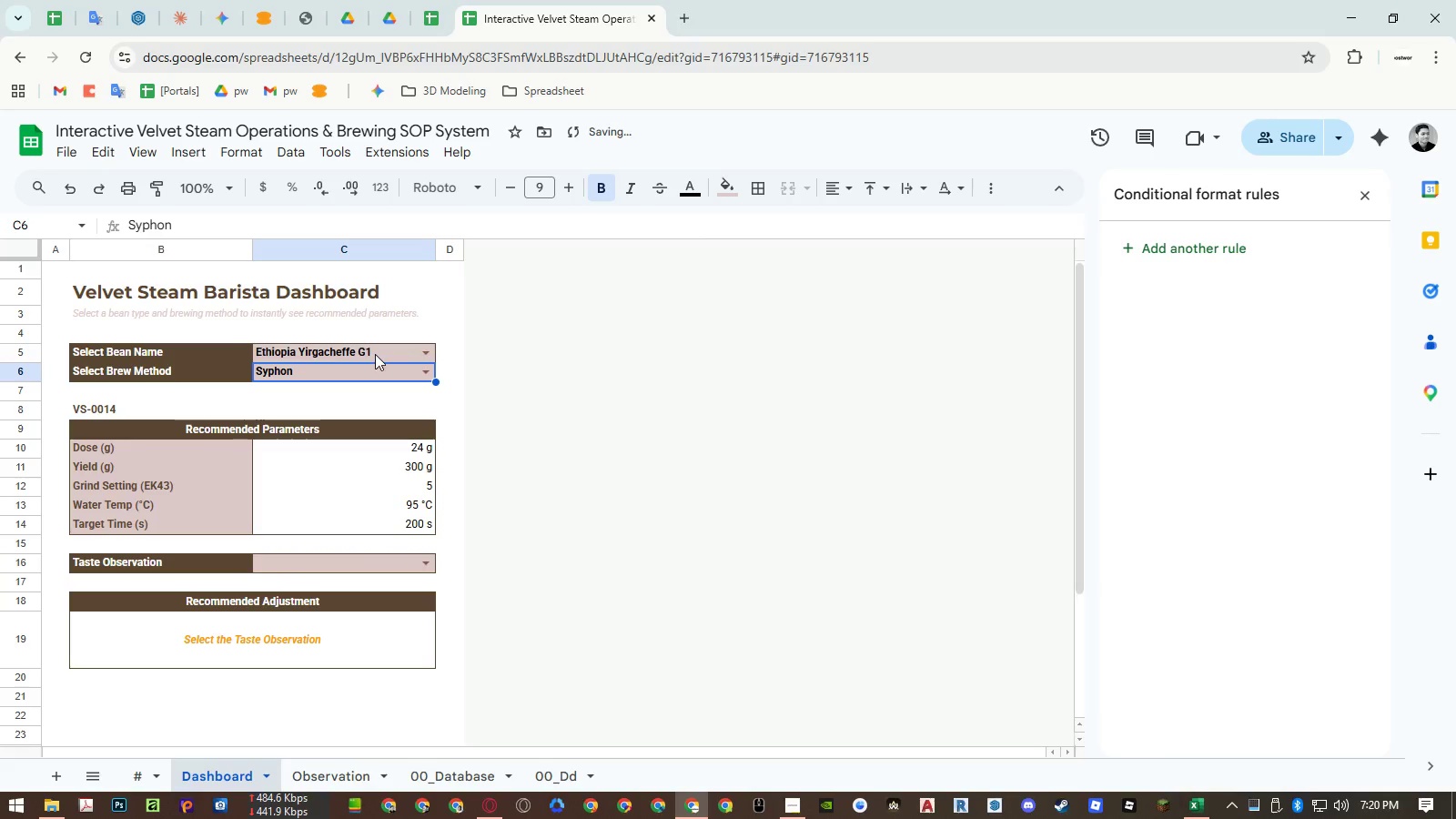 
left_click([375, 352])
 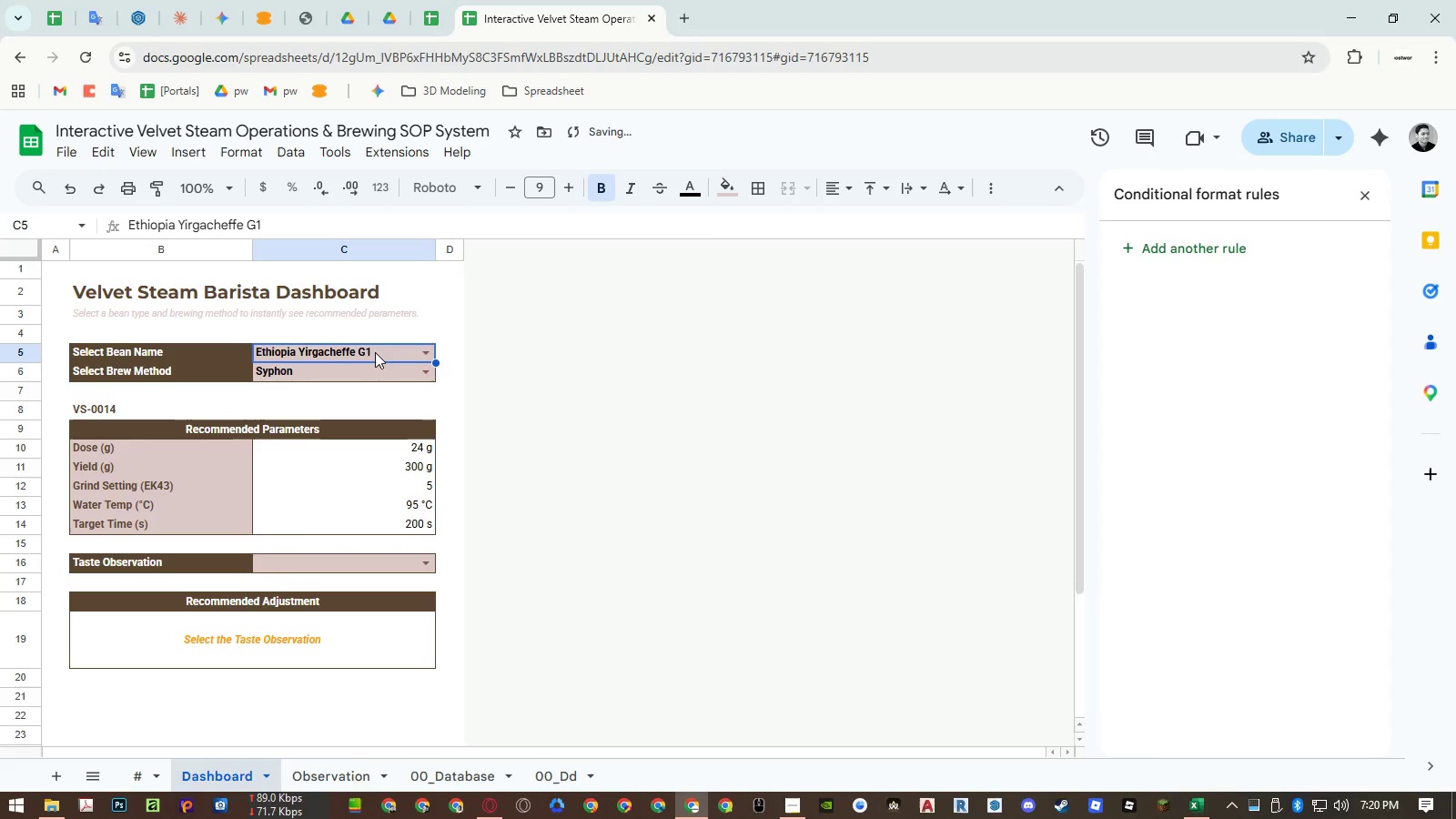 
key(Delete)
 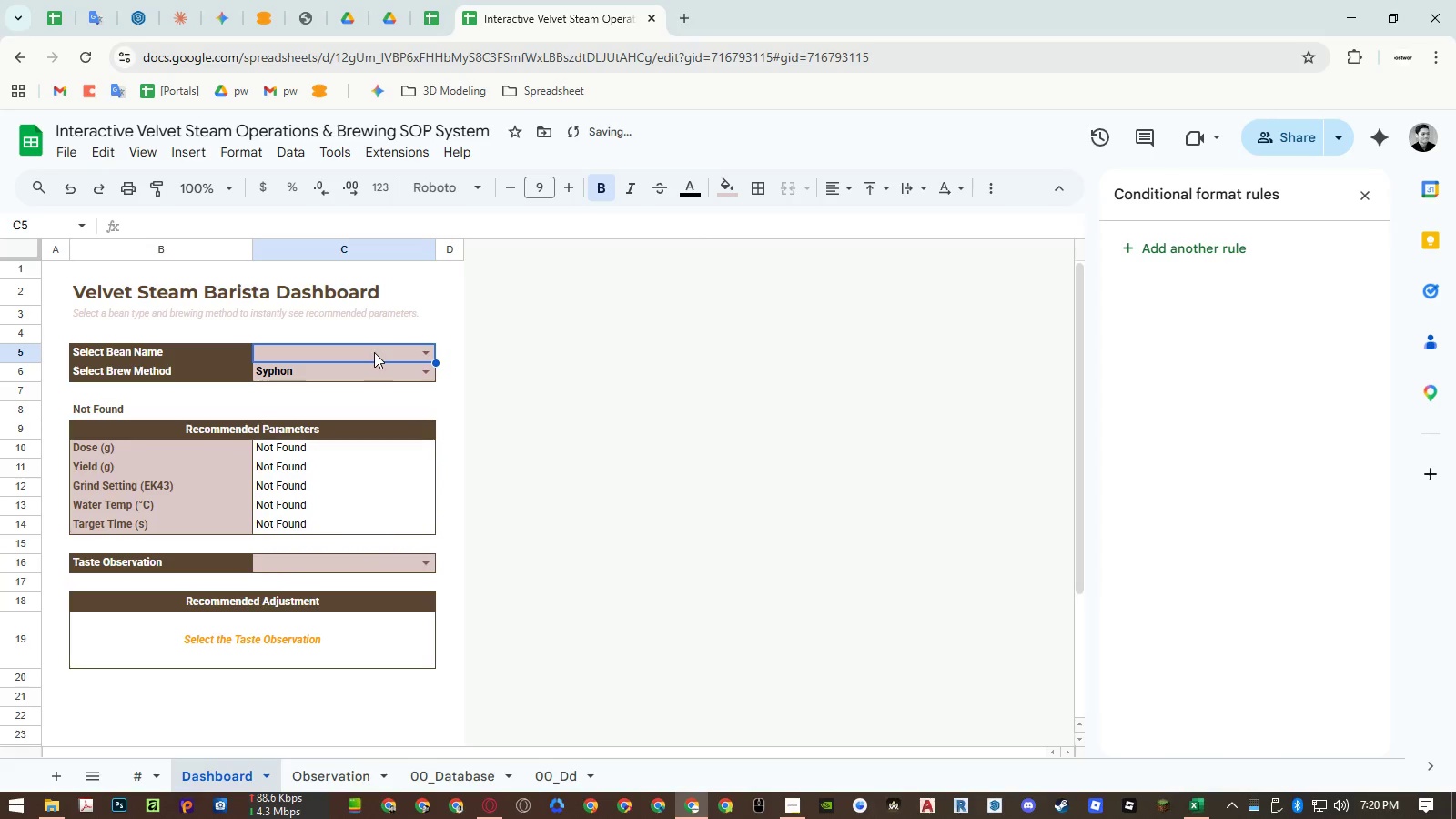 
hold_key(key=ControlLeft, duration=1.5)
 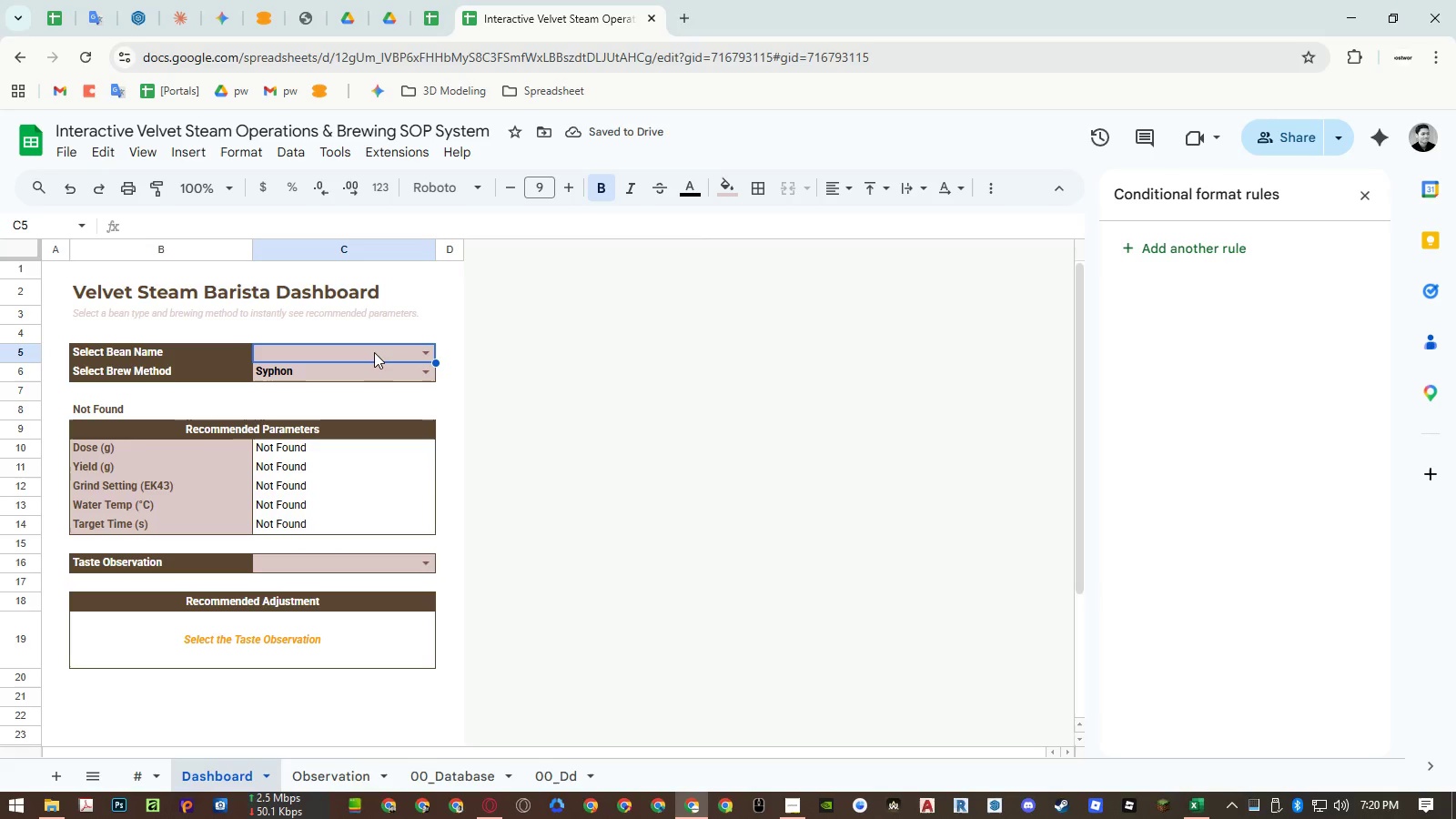 
hold_key(key=ControlLeft, duration=1.5)
 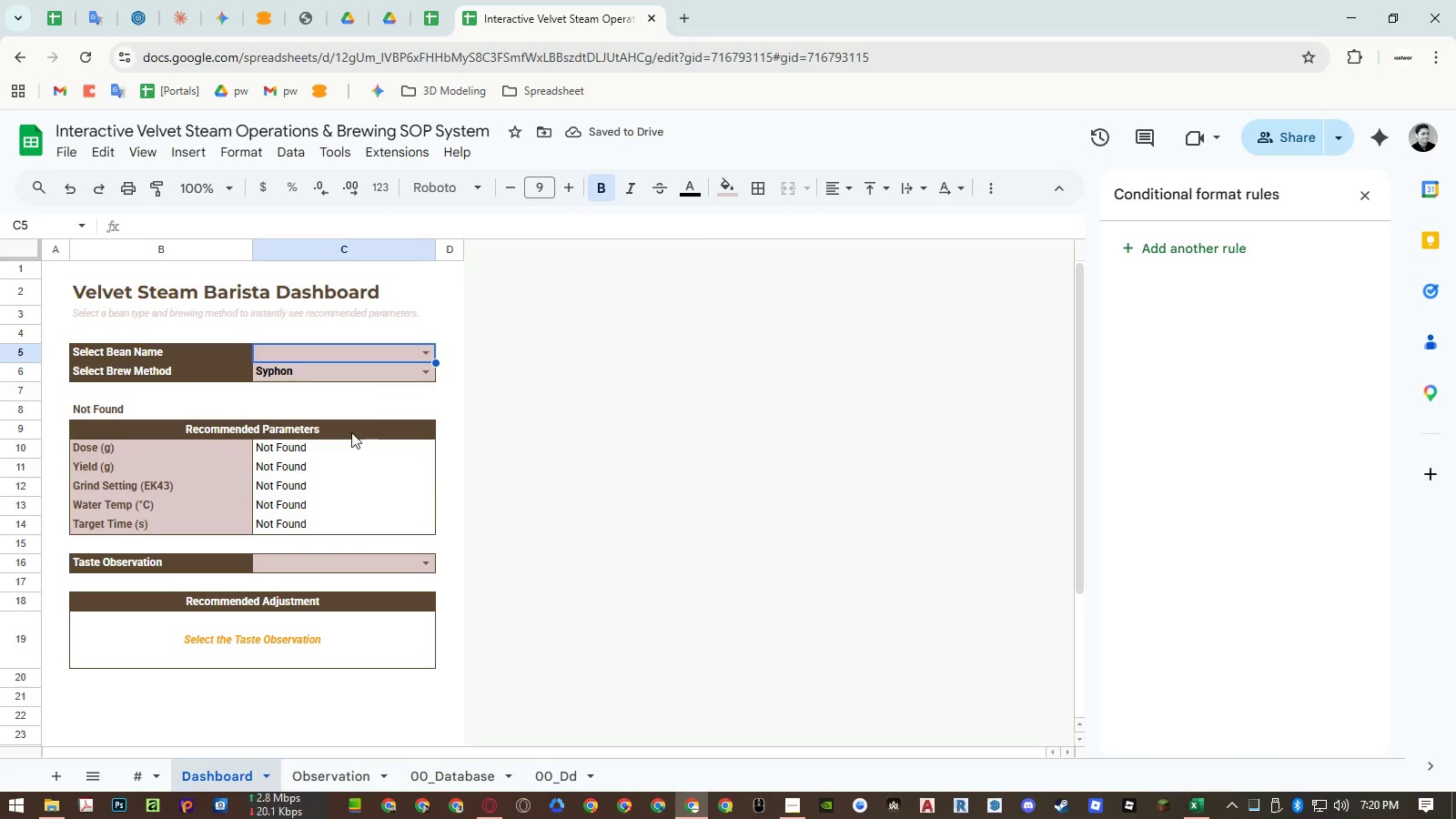 
hold_key(key=ControlLeft, duration=0.52)
 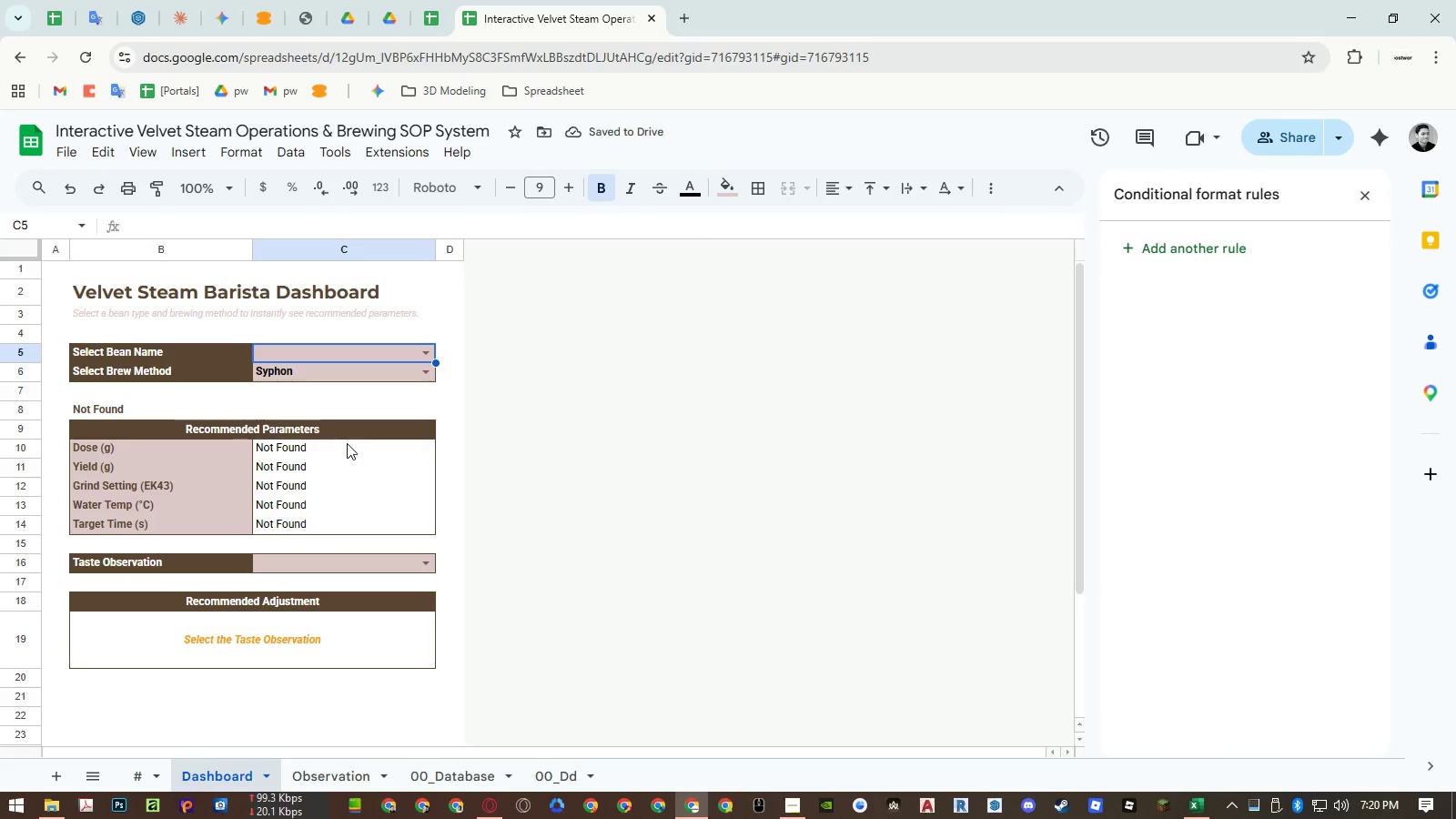 
key(Control+ControlLeft)
 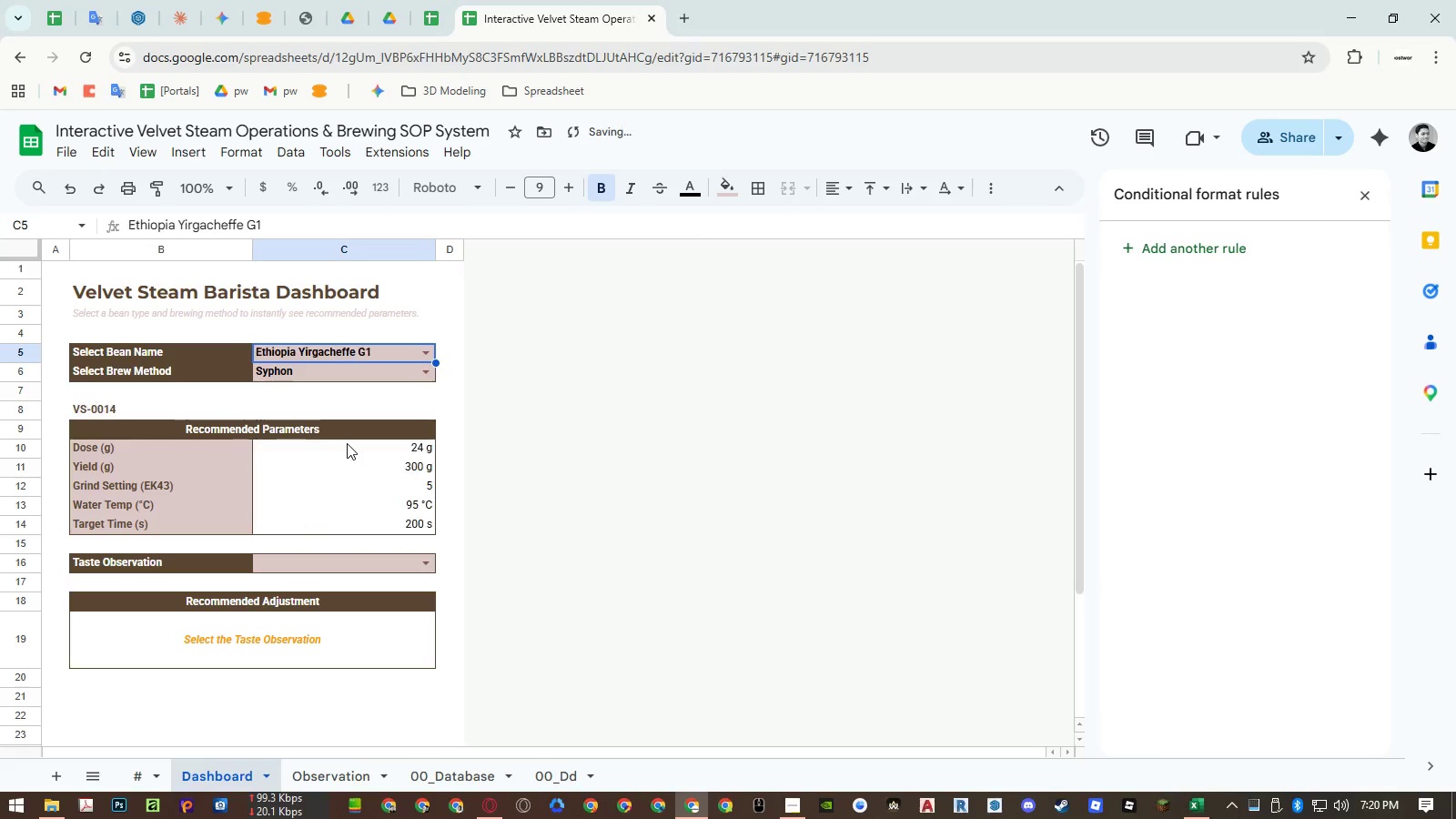 
key(Control+Z)
 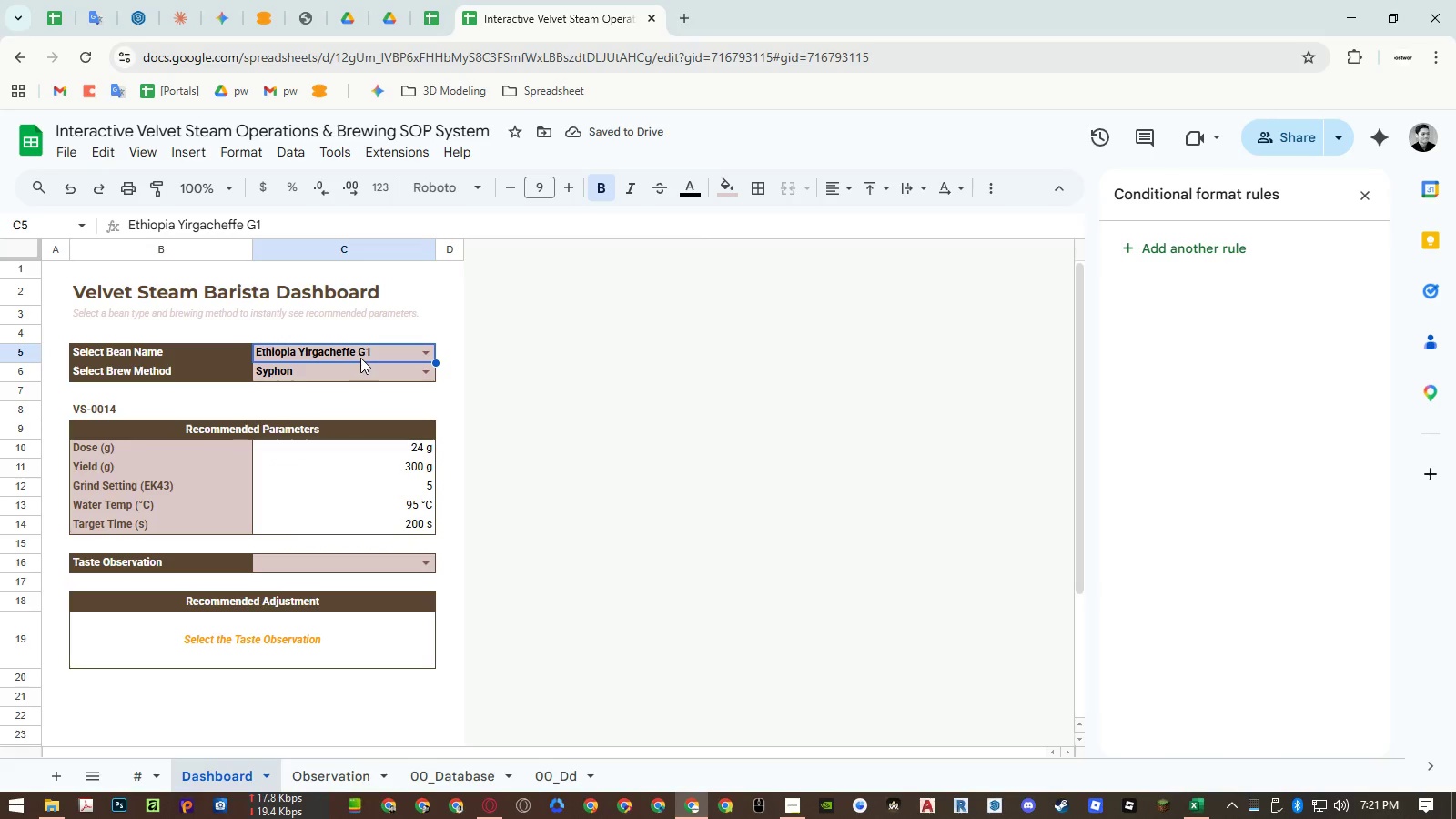 
wait(6.58)
 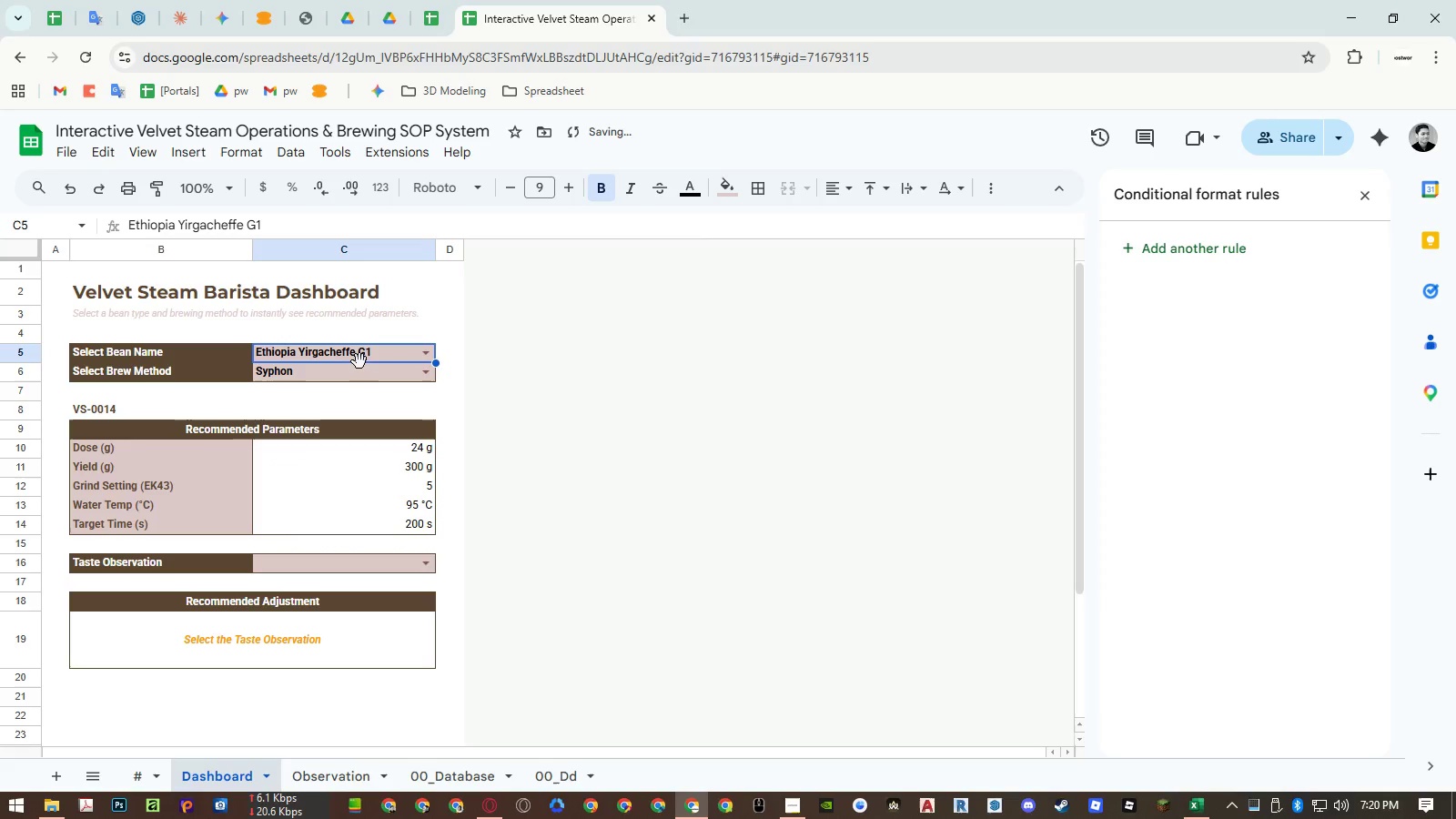 
double_click([350, 450])
 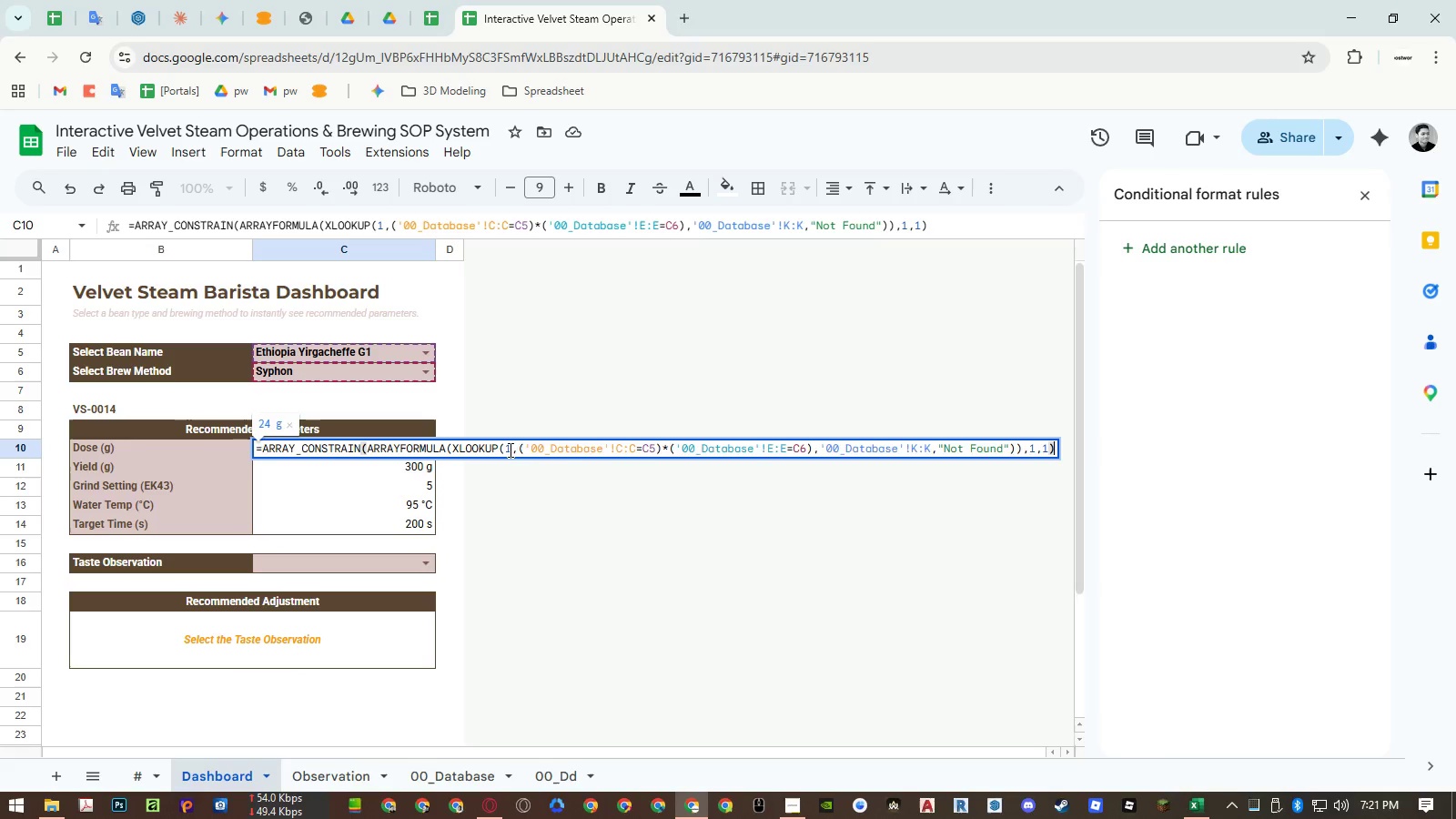 
wait(6.22)
 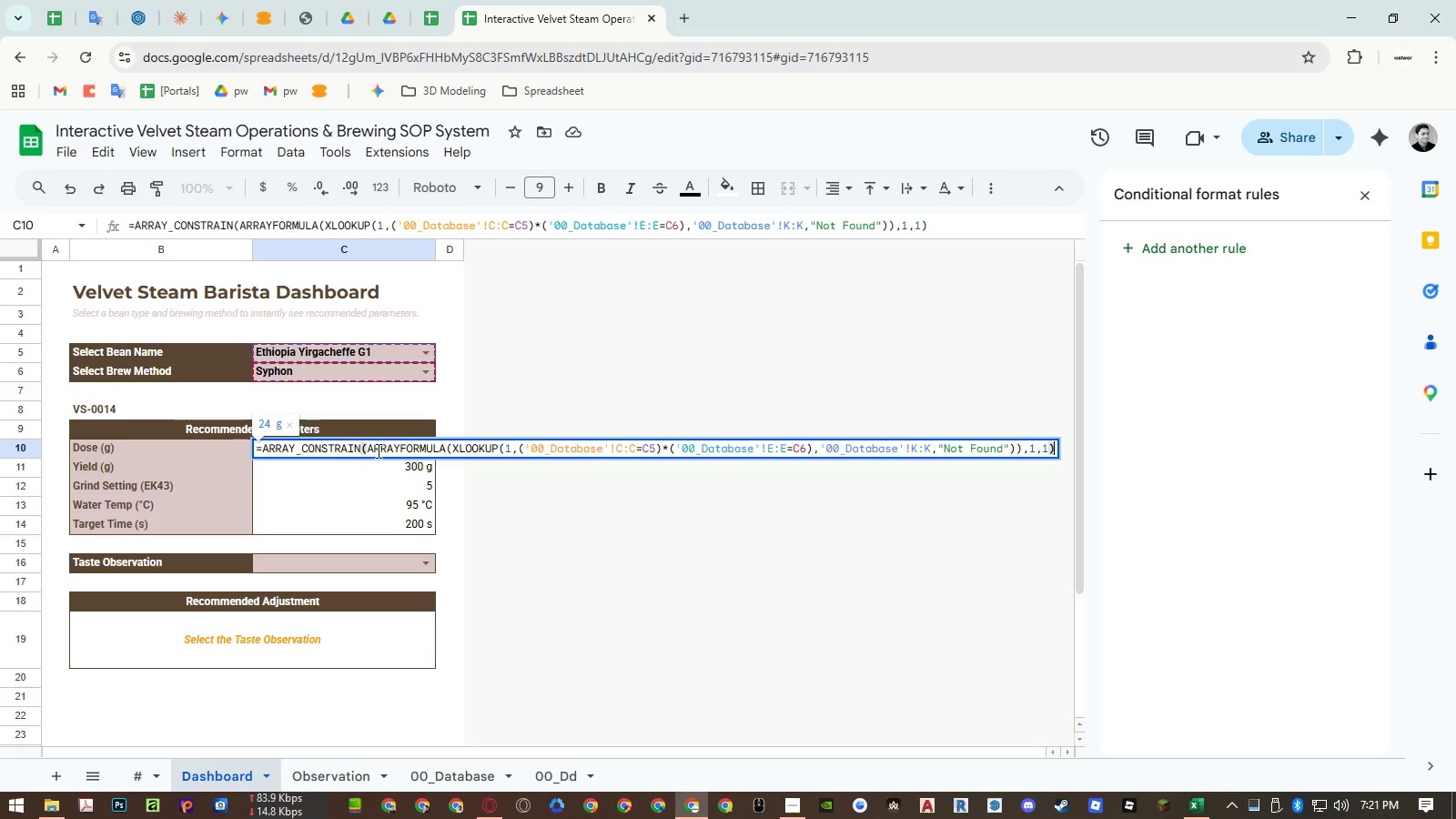 
left_click([864, 446])
 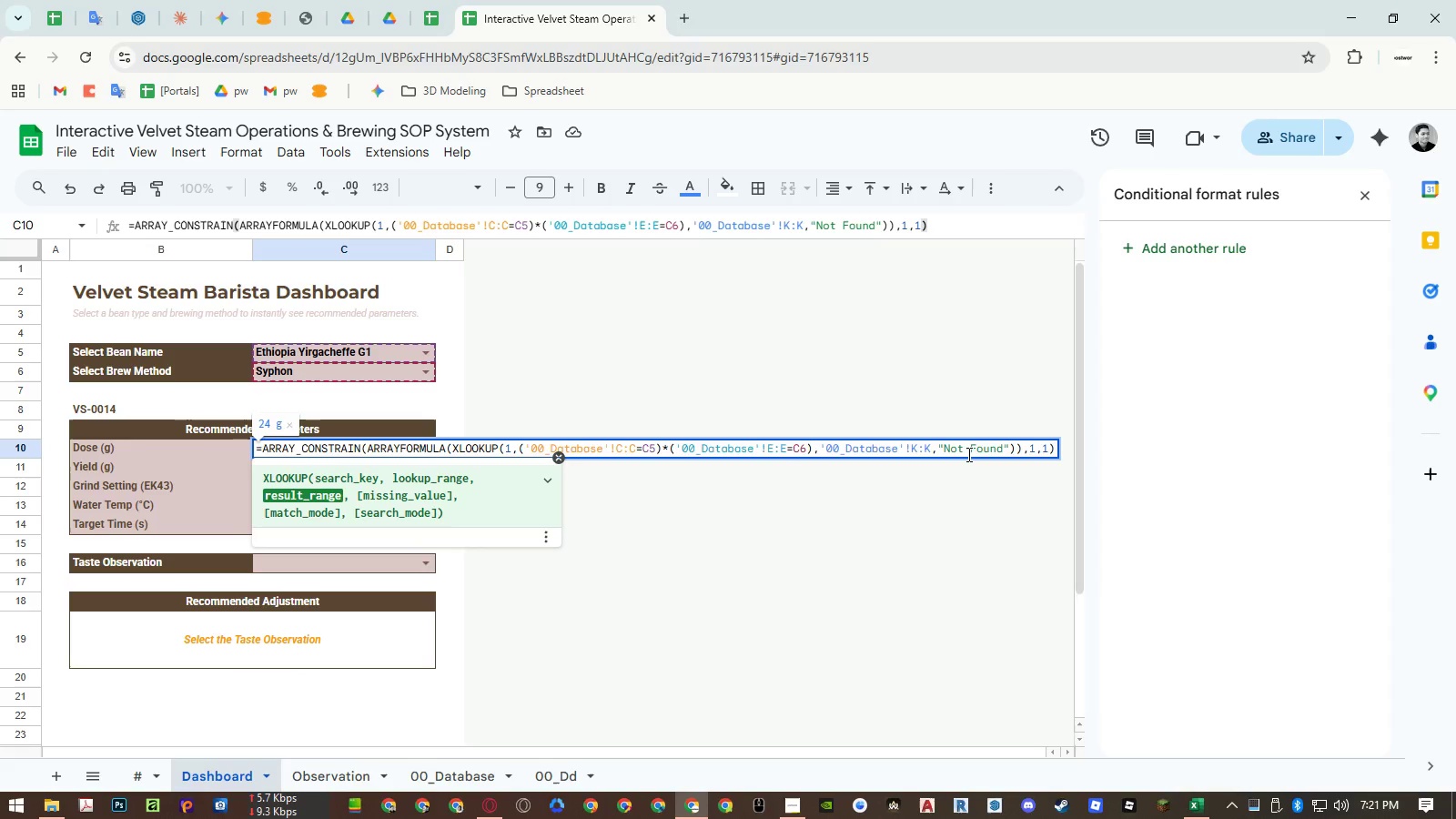 
left_click([968, 454])
 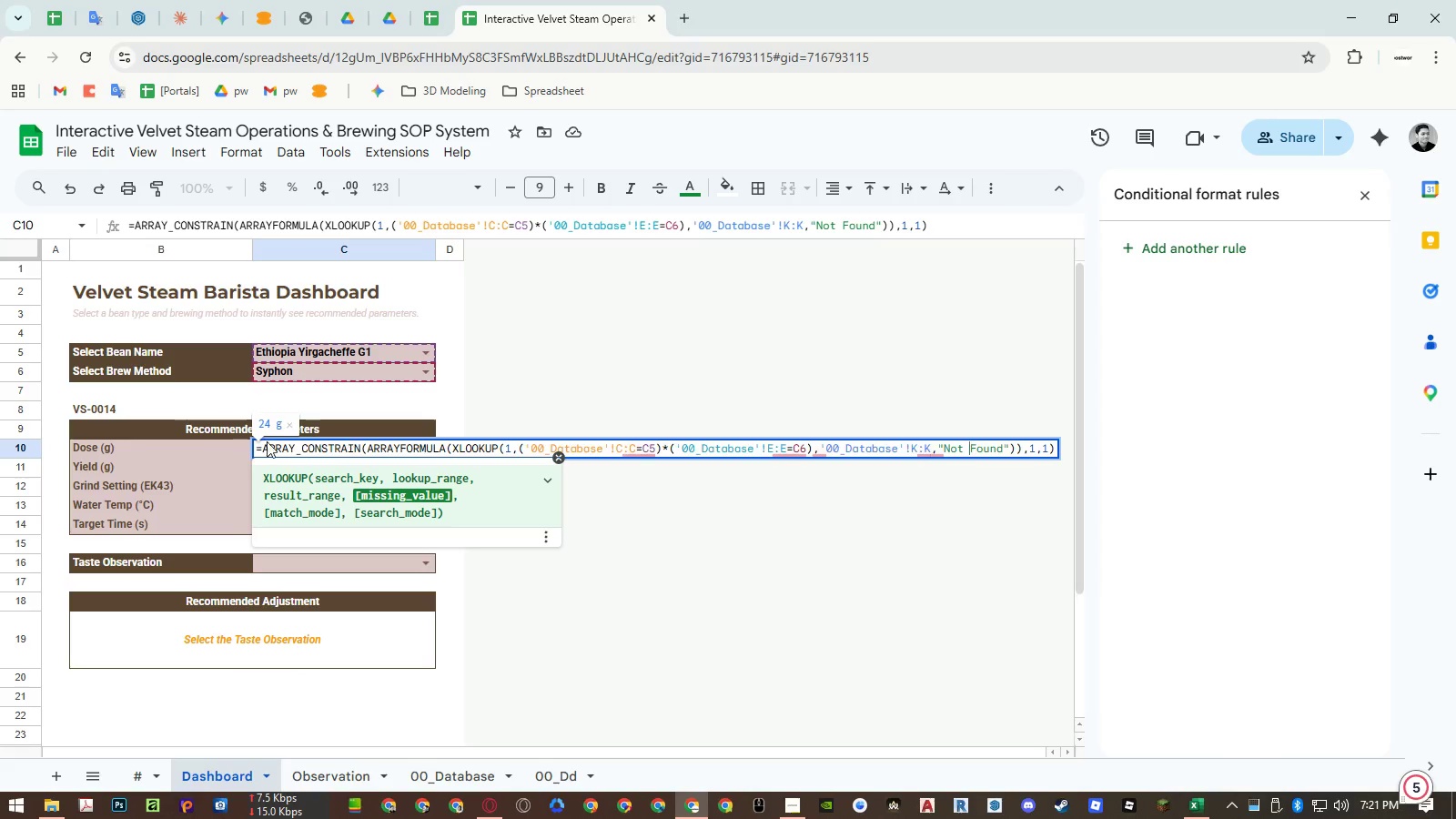 
left_click([263, 441])
 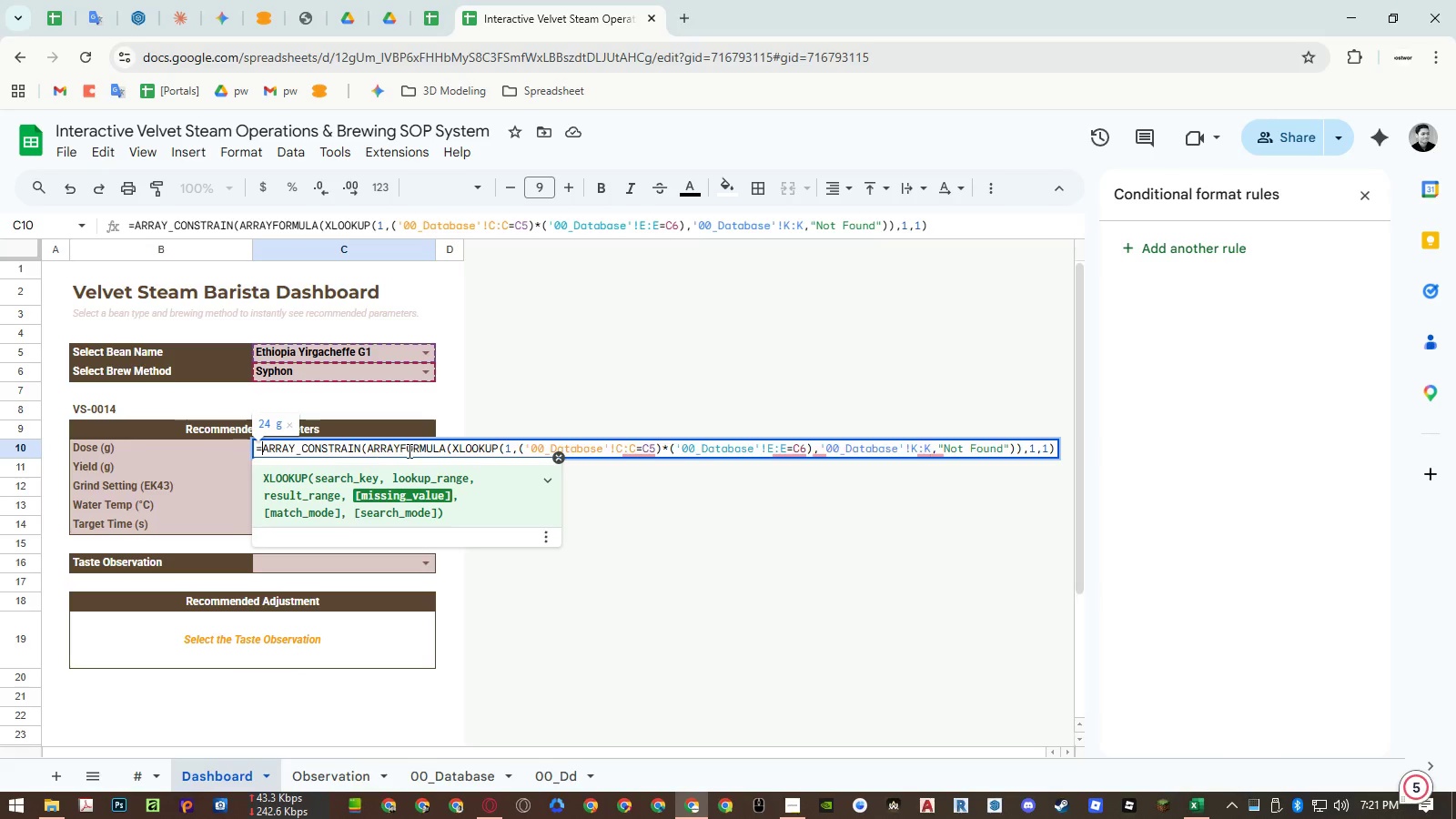 
key(Control+Enter)
 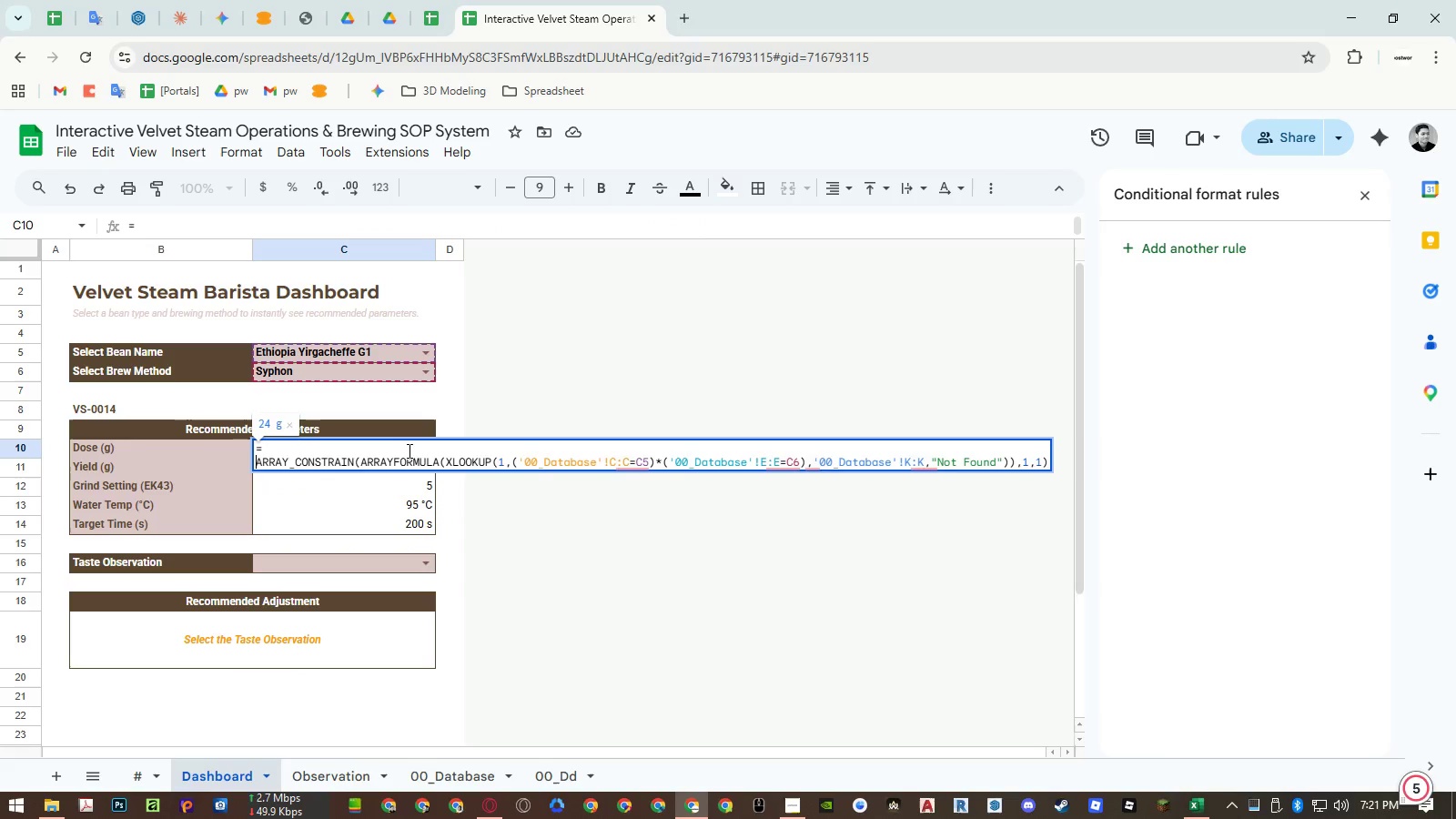 
key(ArrowLeft)
 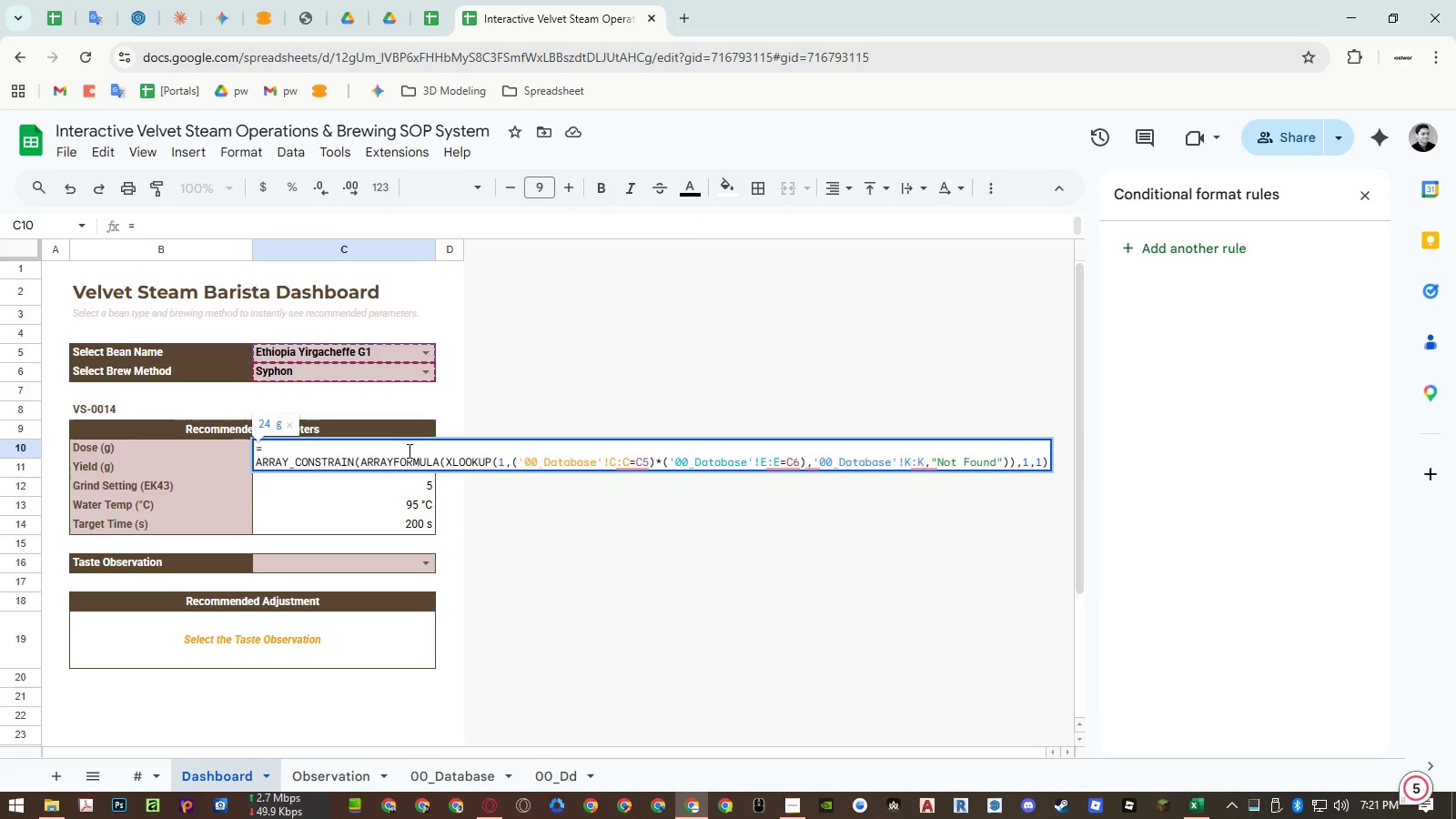 
type(if )
key(Backspace)
 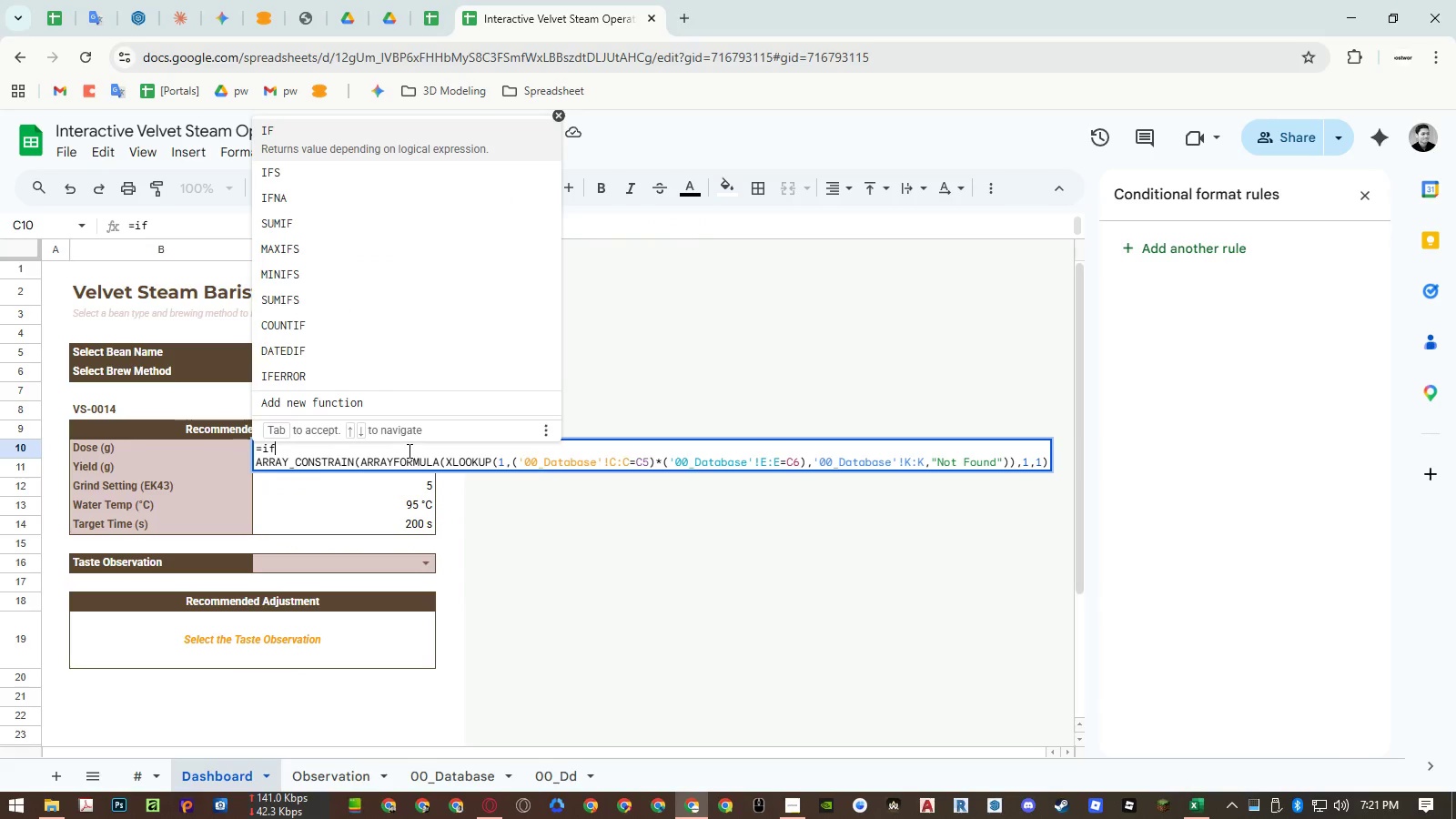 
key(Enter)
 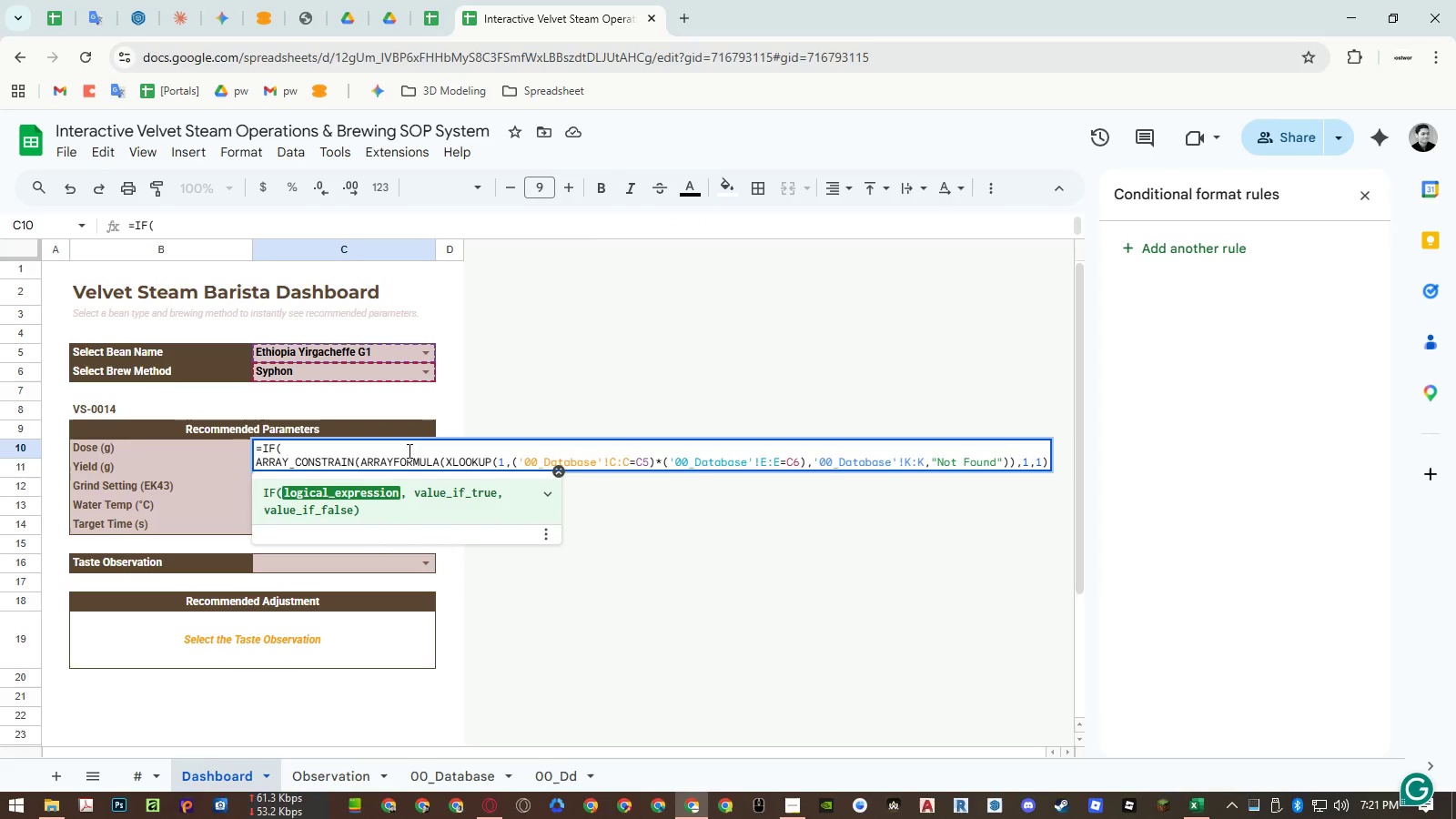 
type(and)
 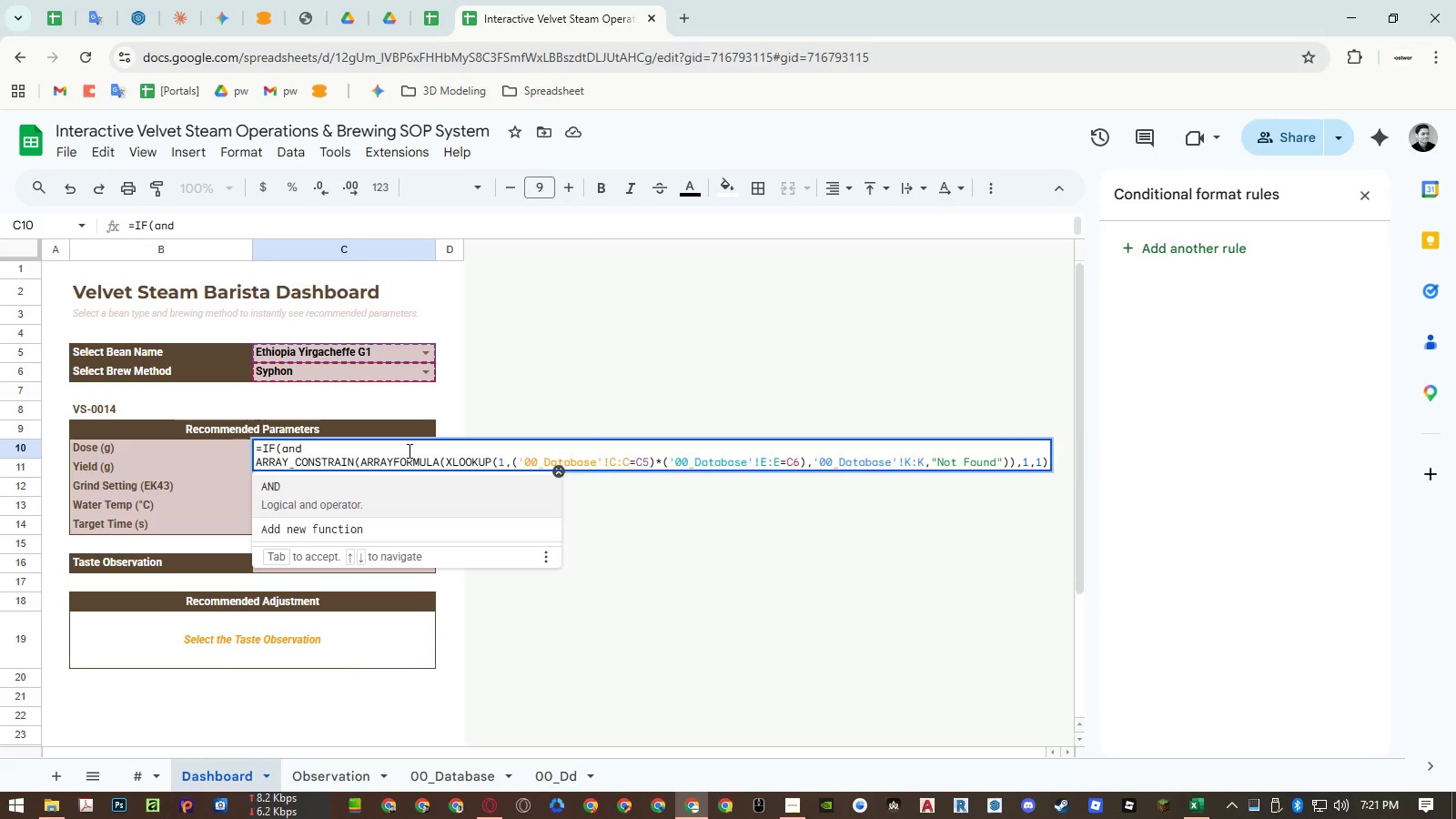 
key(Enter)
 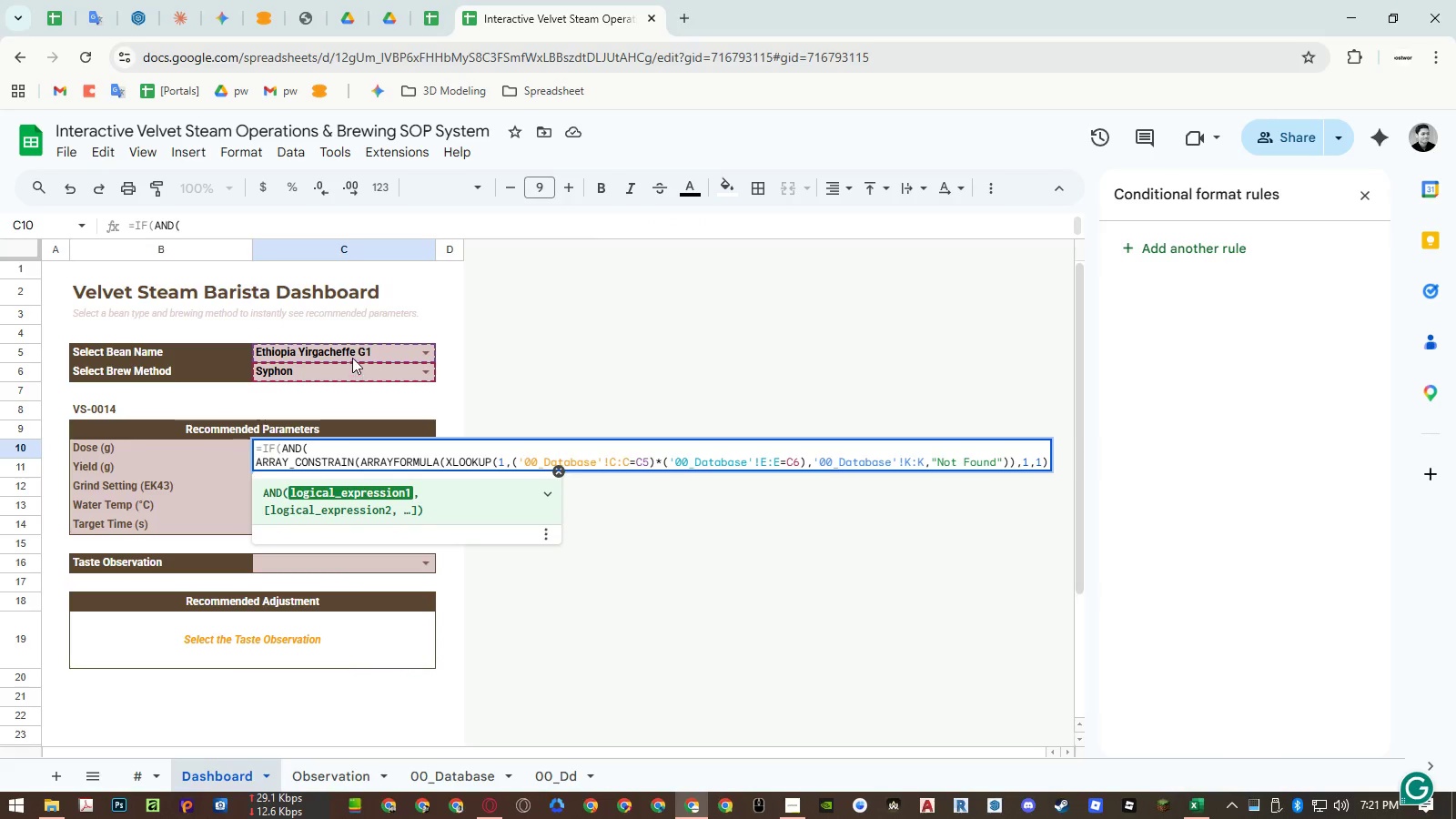 
left_click([352, 355])
 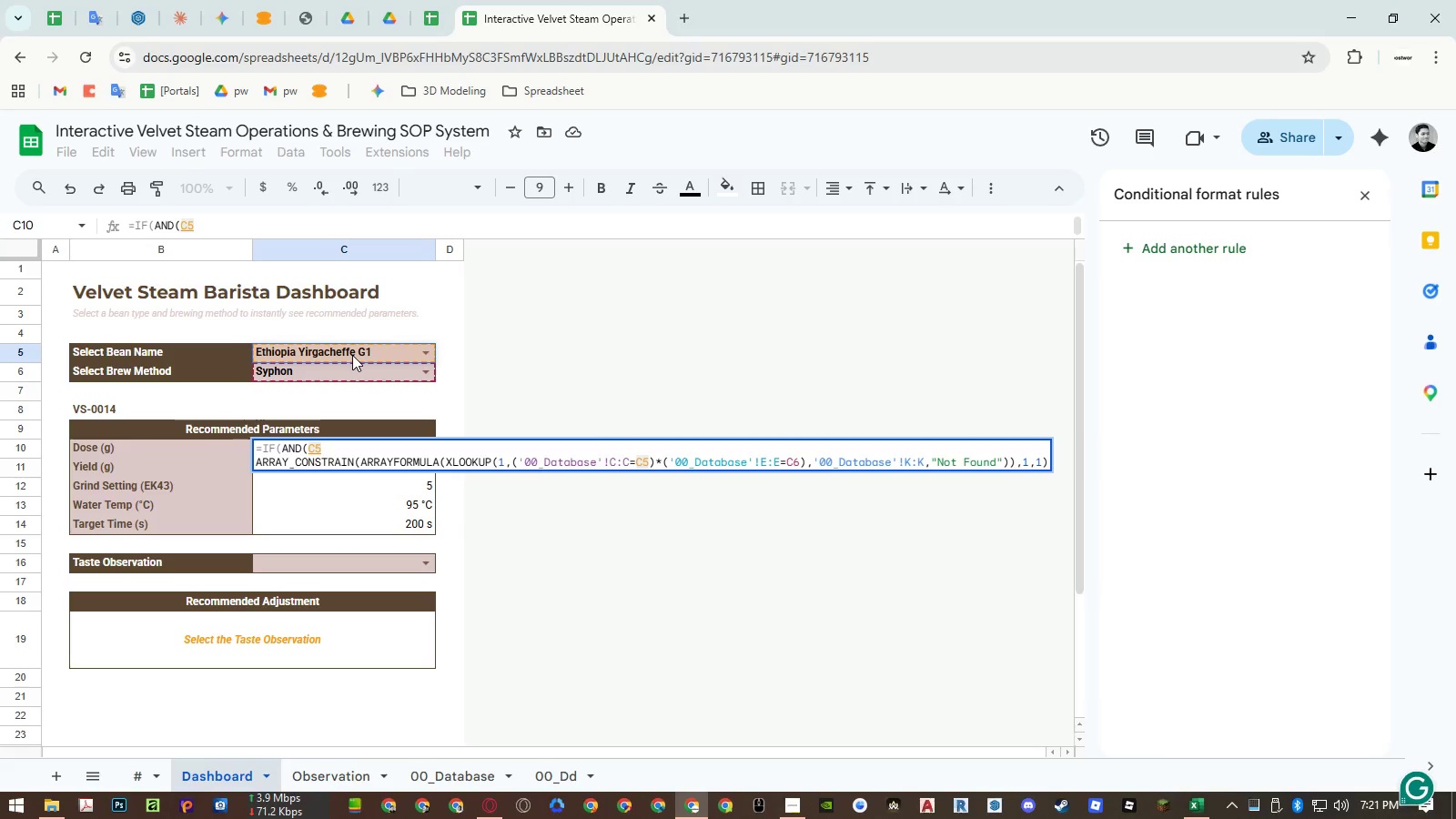 
key(Equal)
 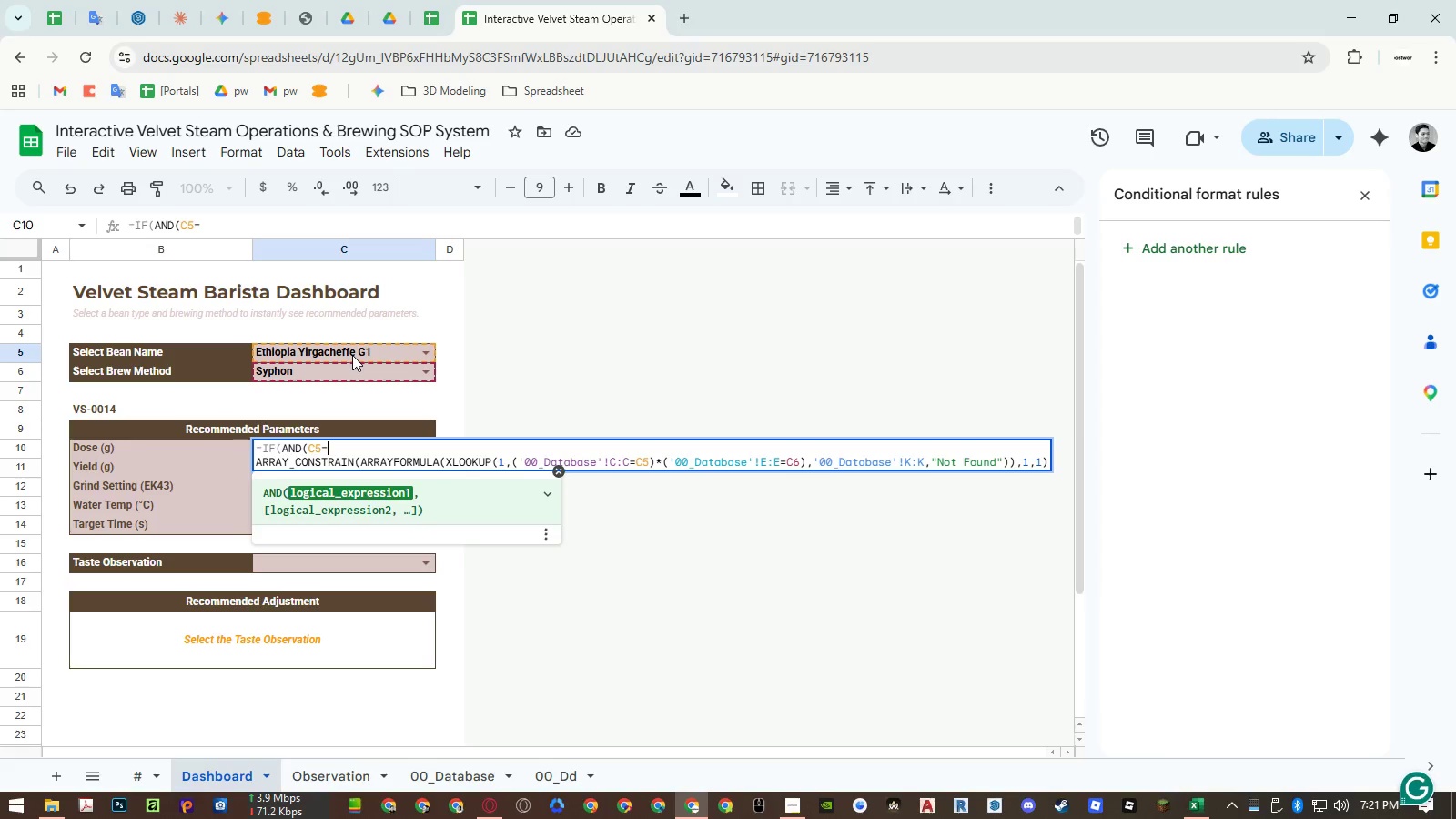 
key(Shift+Quote)
 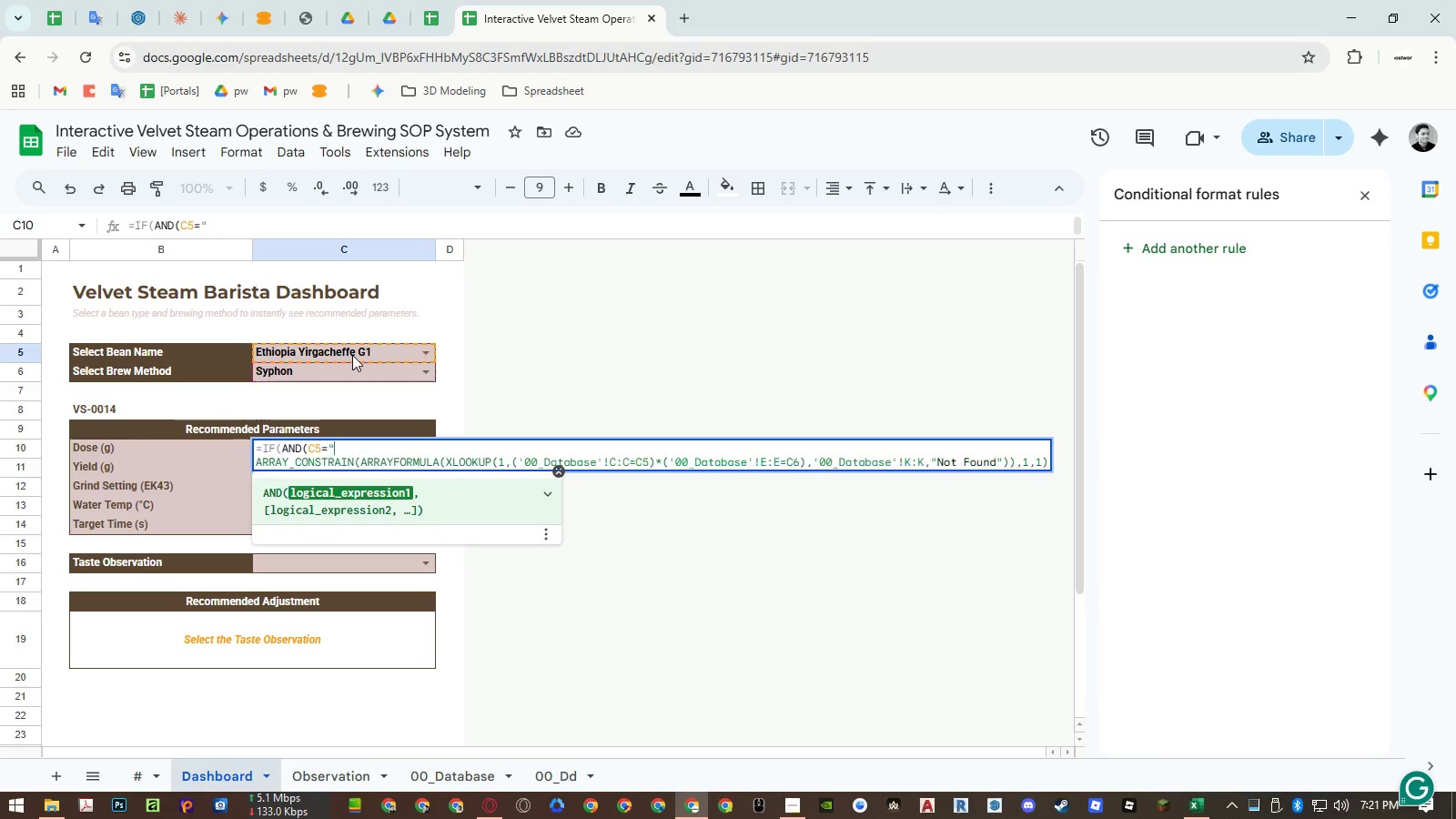 
key(Shift+Quote)
 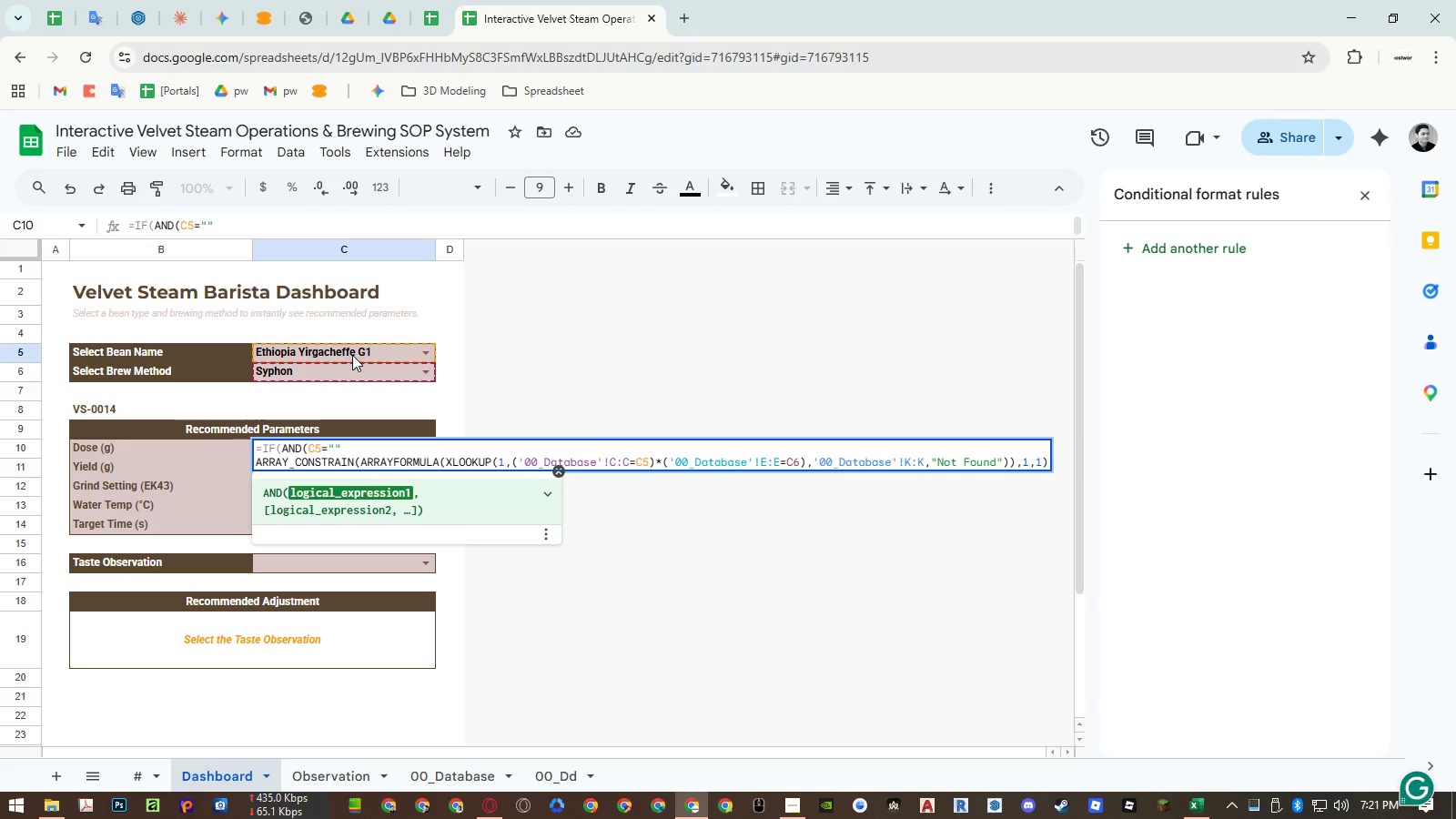 
key(Comma)
 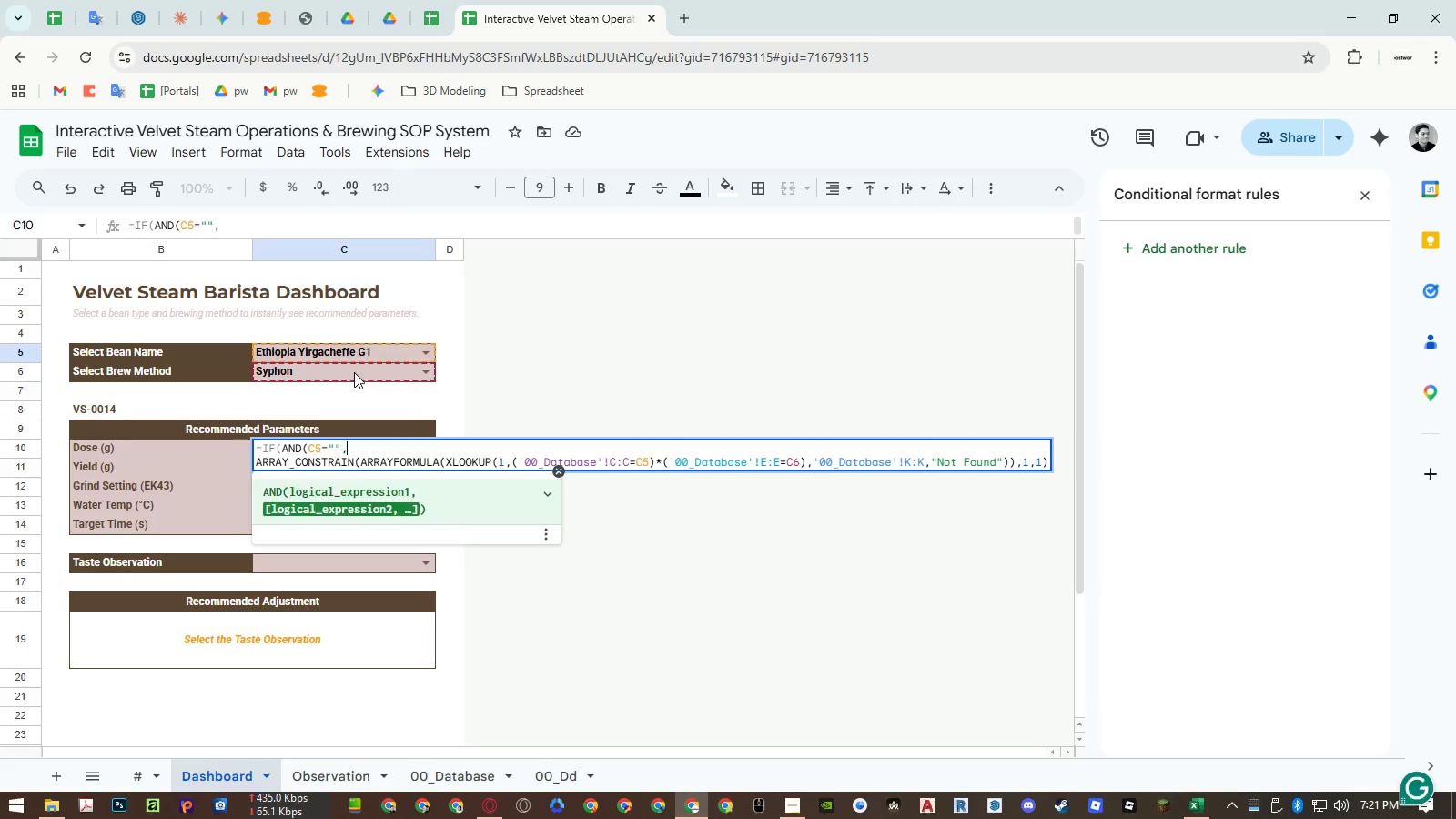 
left_click([354, 373])
 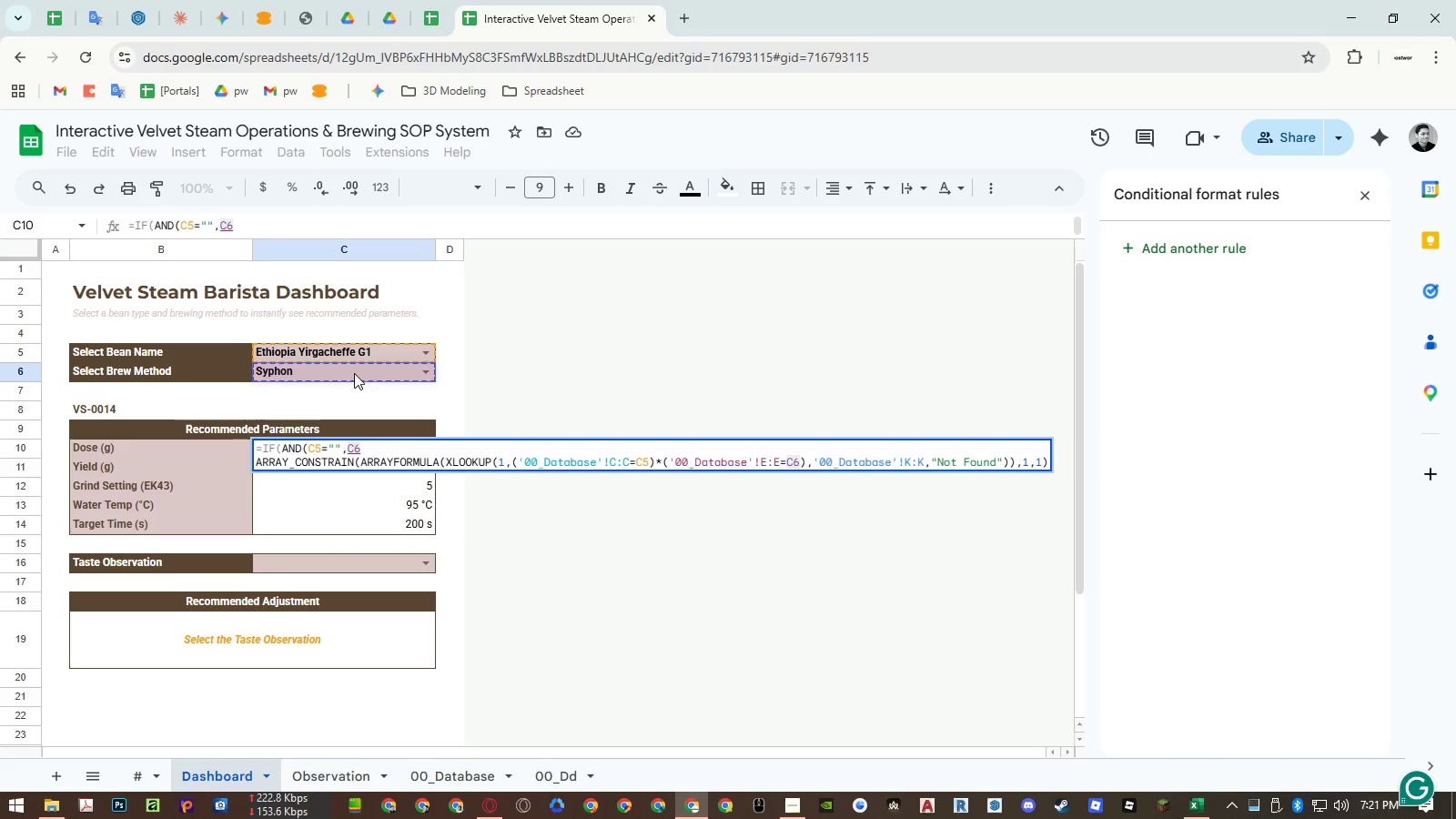 
type(="","")
key(Backspace)
type(Select",)
 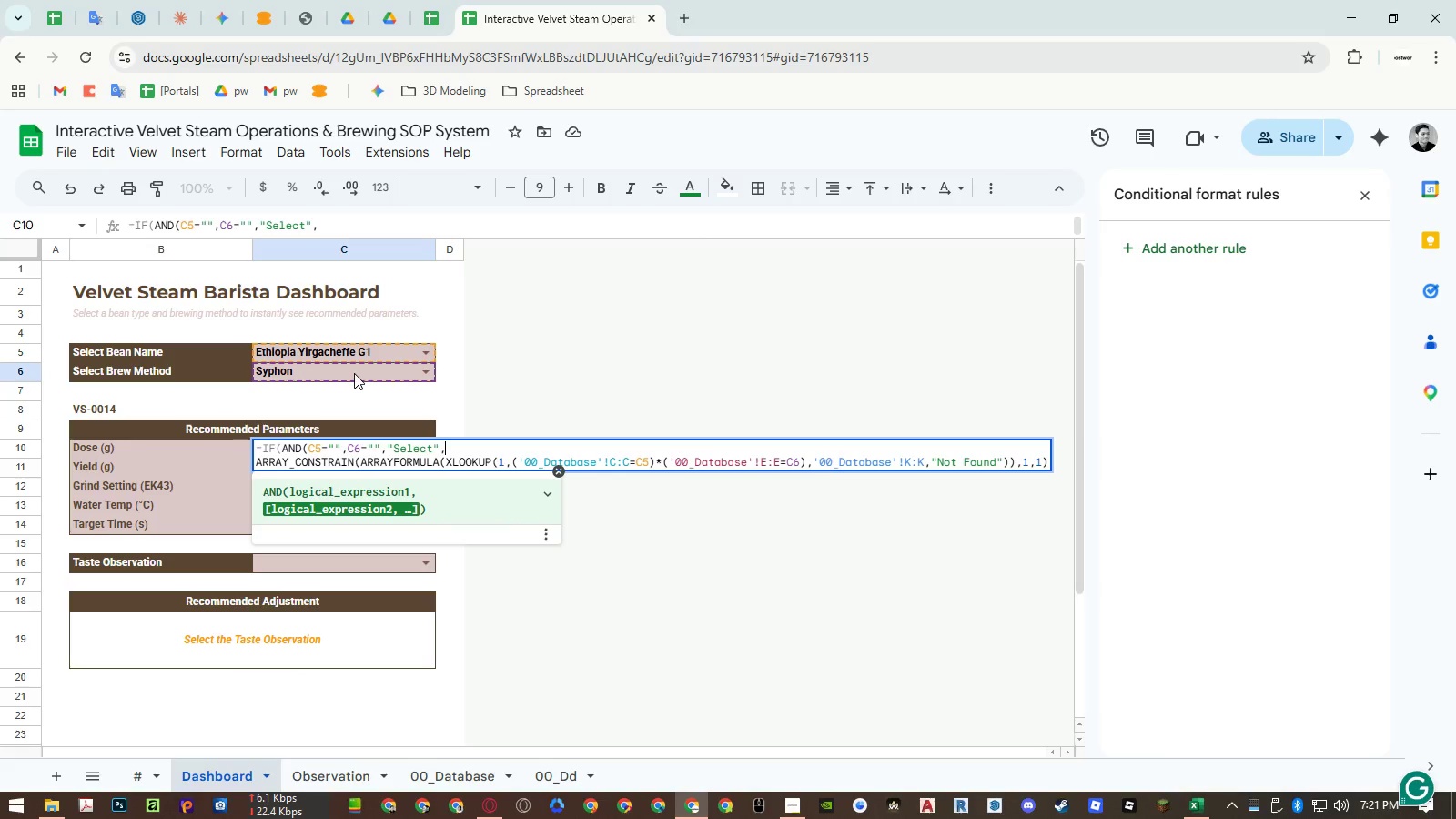 
left_click([1047, 462])
 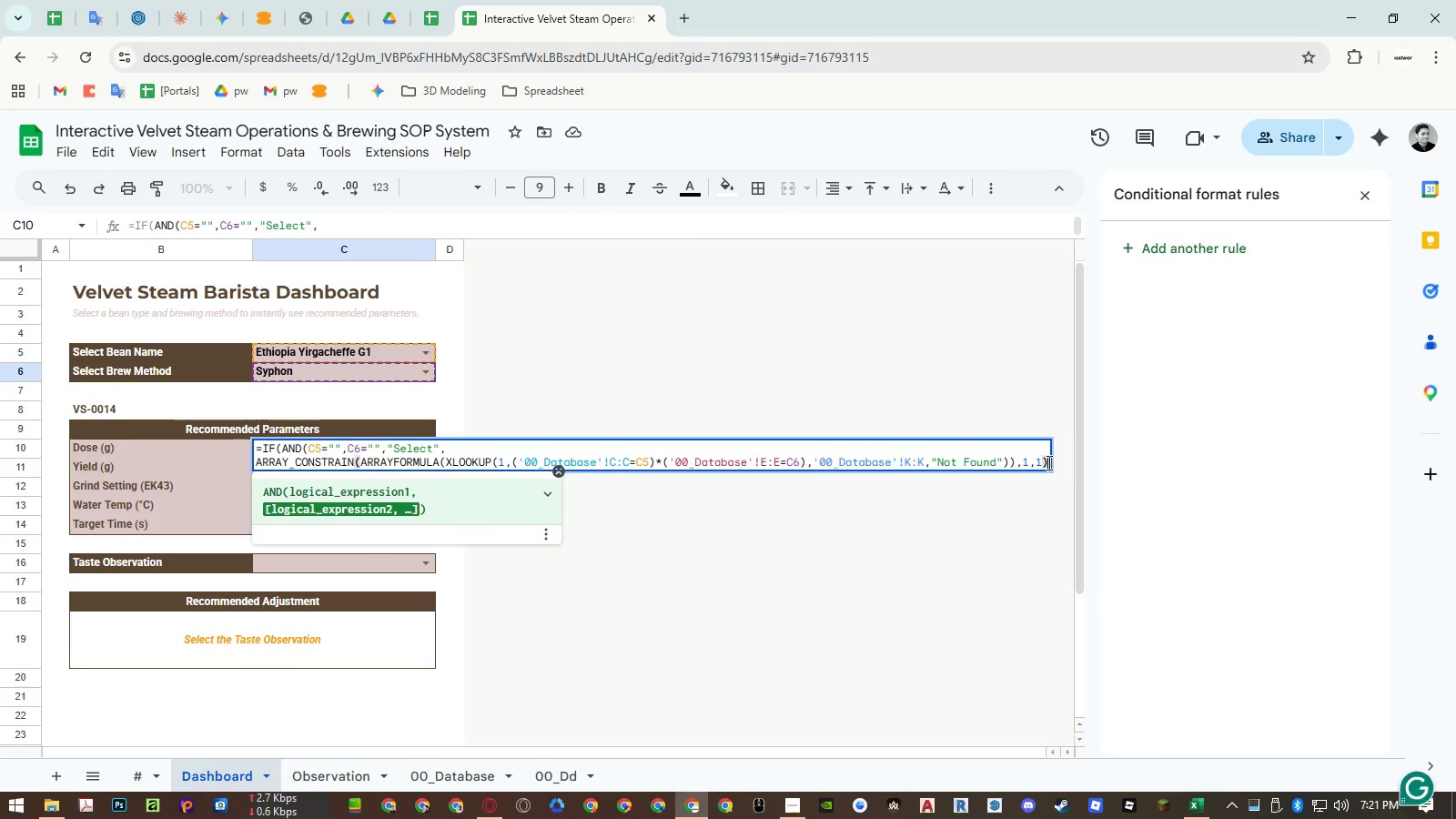 
key(Control+Enter)
 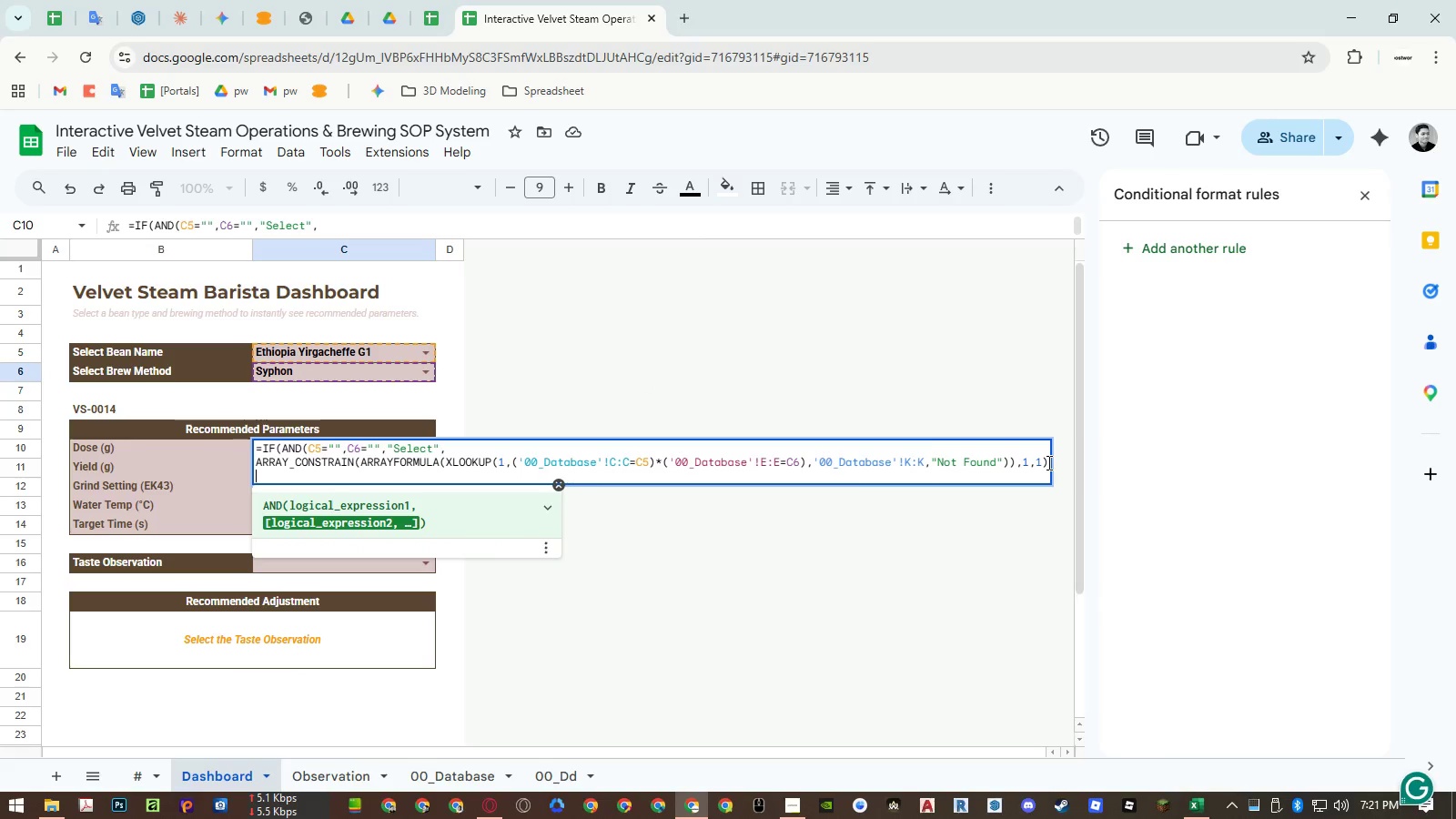 
type()))
 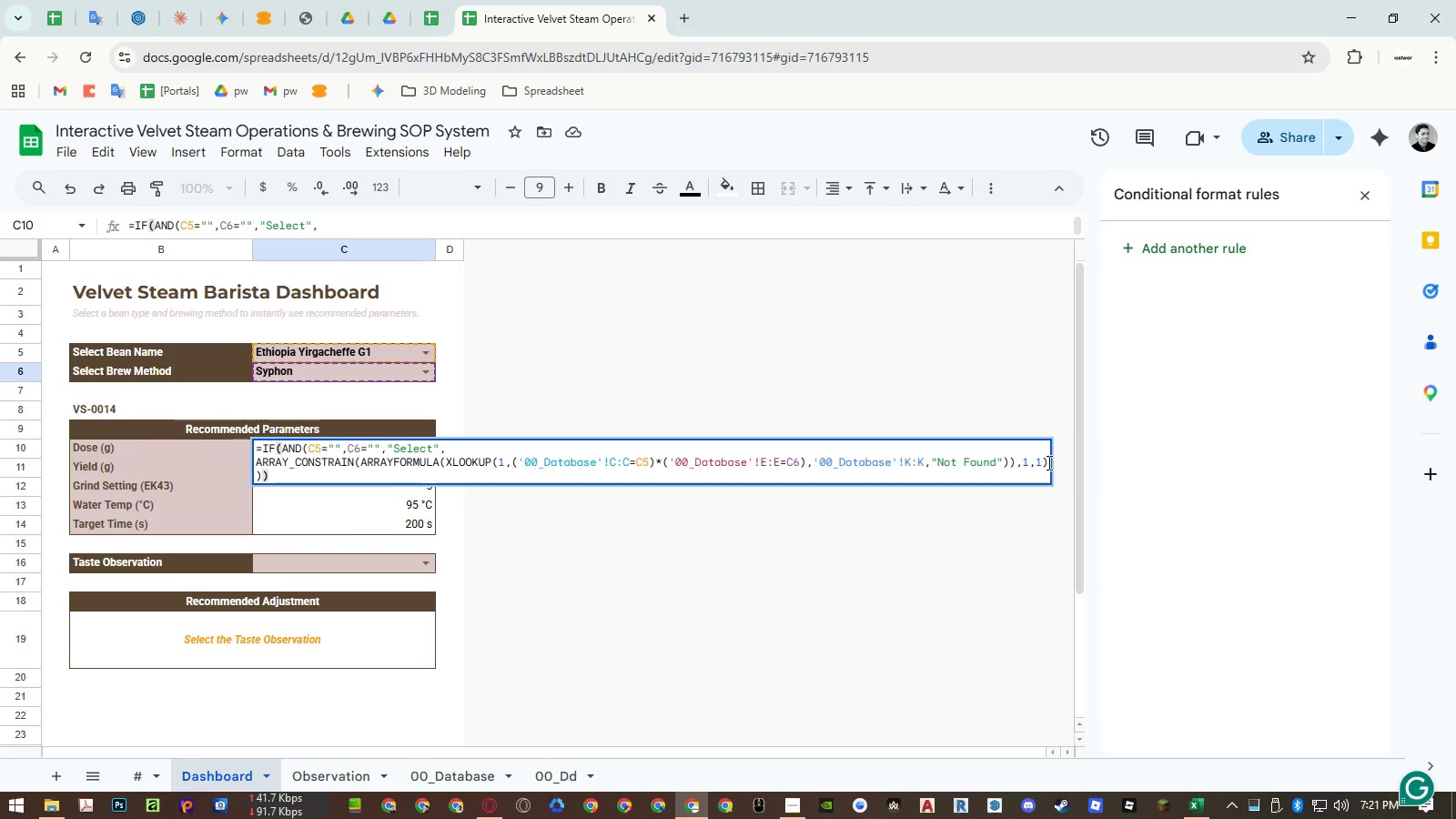 
wait(6.06)
 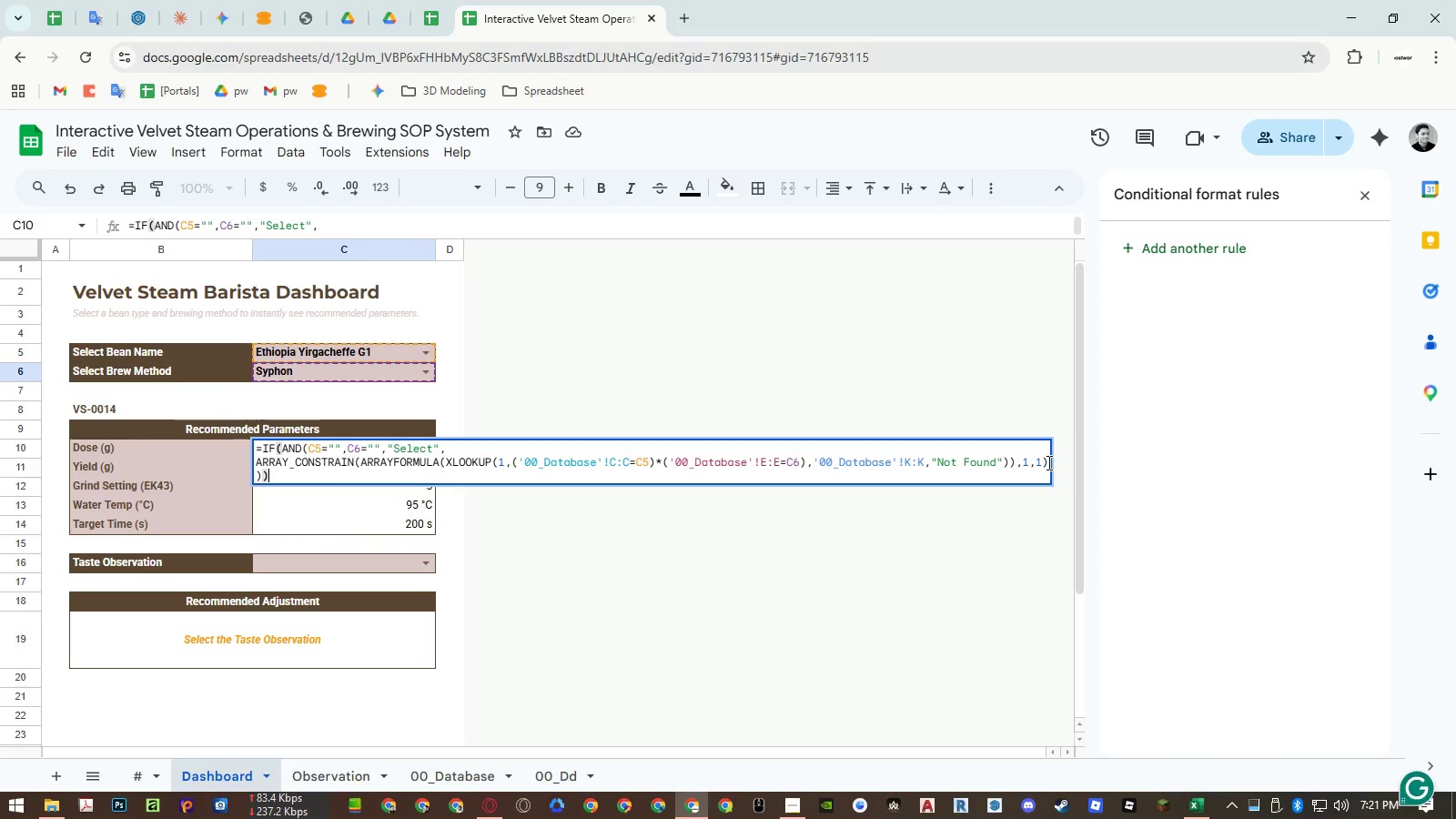 
left_click([438, 450])
 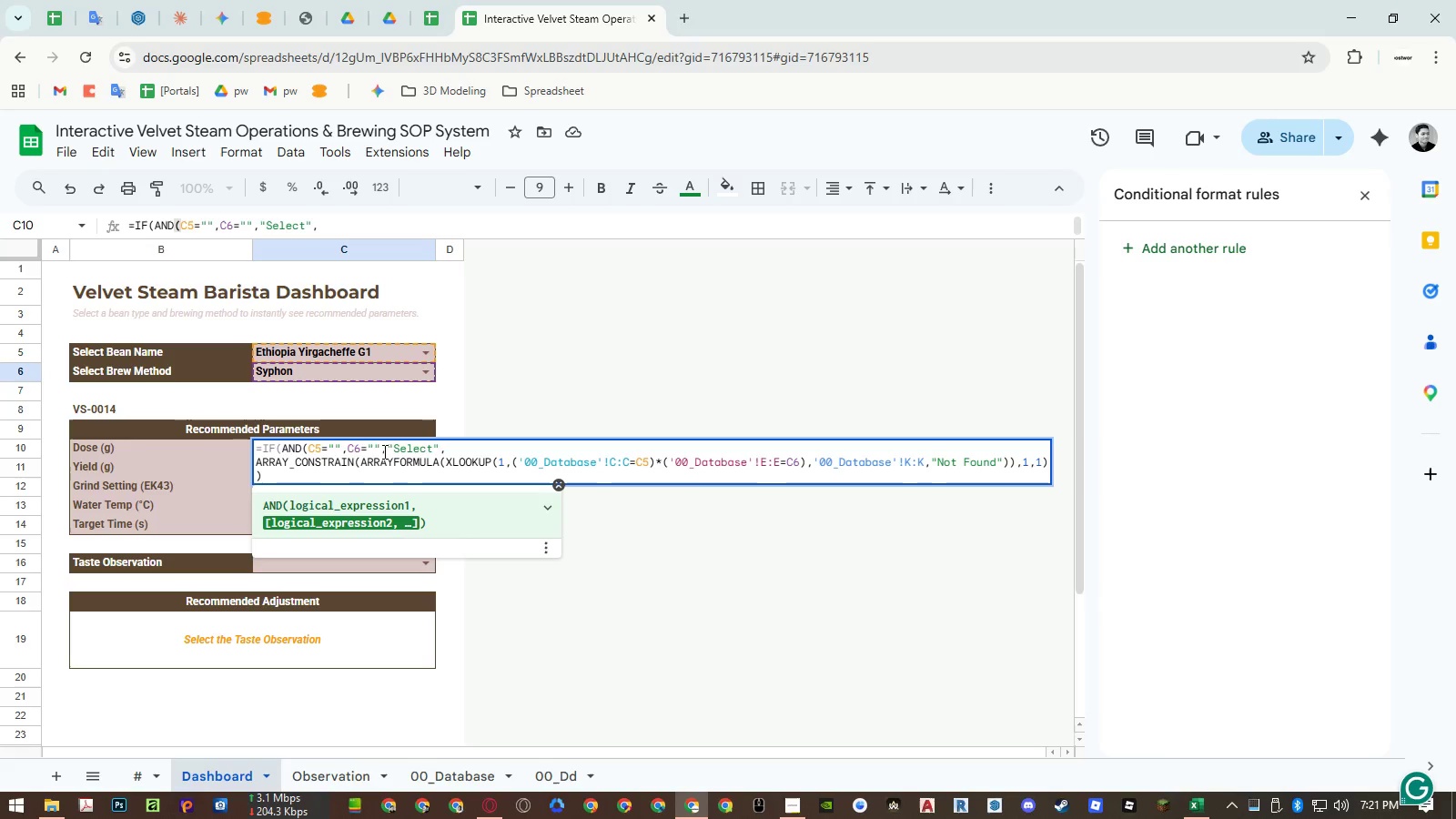 
left_click([379, 449])
 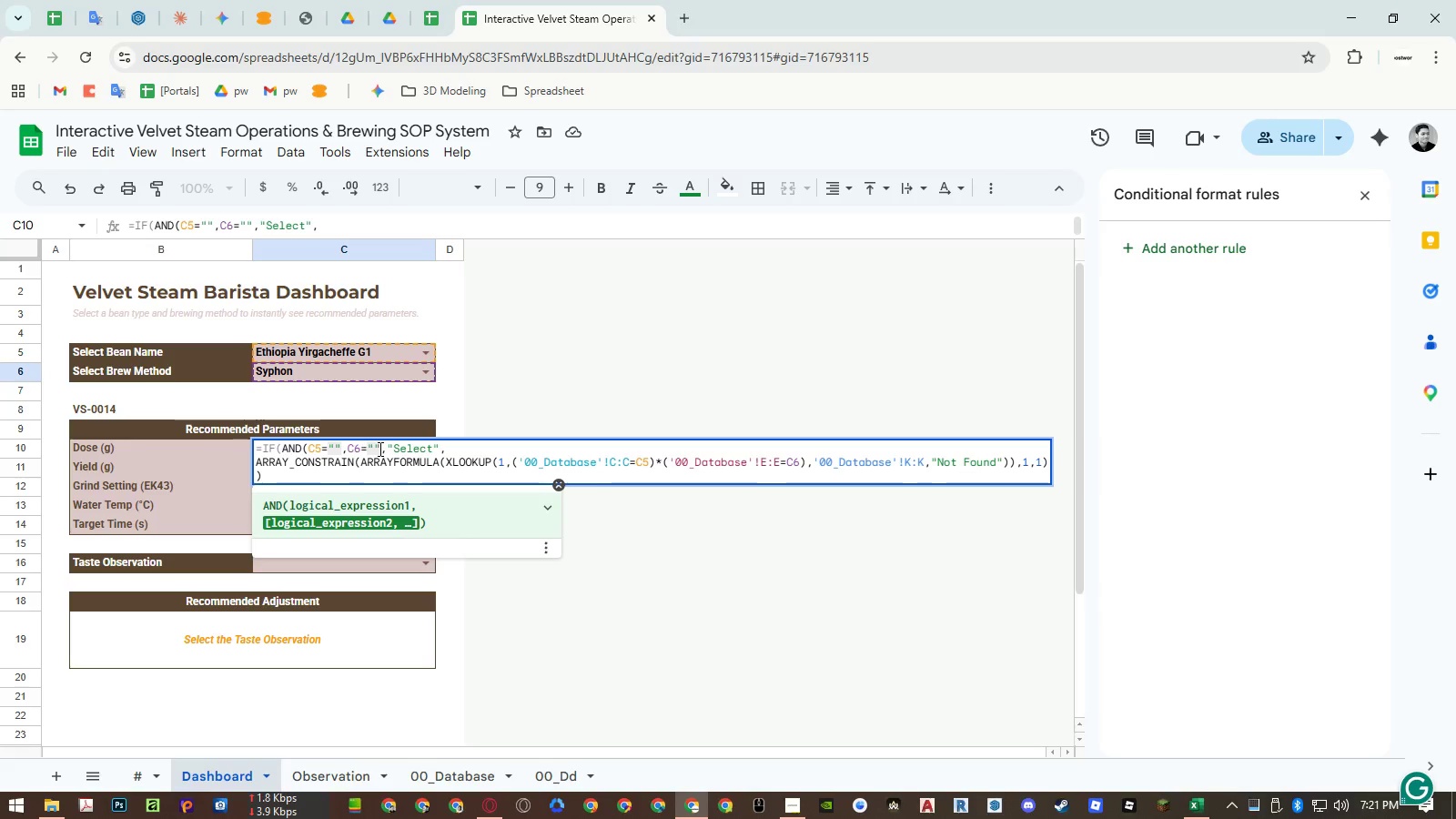 
key(Shift+0)
 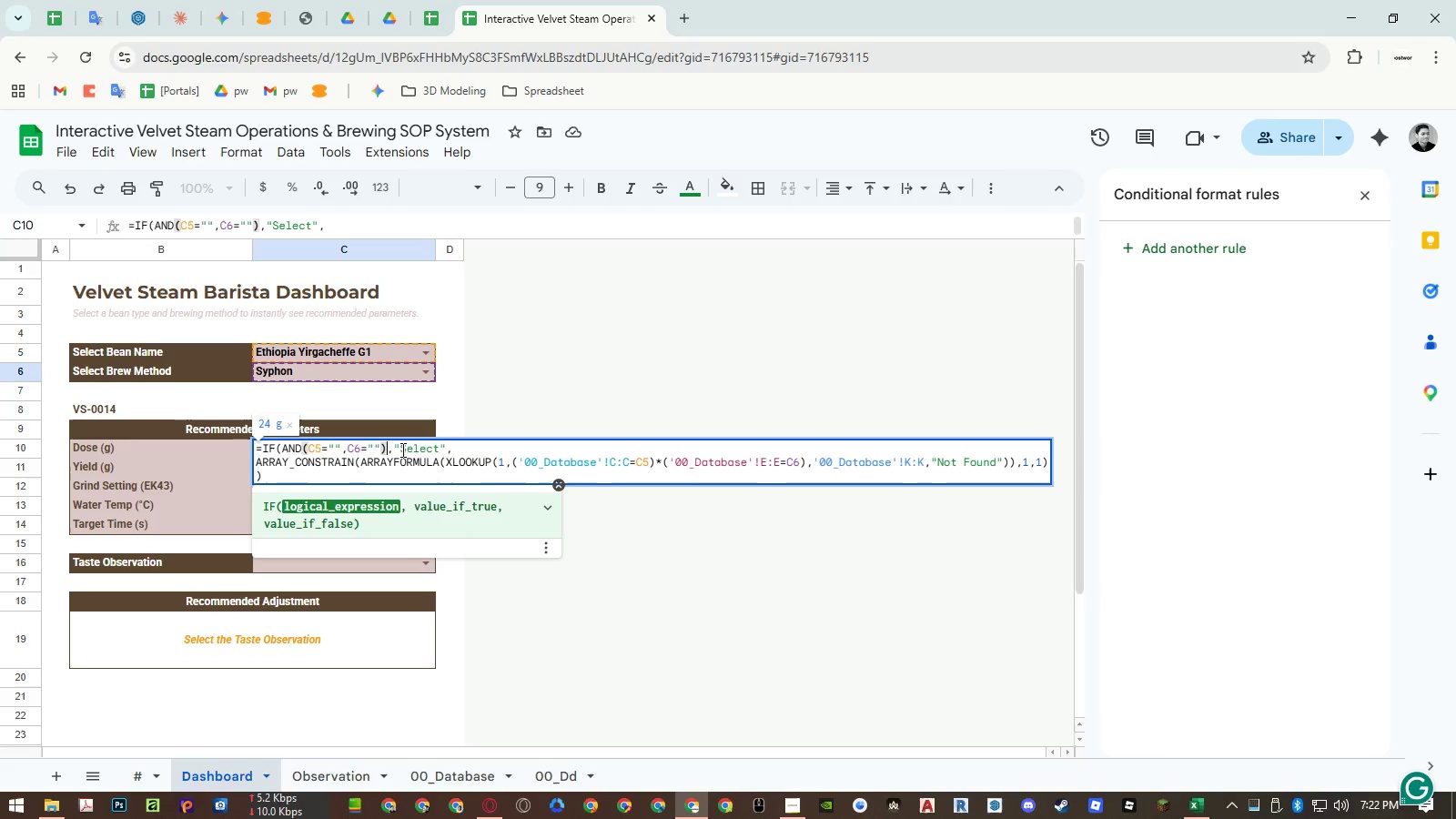 
left_click([359, 480])
 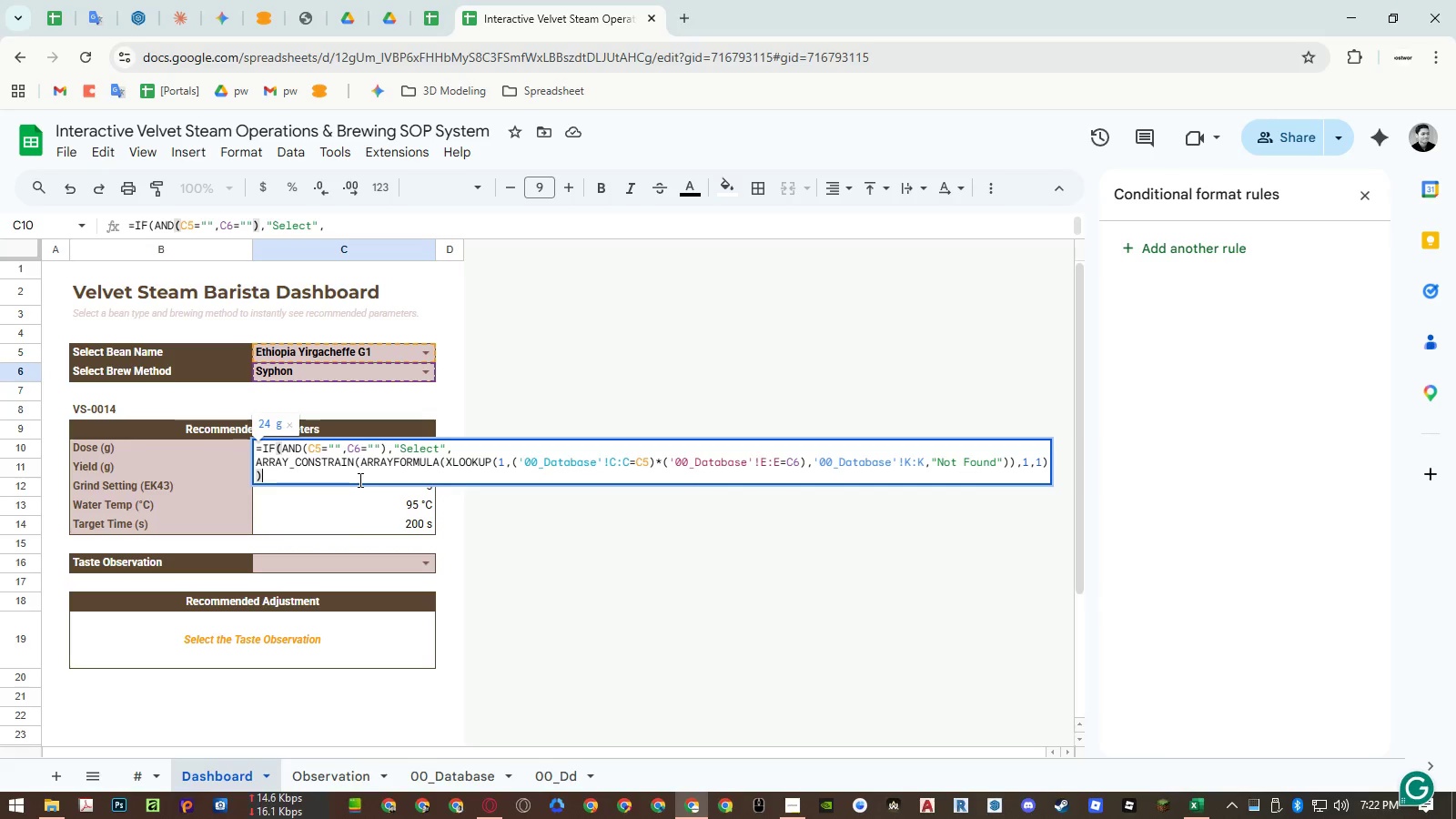 
key(Enter)
 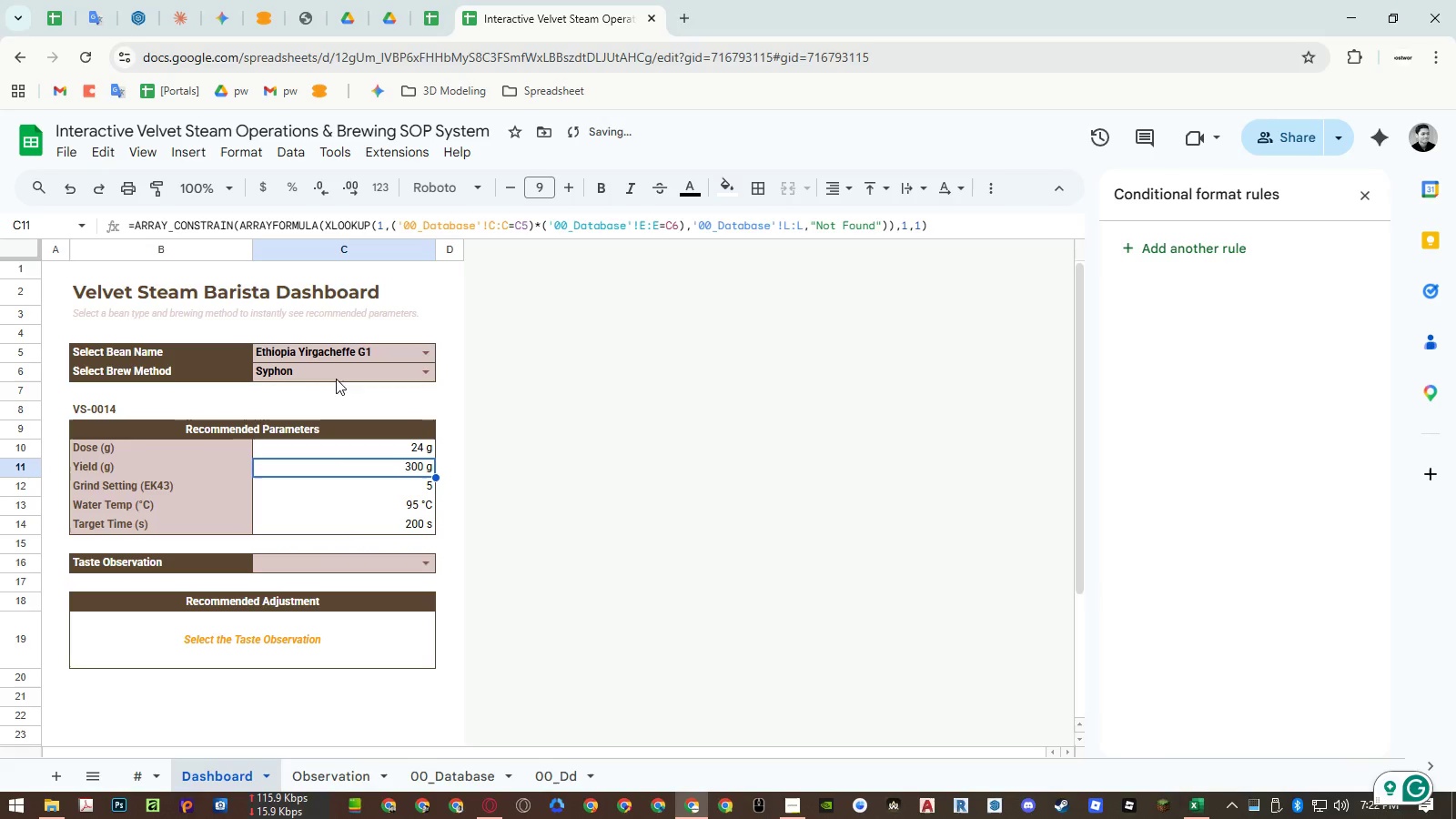 
left_click_drag(start_coordinate=[336, 355], to_coordinate=[339, 373])
 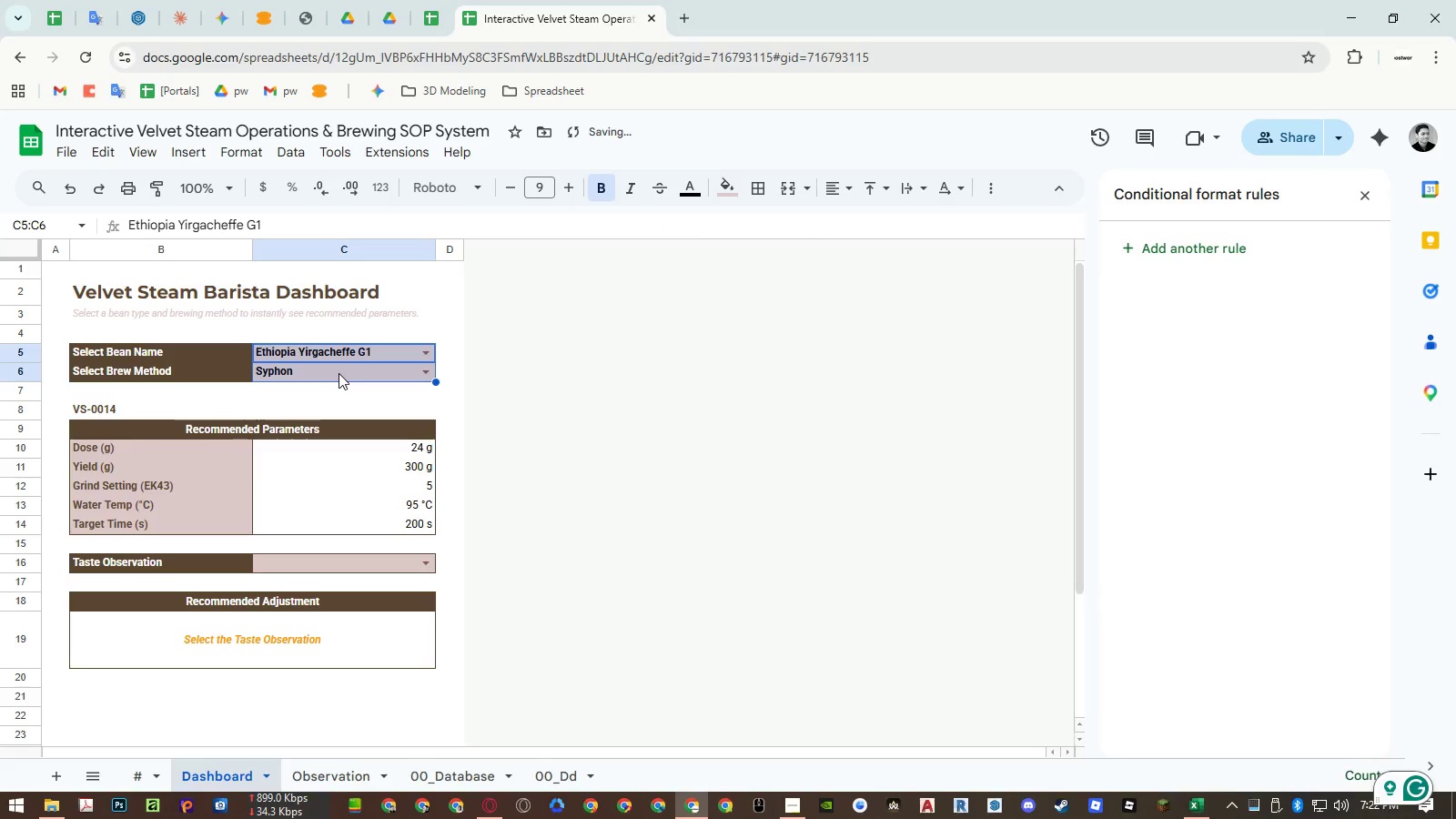 
key(Delete)
 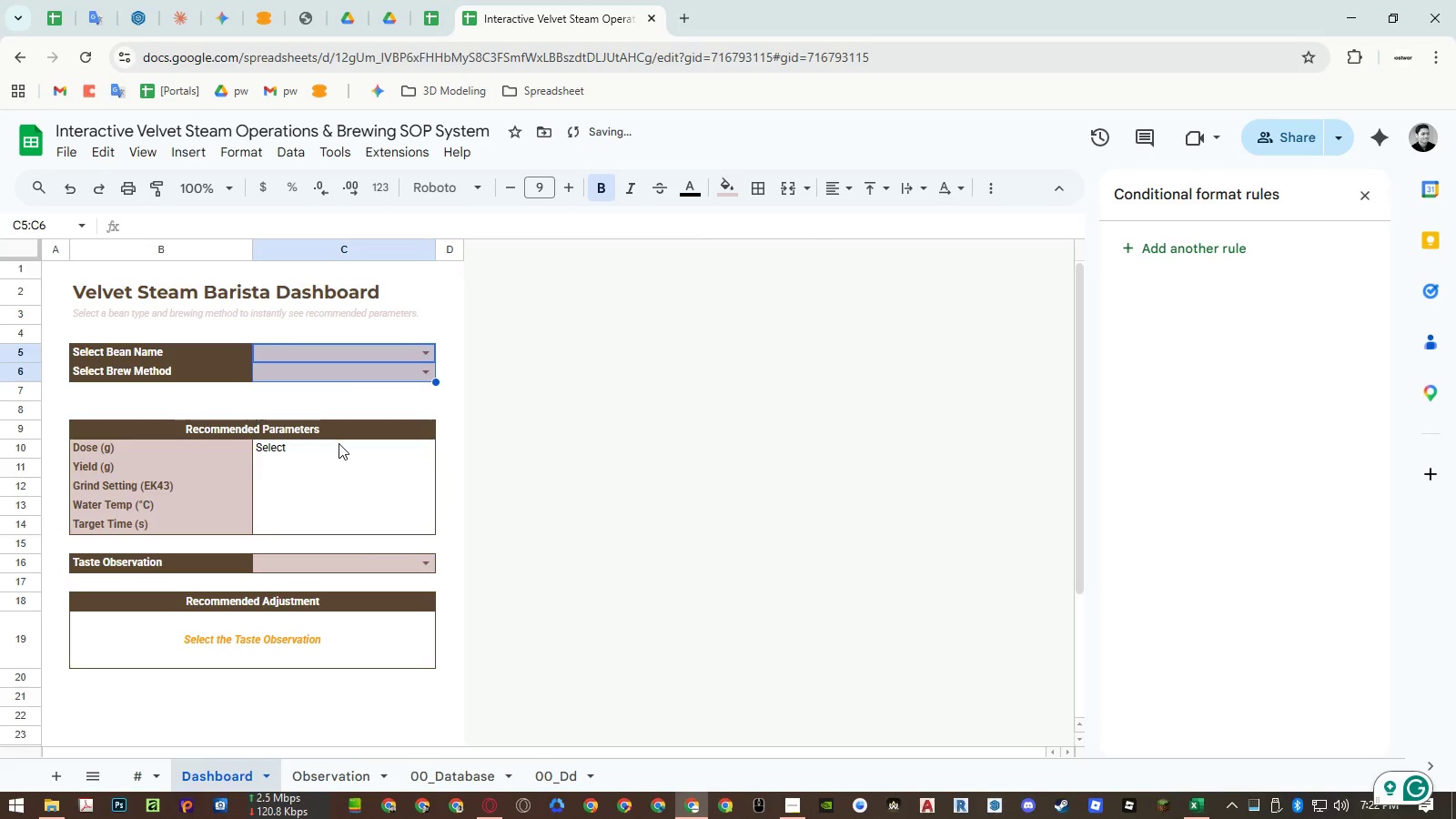 
hold_key(key=ControlLeft, duration=1.3)
 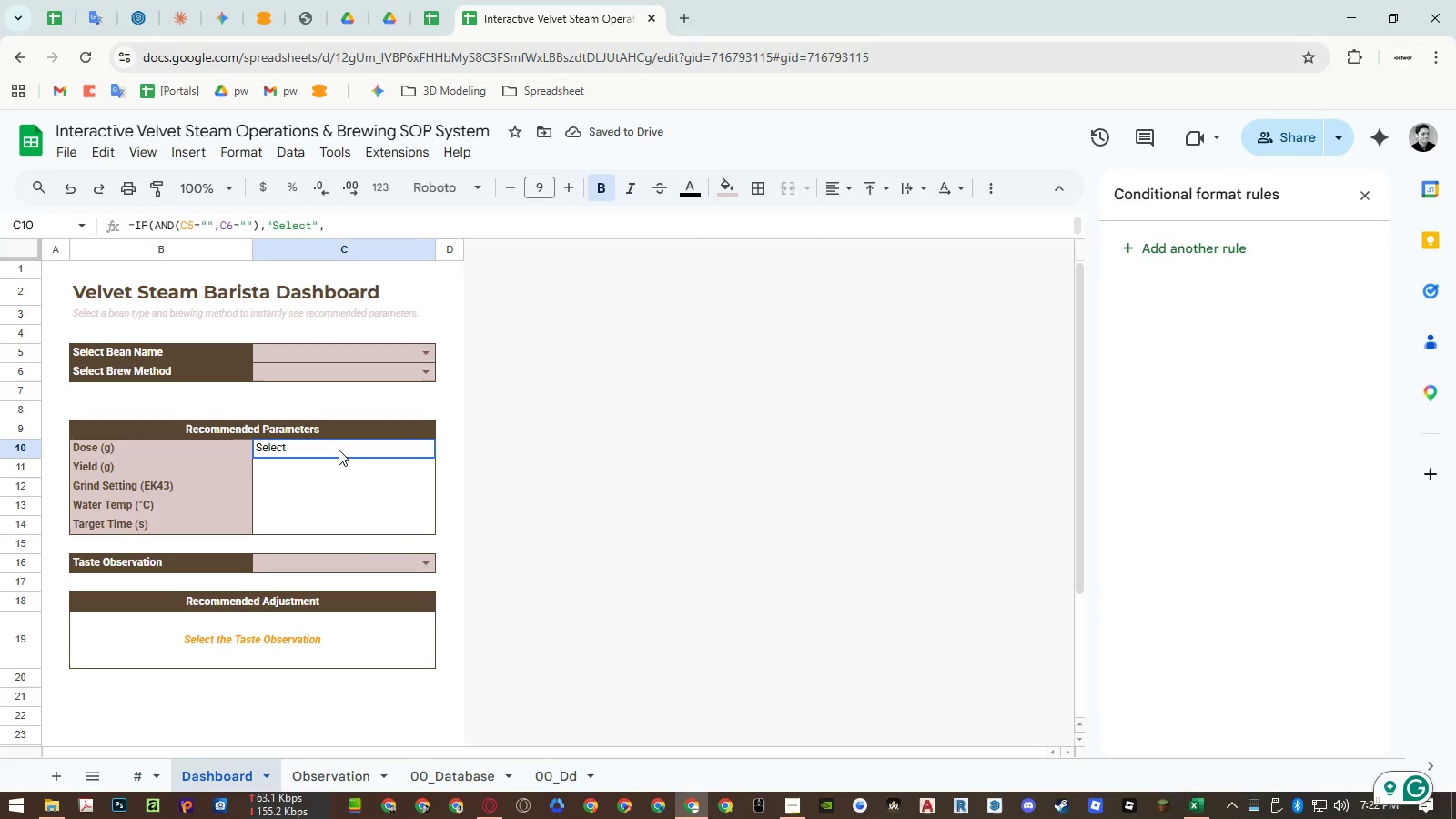 
double_click([339, 450])
 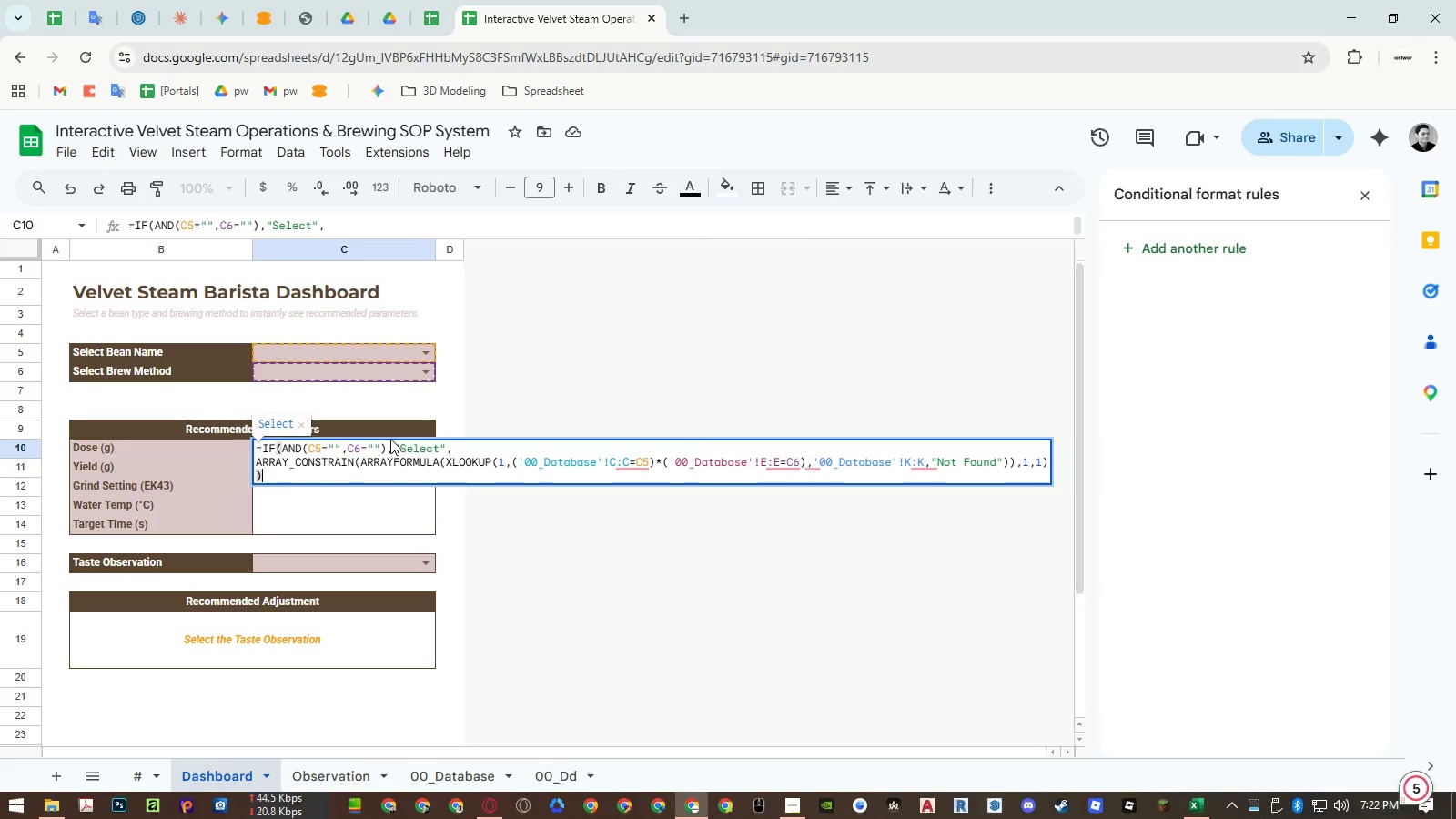 
key(Escape)
 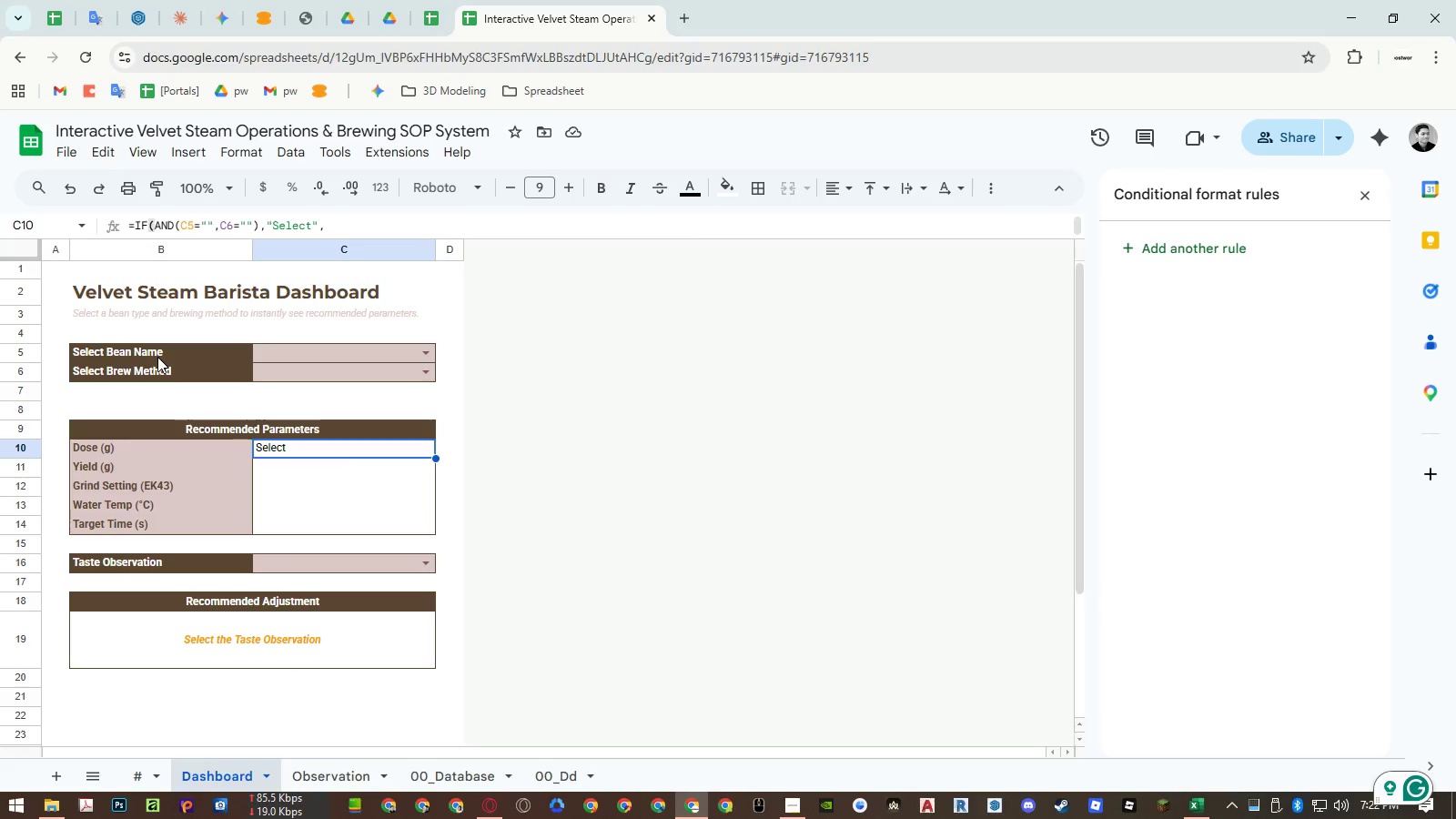 
left_click([157, 357])
 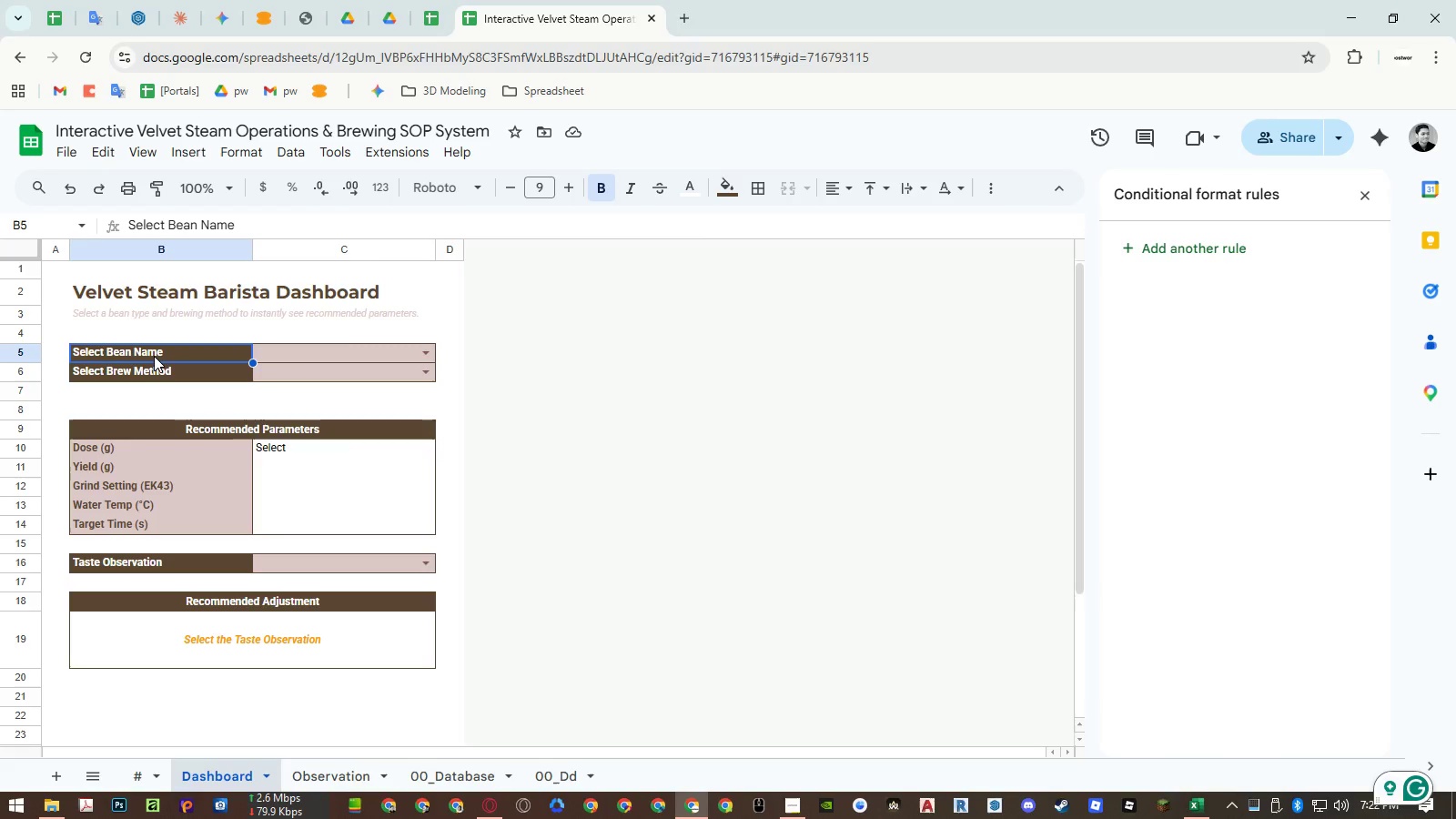 
double_click([154, 356])
 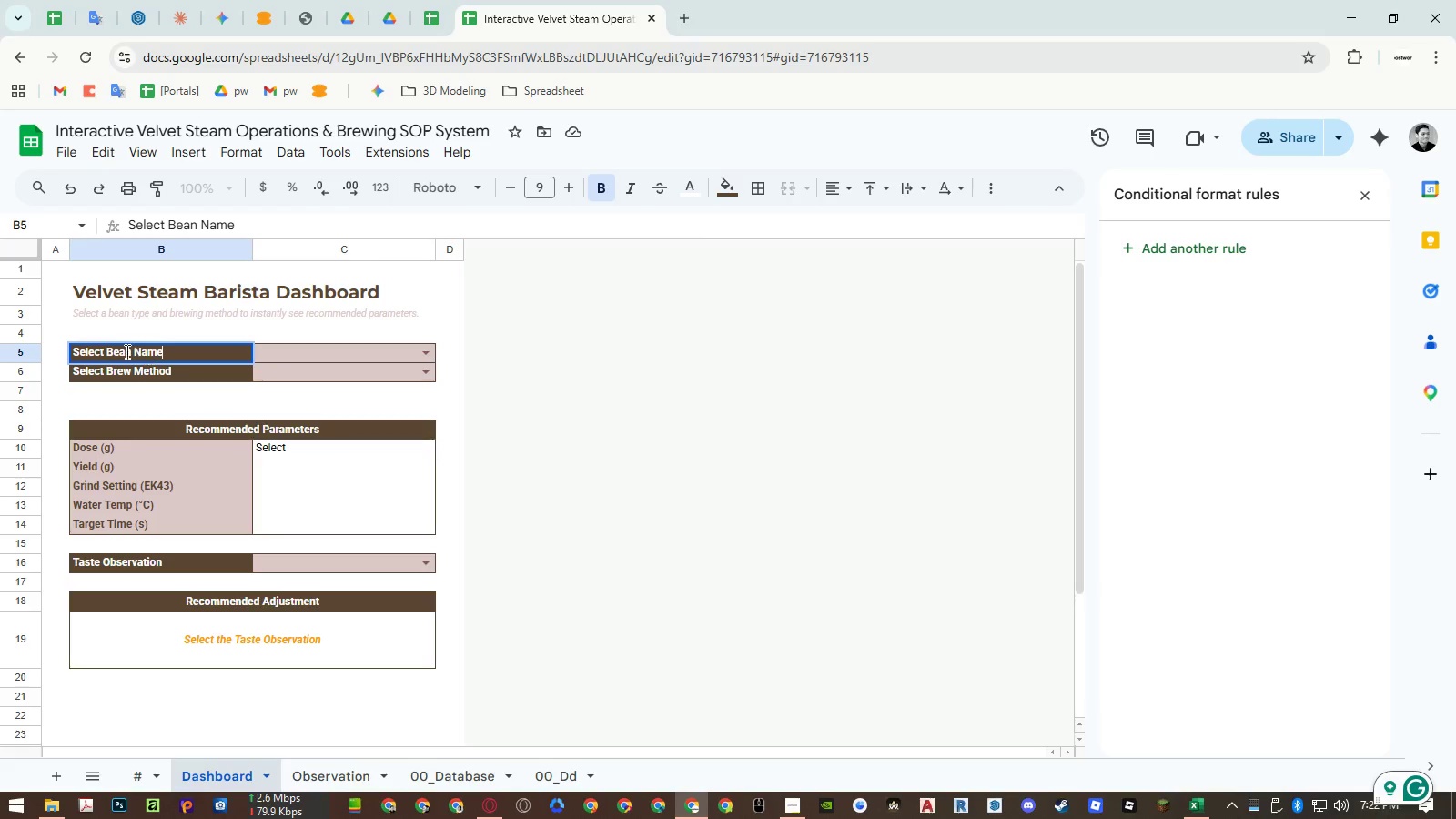 
left_click([121, 351])
 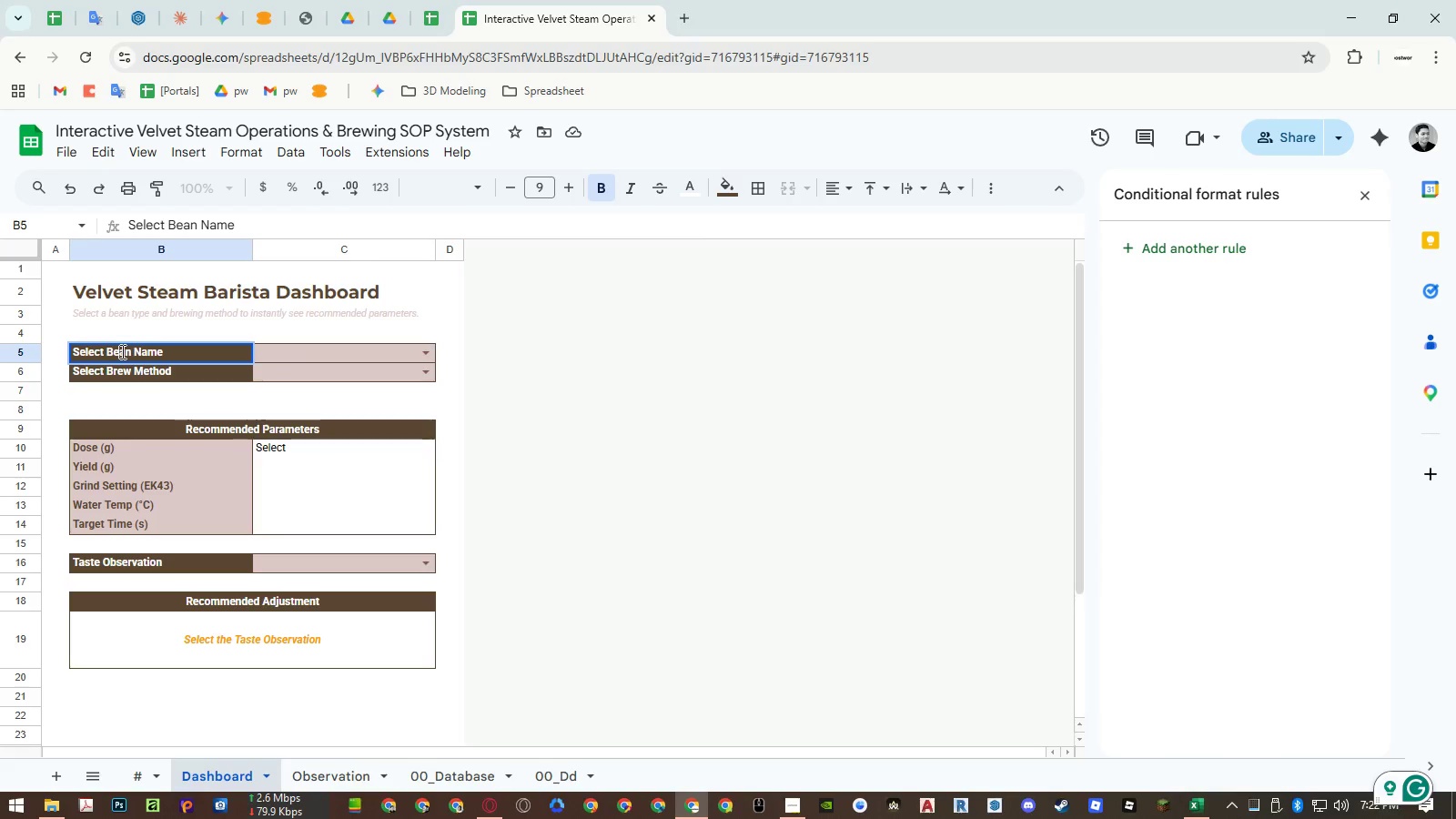 
left_click_drag(start_coordinate=[121, 351], to_coordinate=[138, 350])
 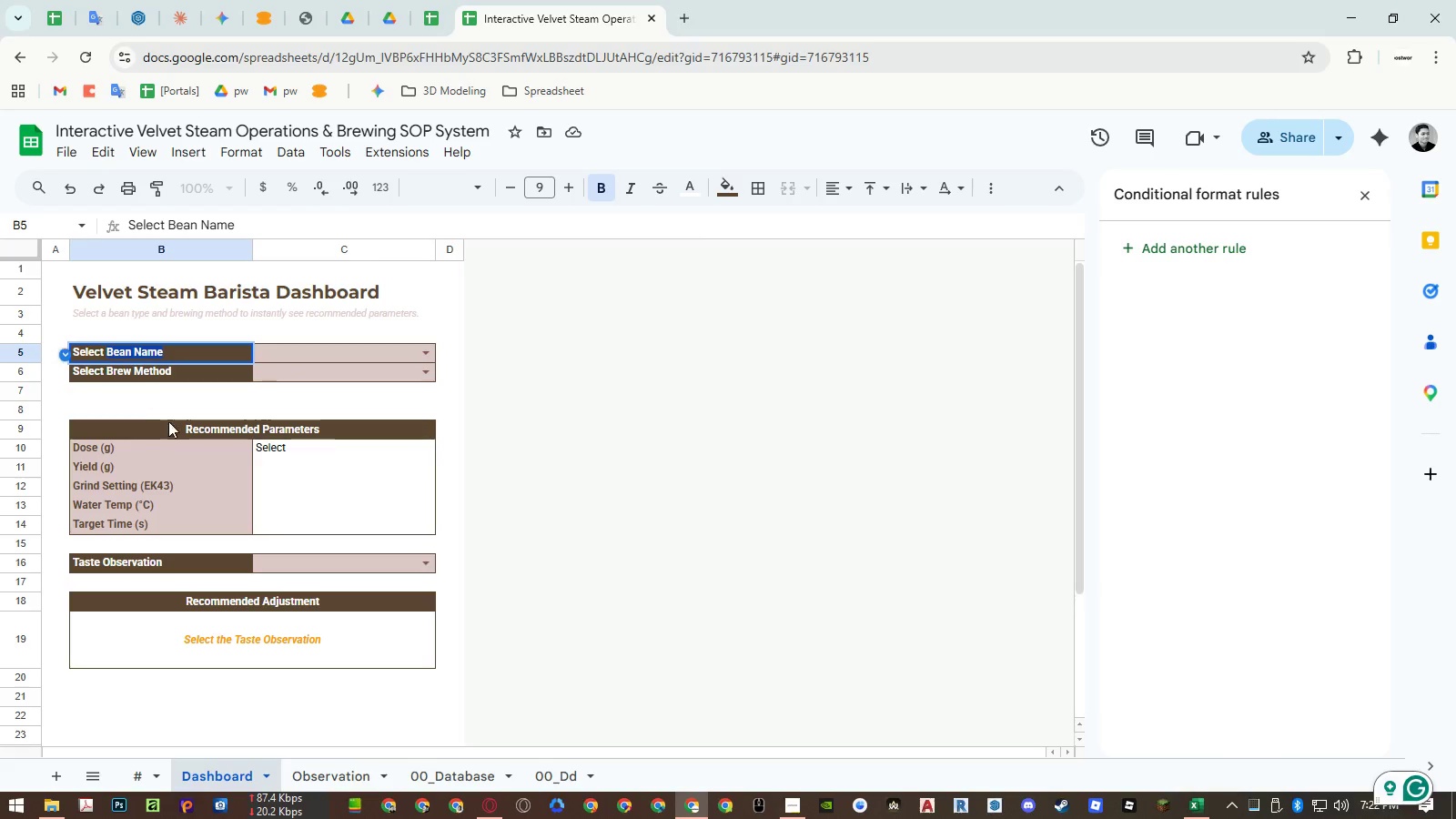 
key(Control+ControlLeft)
 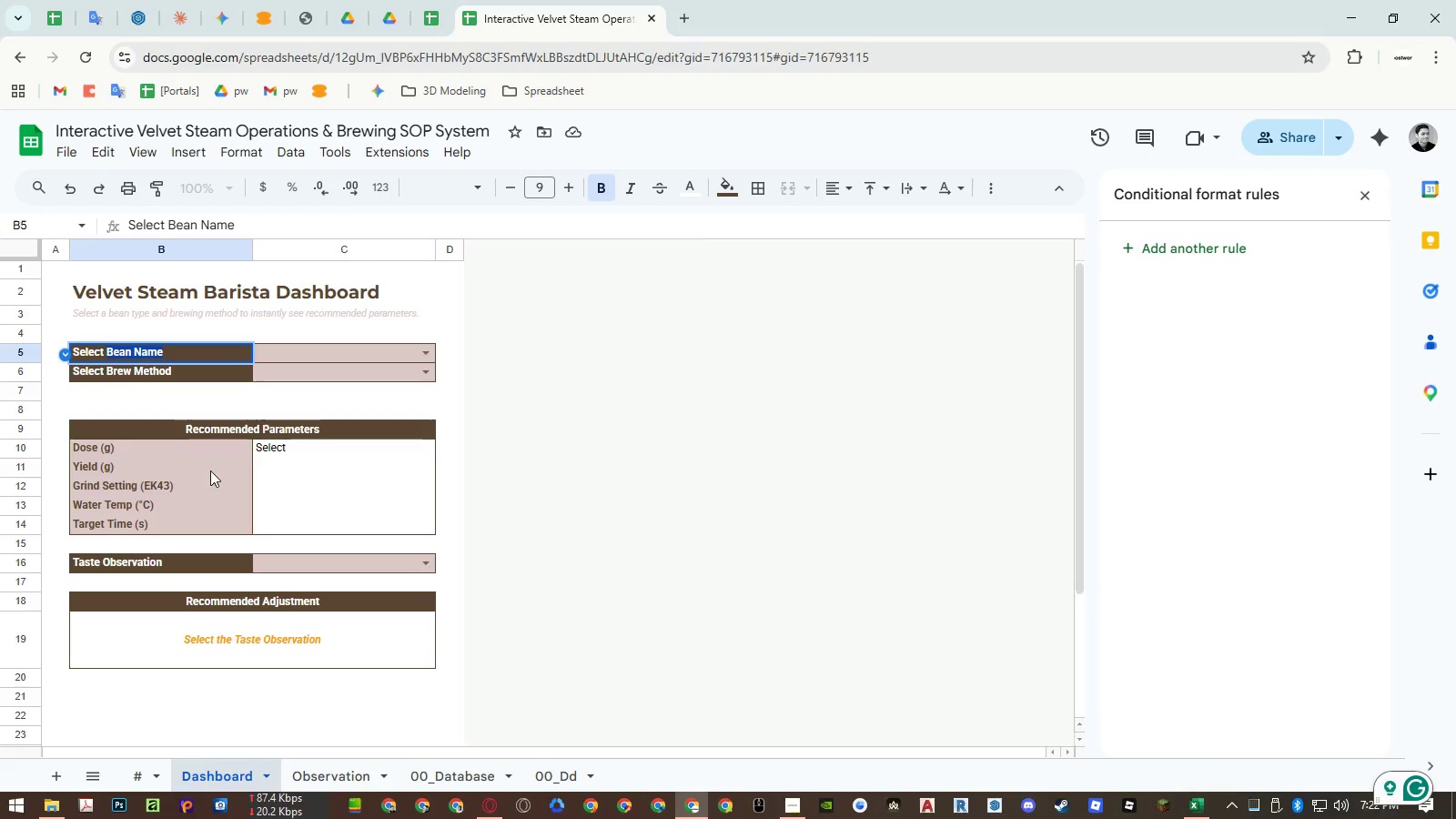 
key(Control+C)
 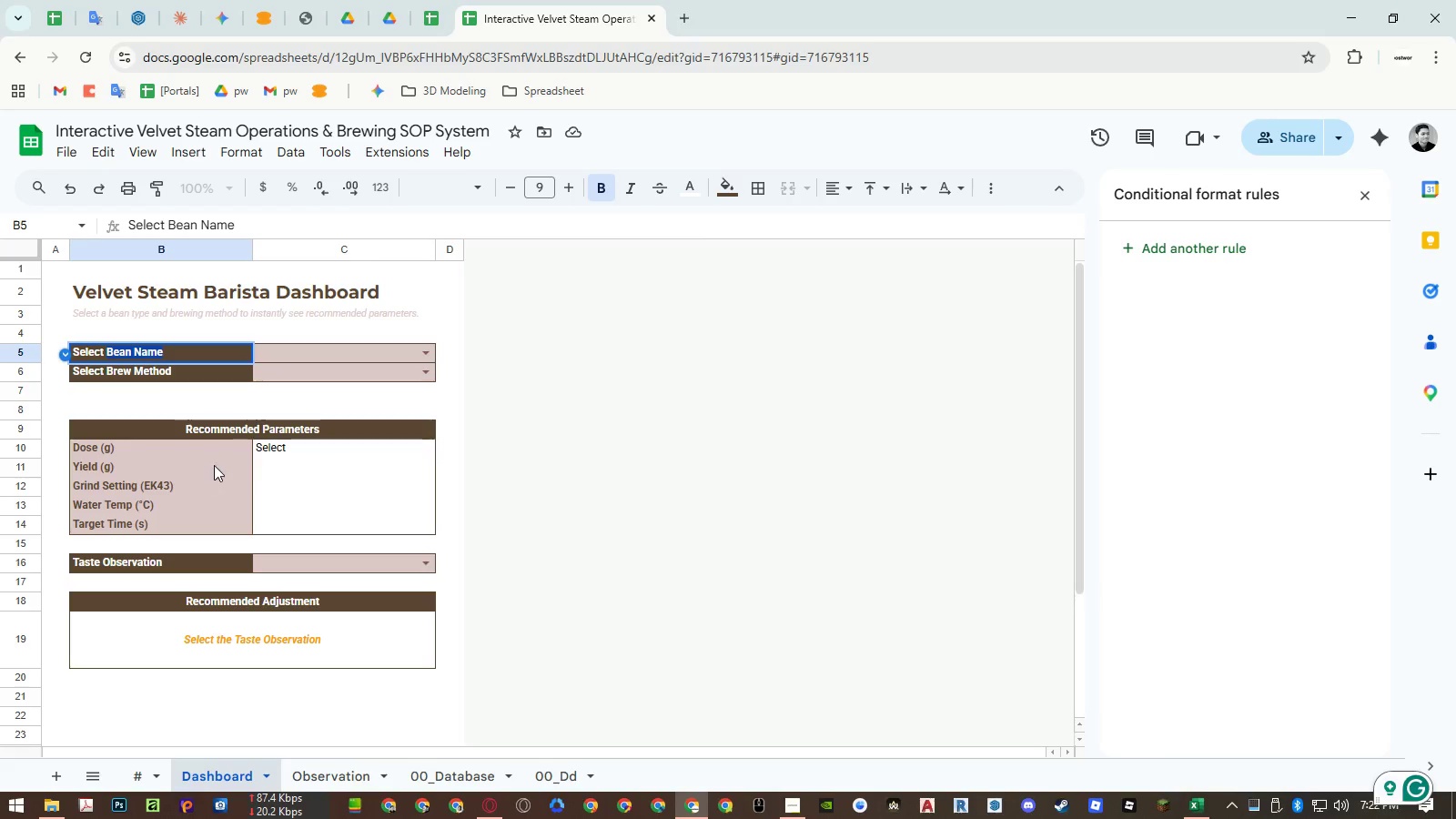 
key(Escape)
 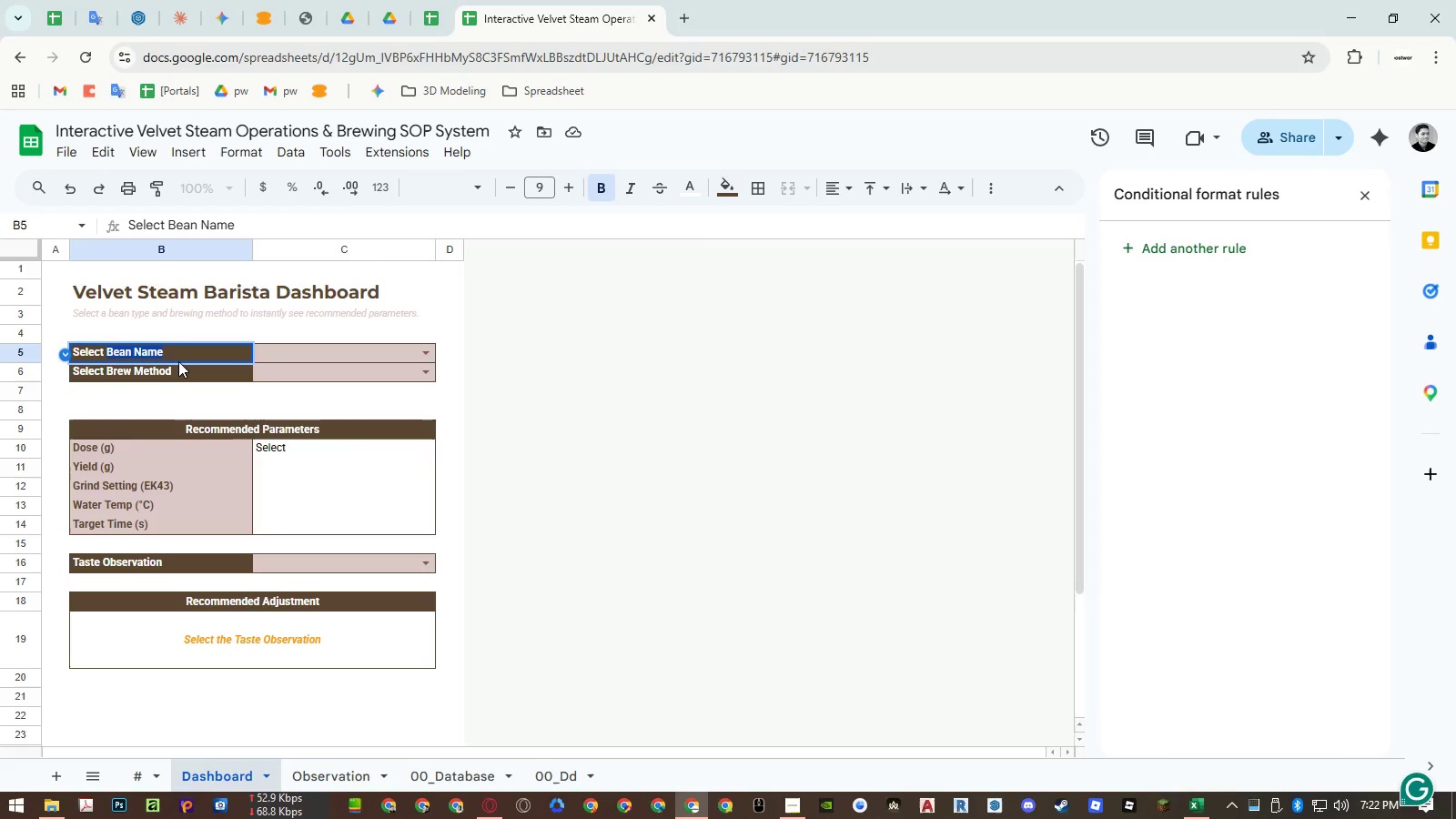 
left_click([180, 356])
 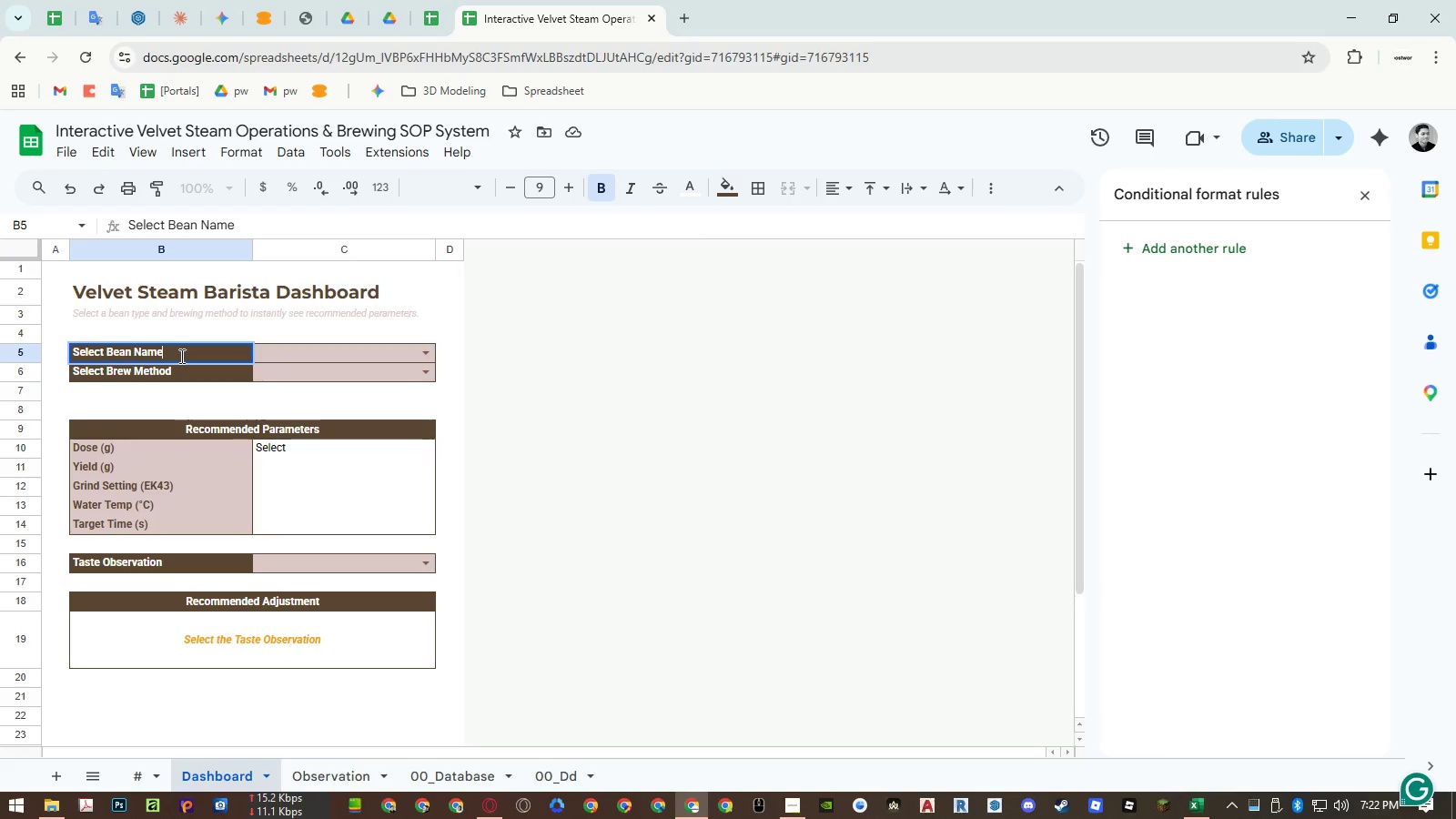 
key(Escape)
 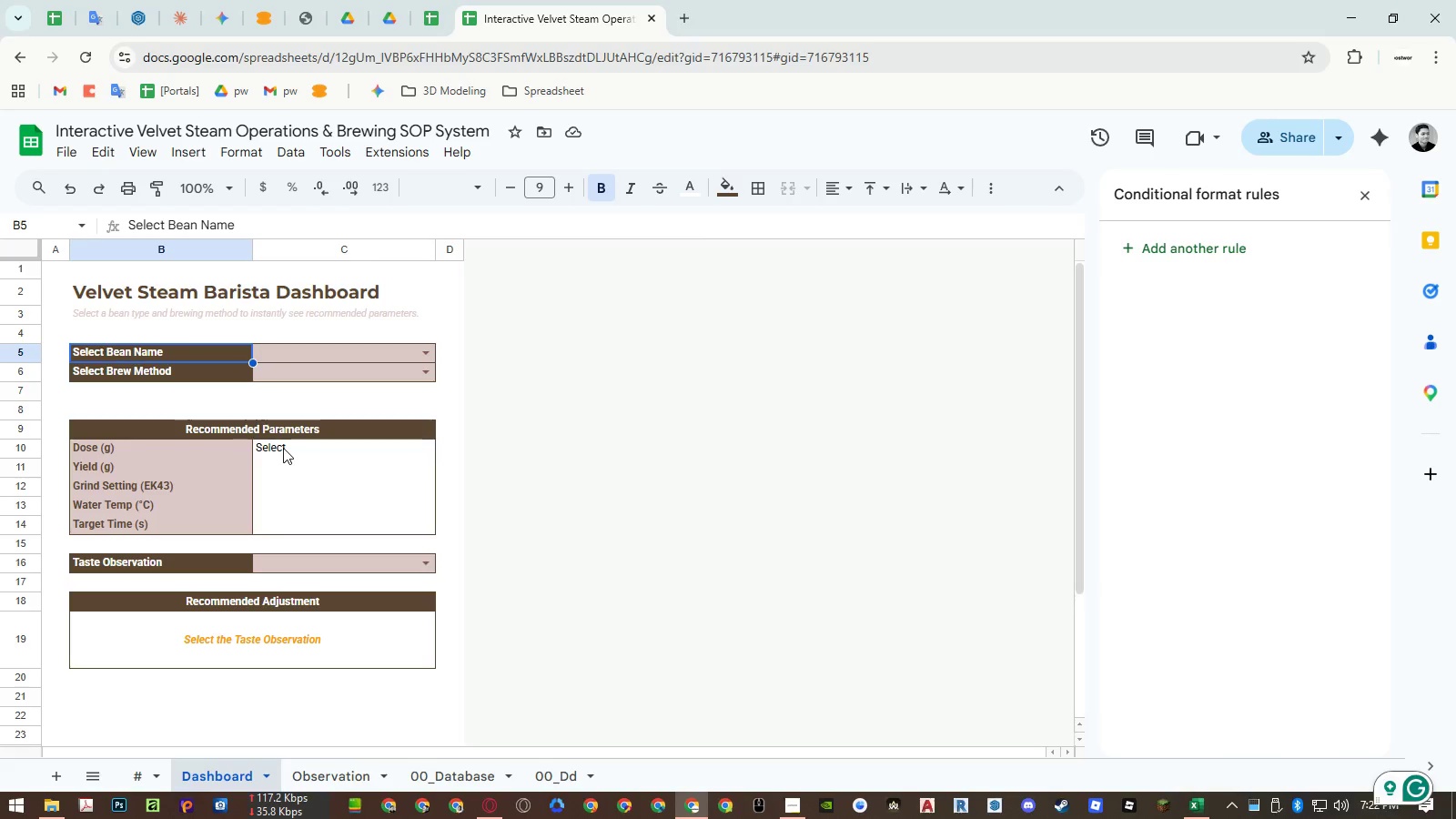 
double_click([284, 448])
 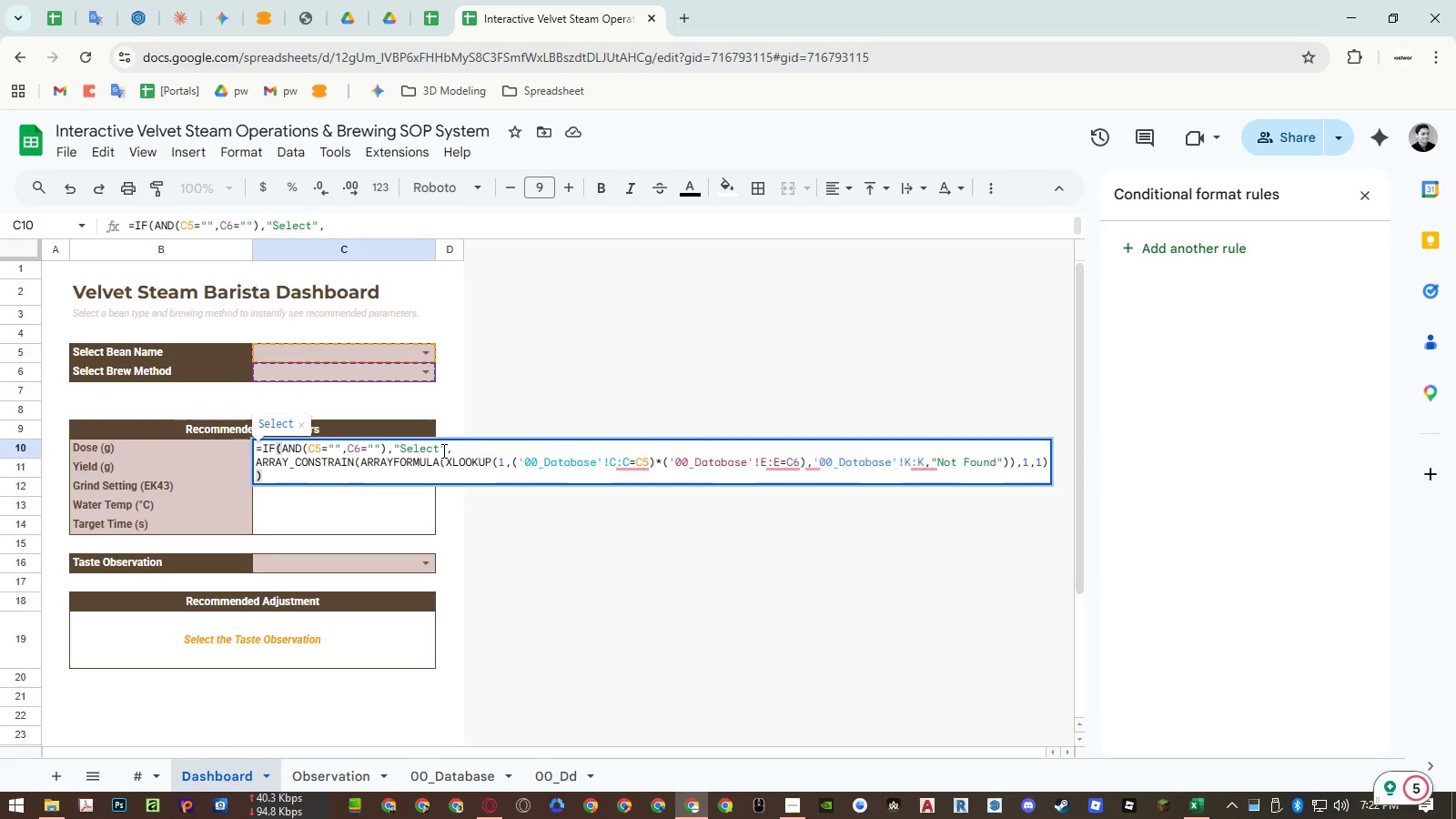 
left_click([439, 450])
 